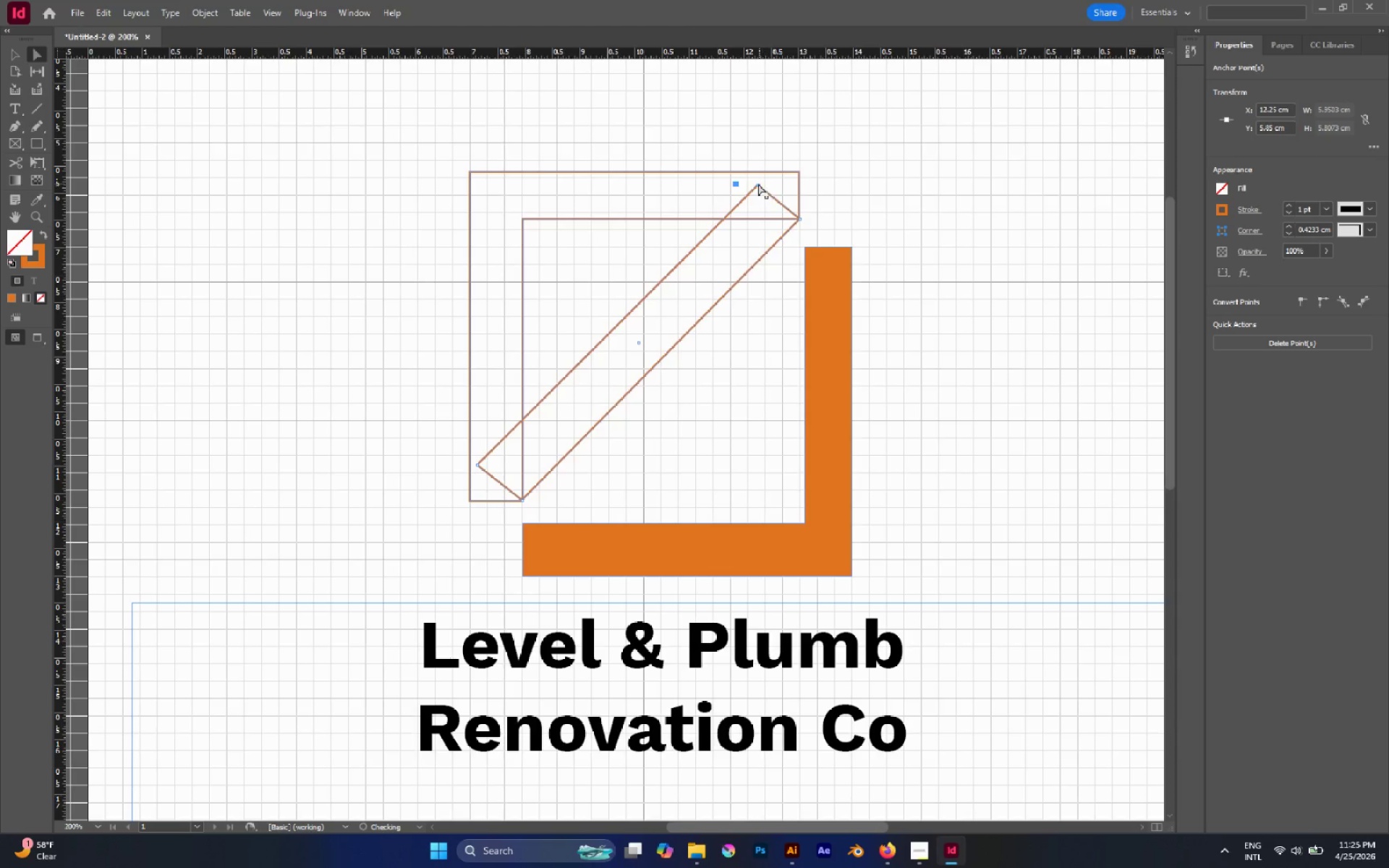 
left_click_drag(start_coordinate=[758, 184], to_coordinate=[765, 179])
 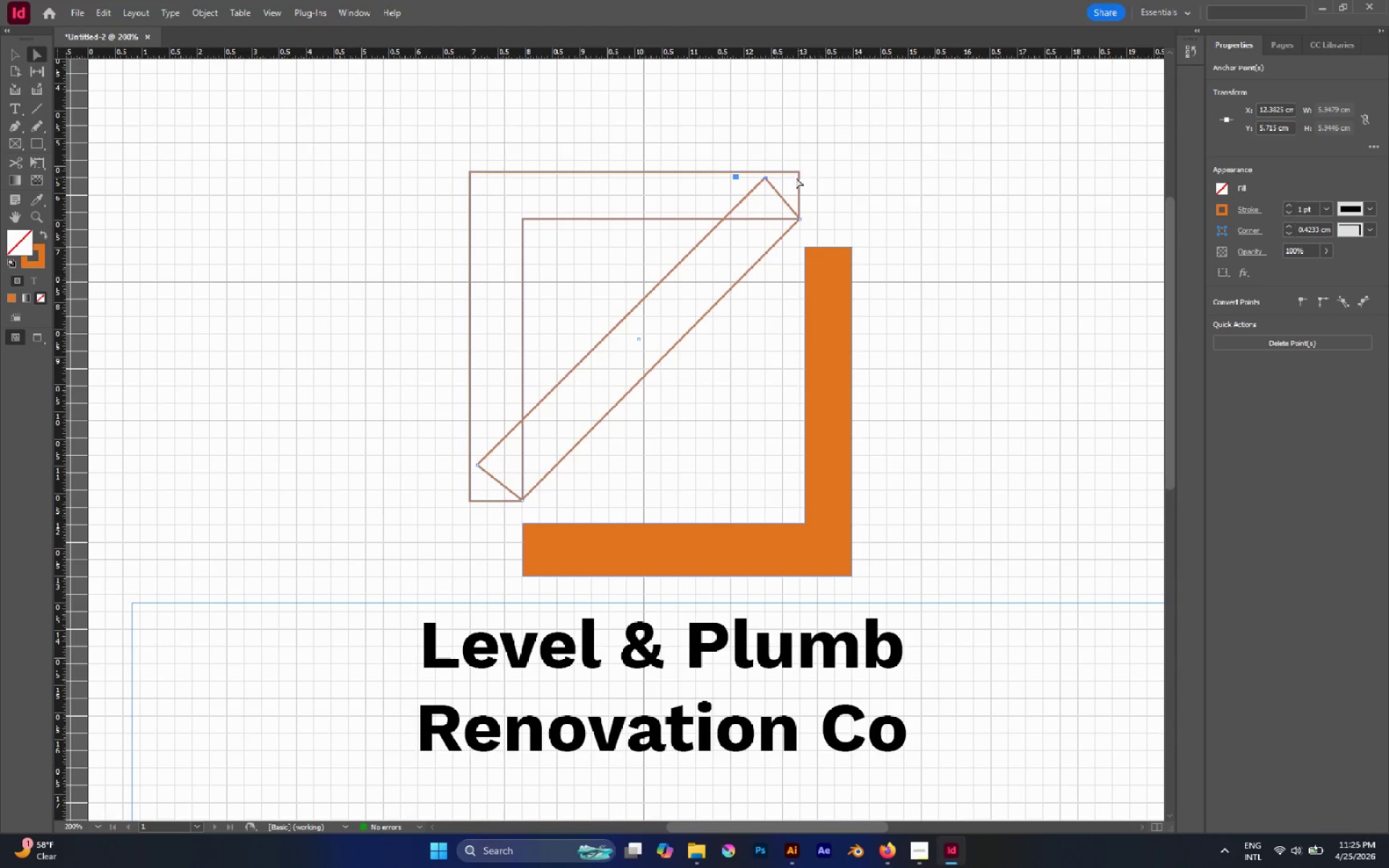 
left_click_drag(start_coordinate=[765, 176], to_coordinate=[761, 176])
 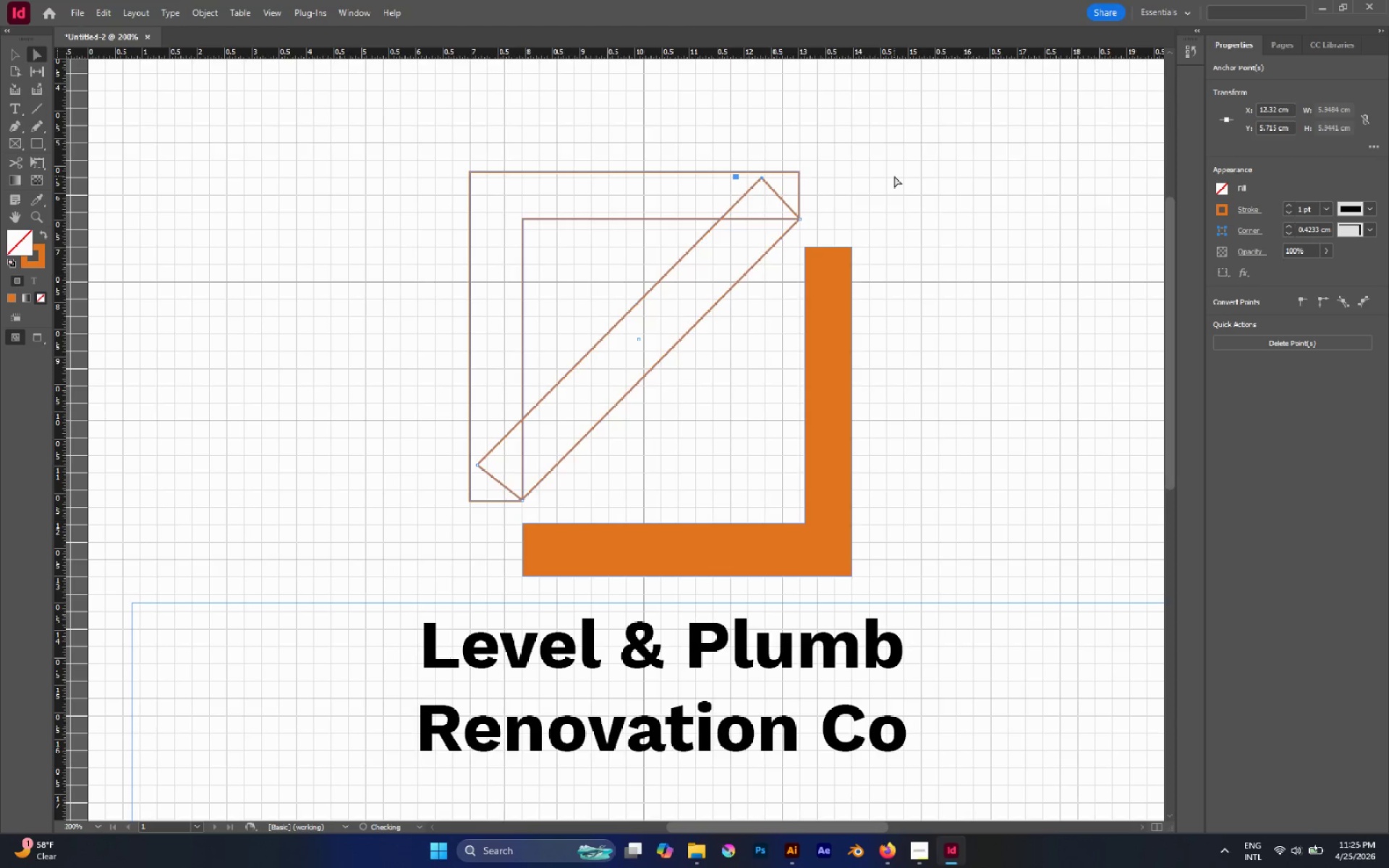 
left_click([894, 176])
 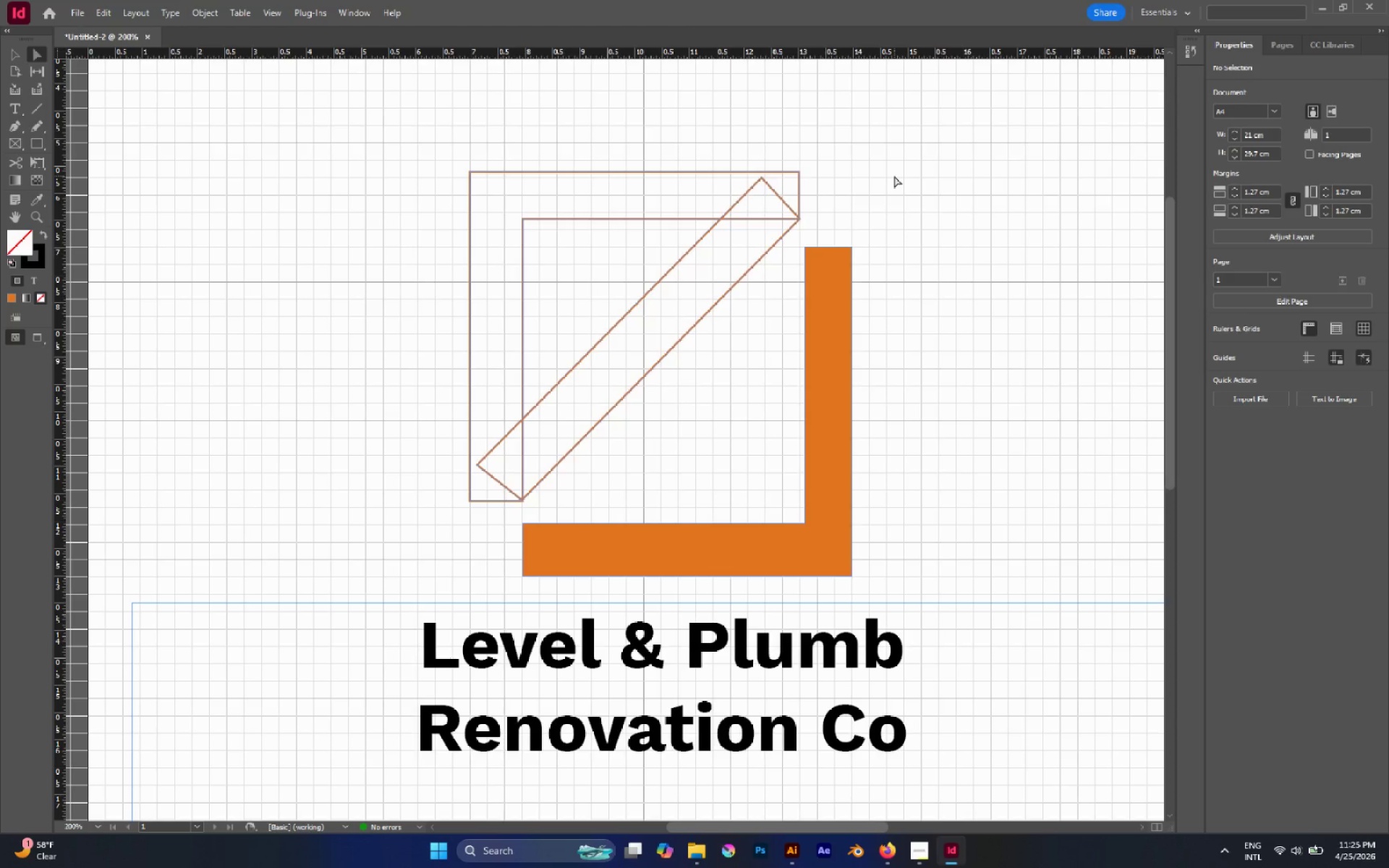 
wait(5.7)
 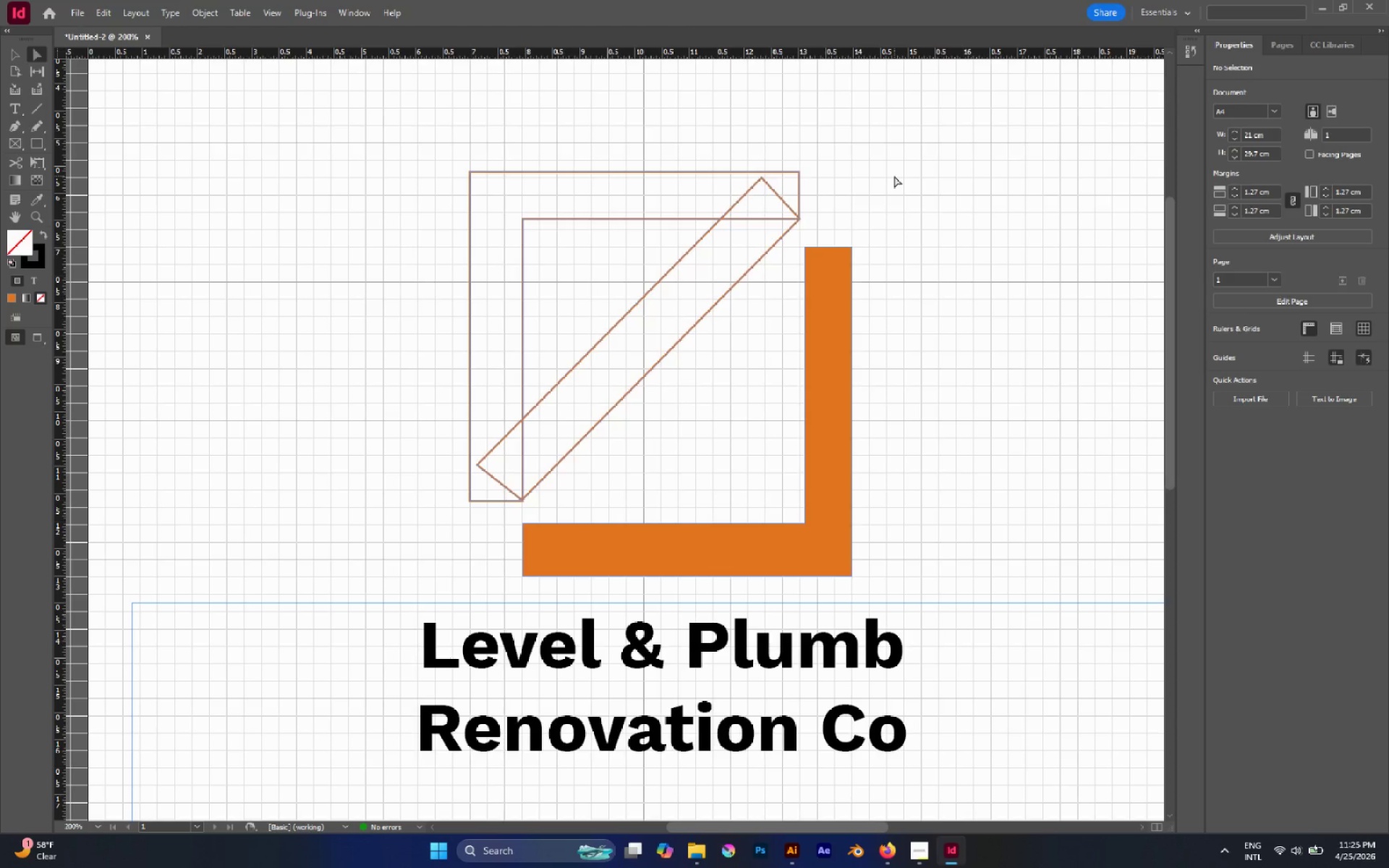 
key(V)
 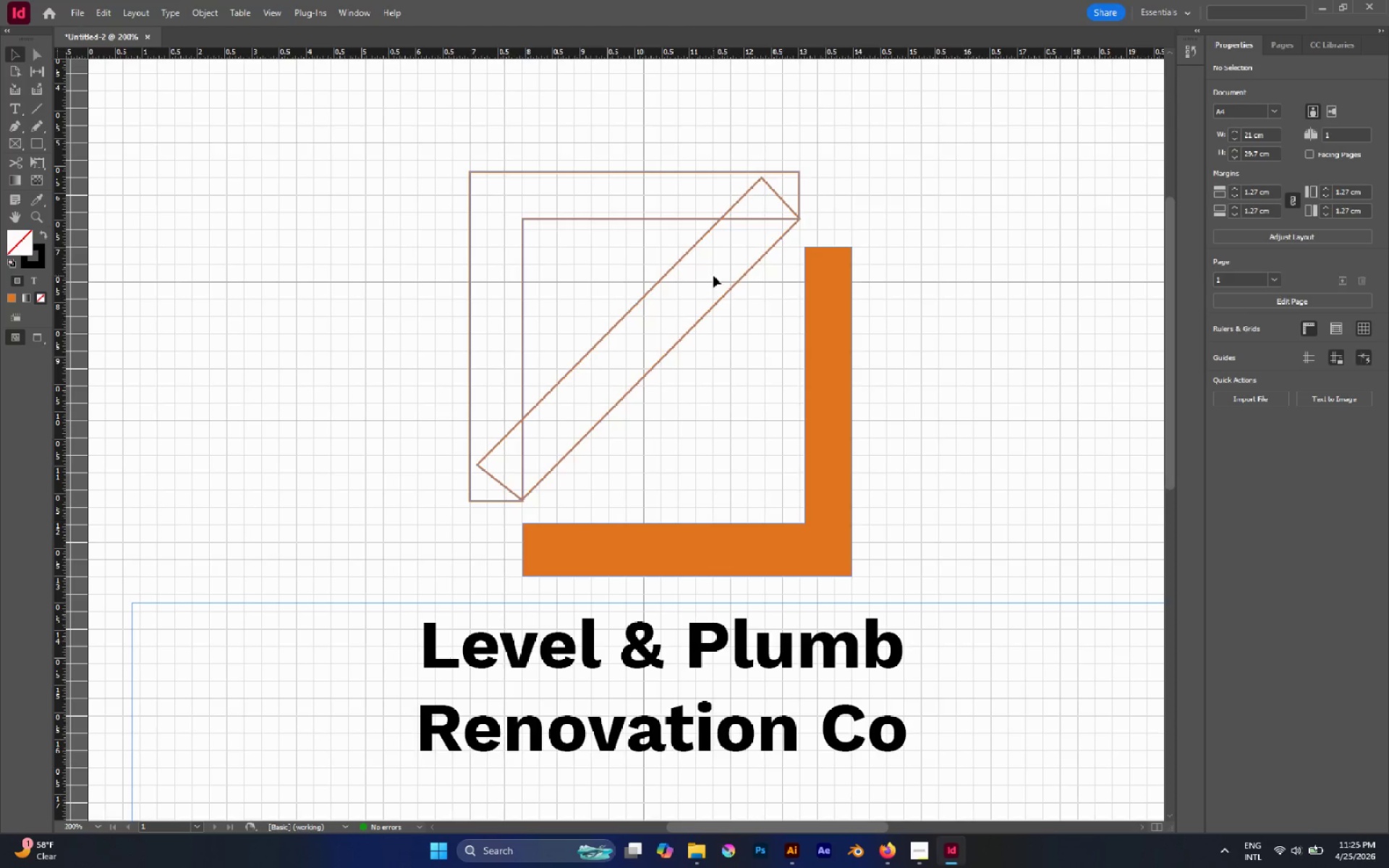 
left_click_drag(start_coordinate=[713, 276], to_coordinate=[749, 304])
 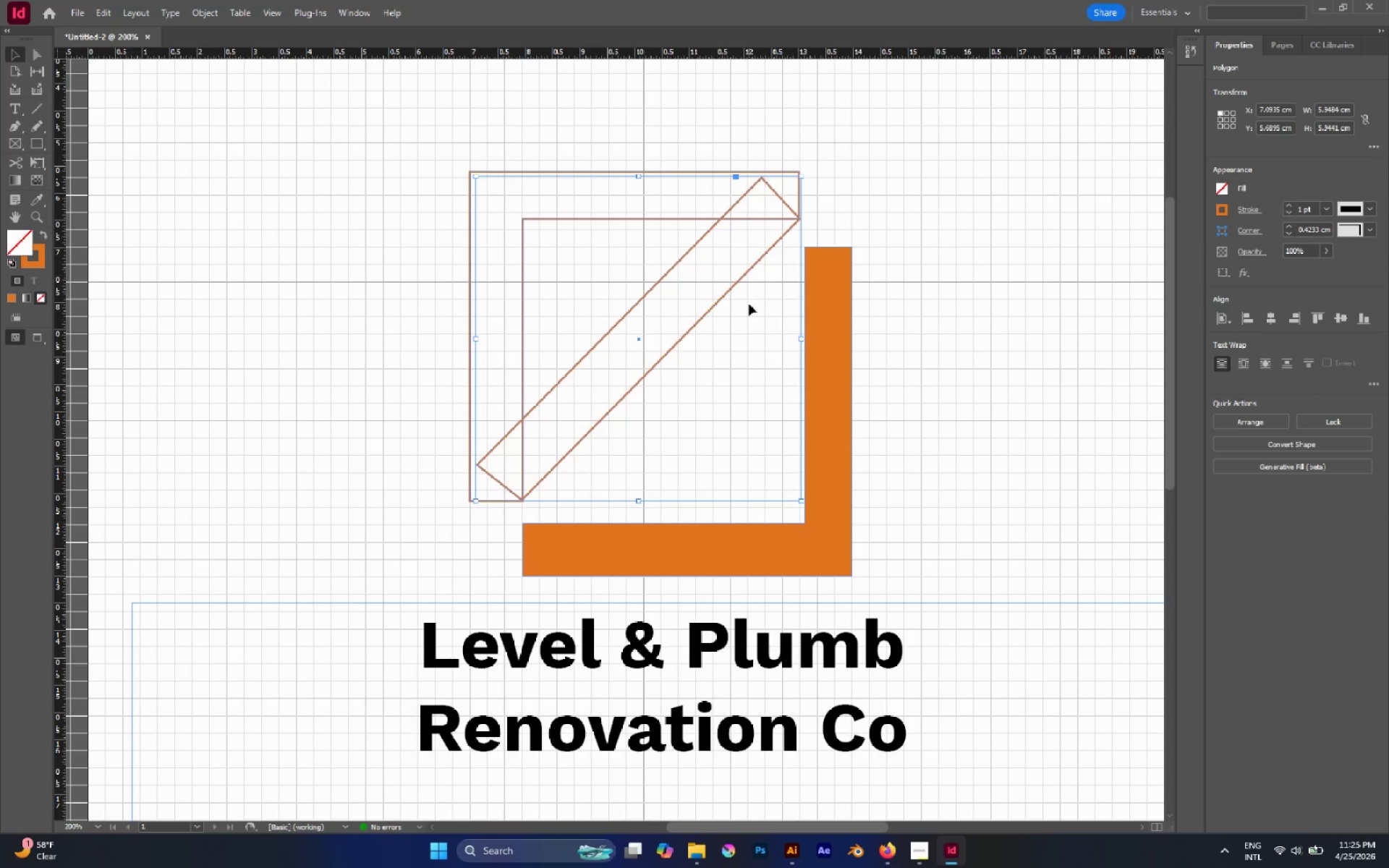 
left_click([749, 304])
 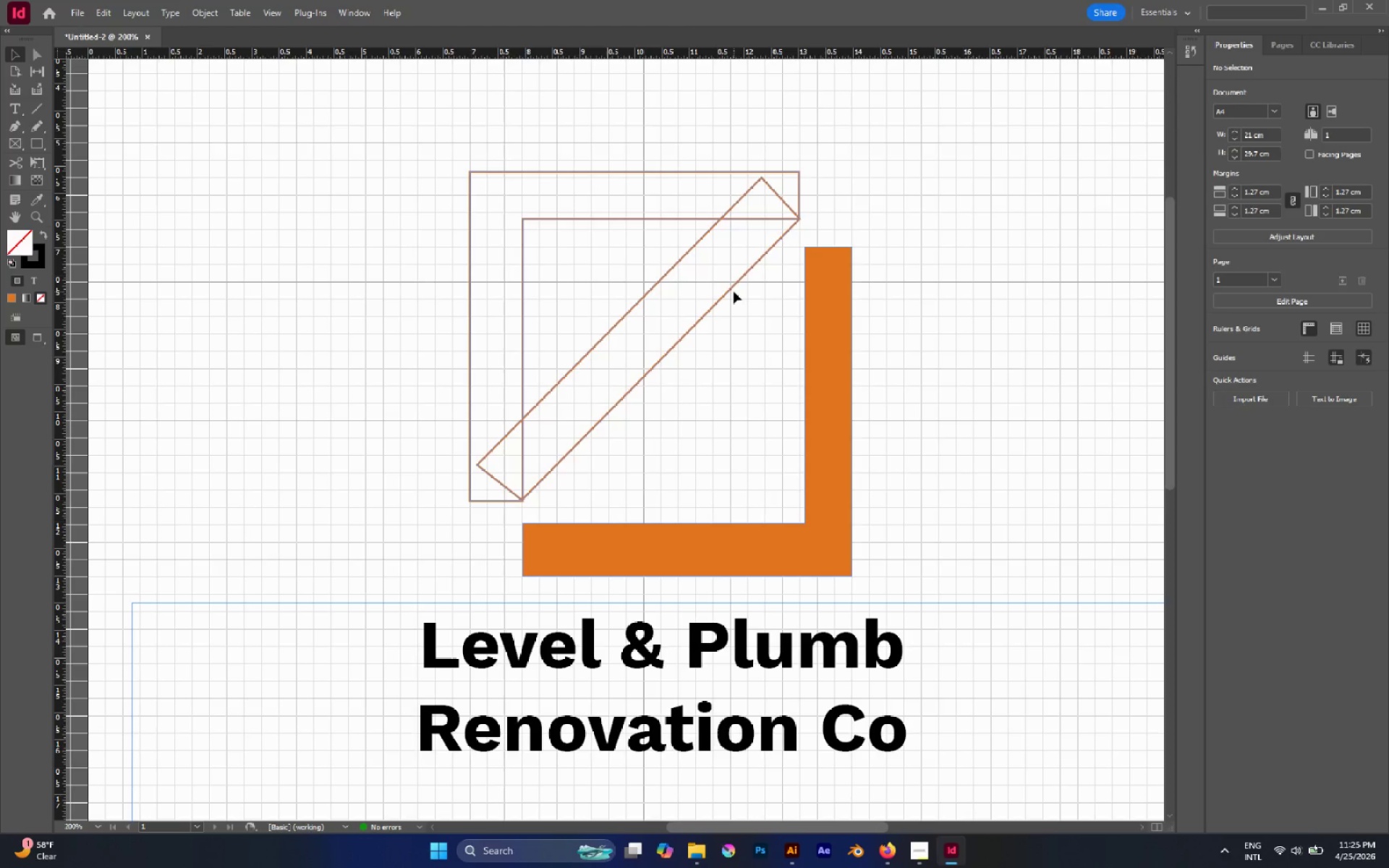 
double_click([733, 289])
 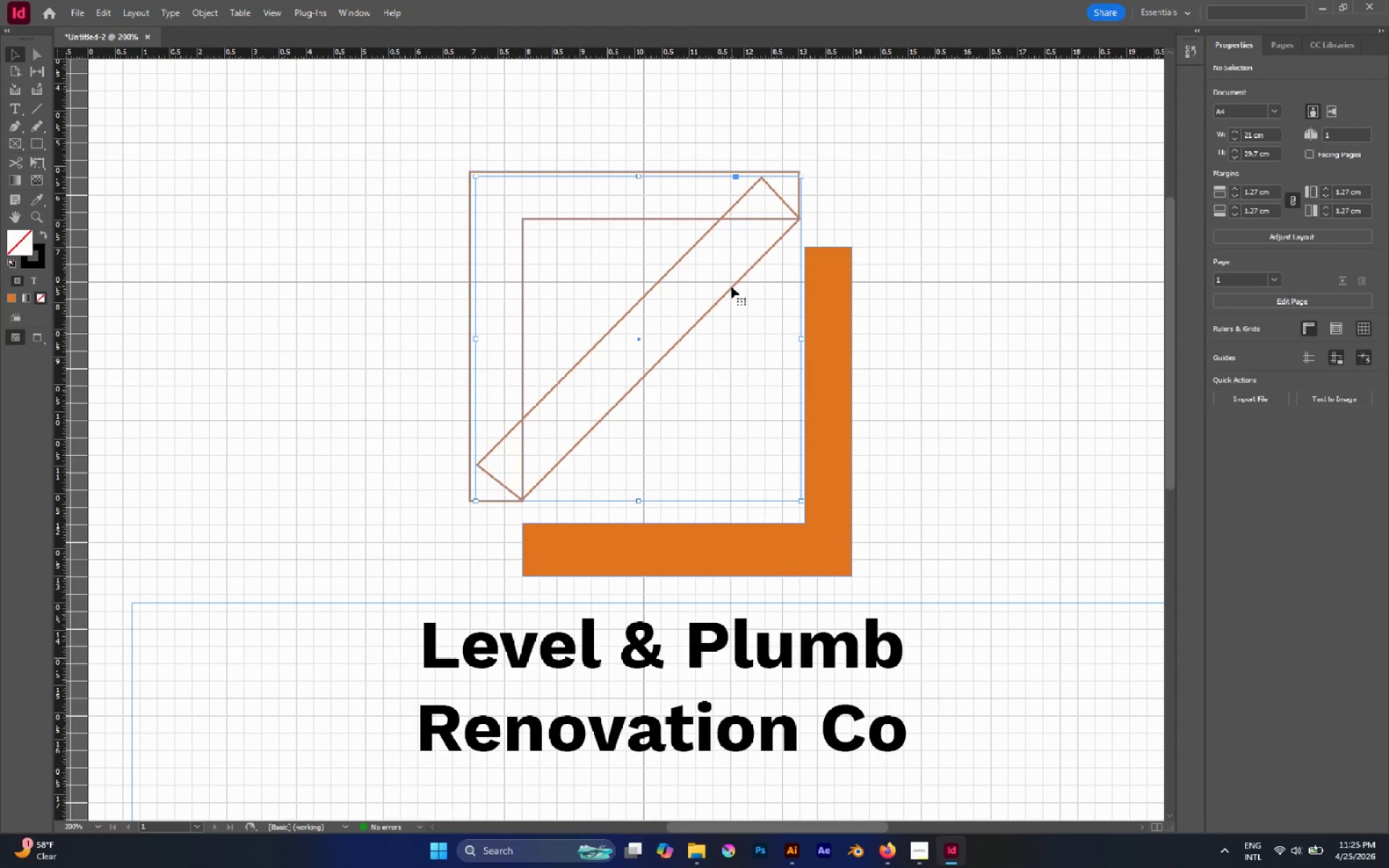 
triple_click([731, 286])
 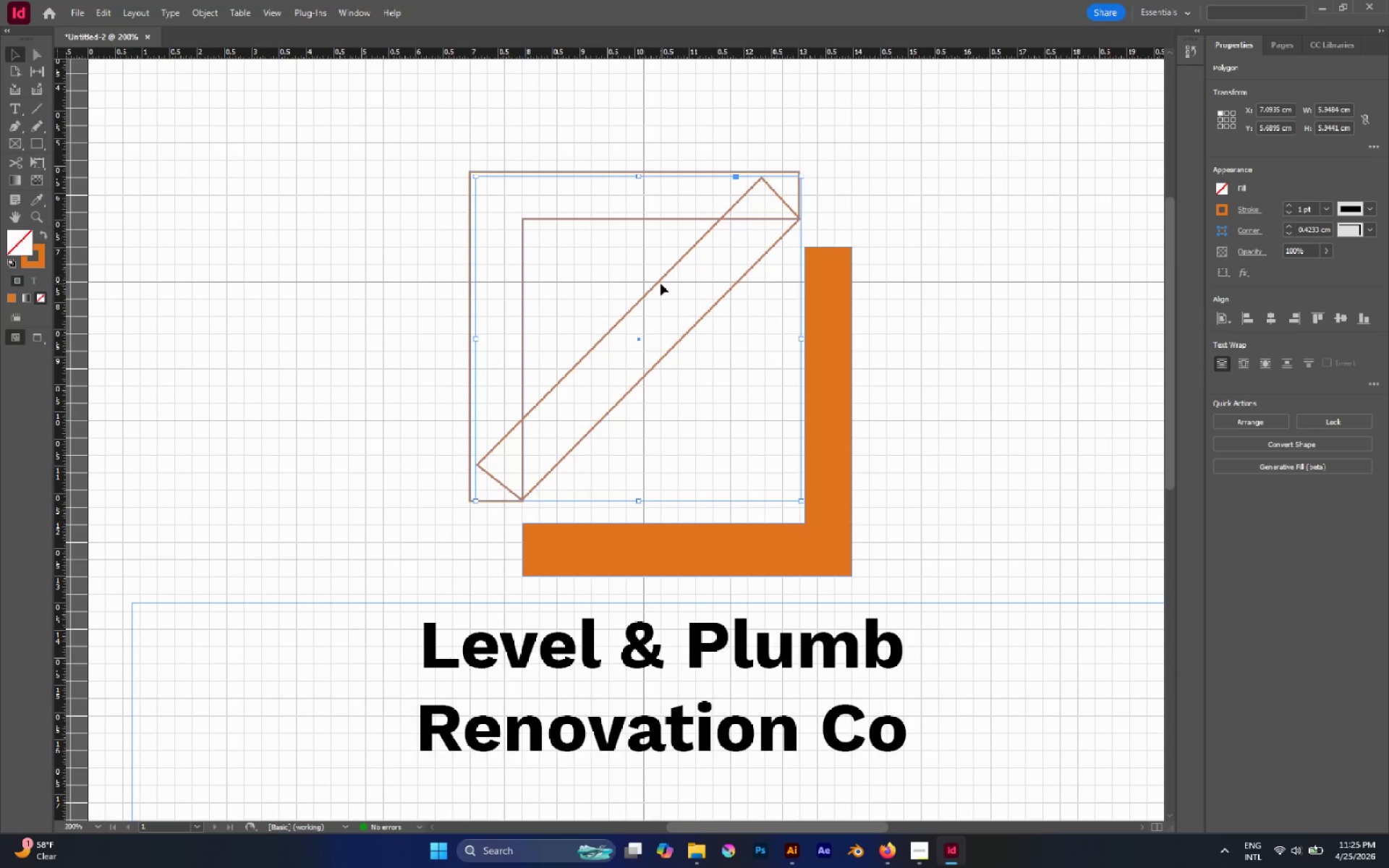 
key(Delete)
 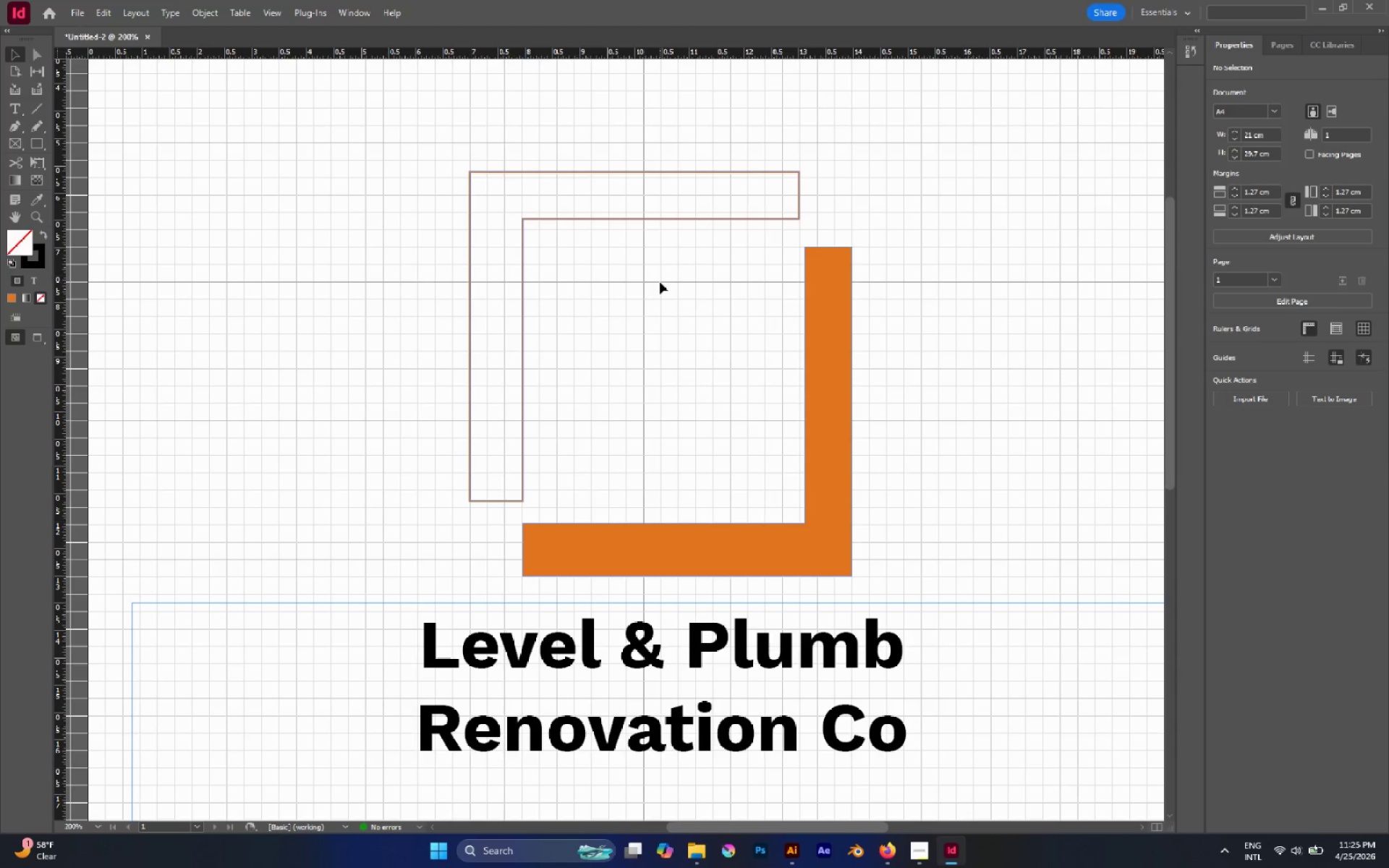 
key(M)
 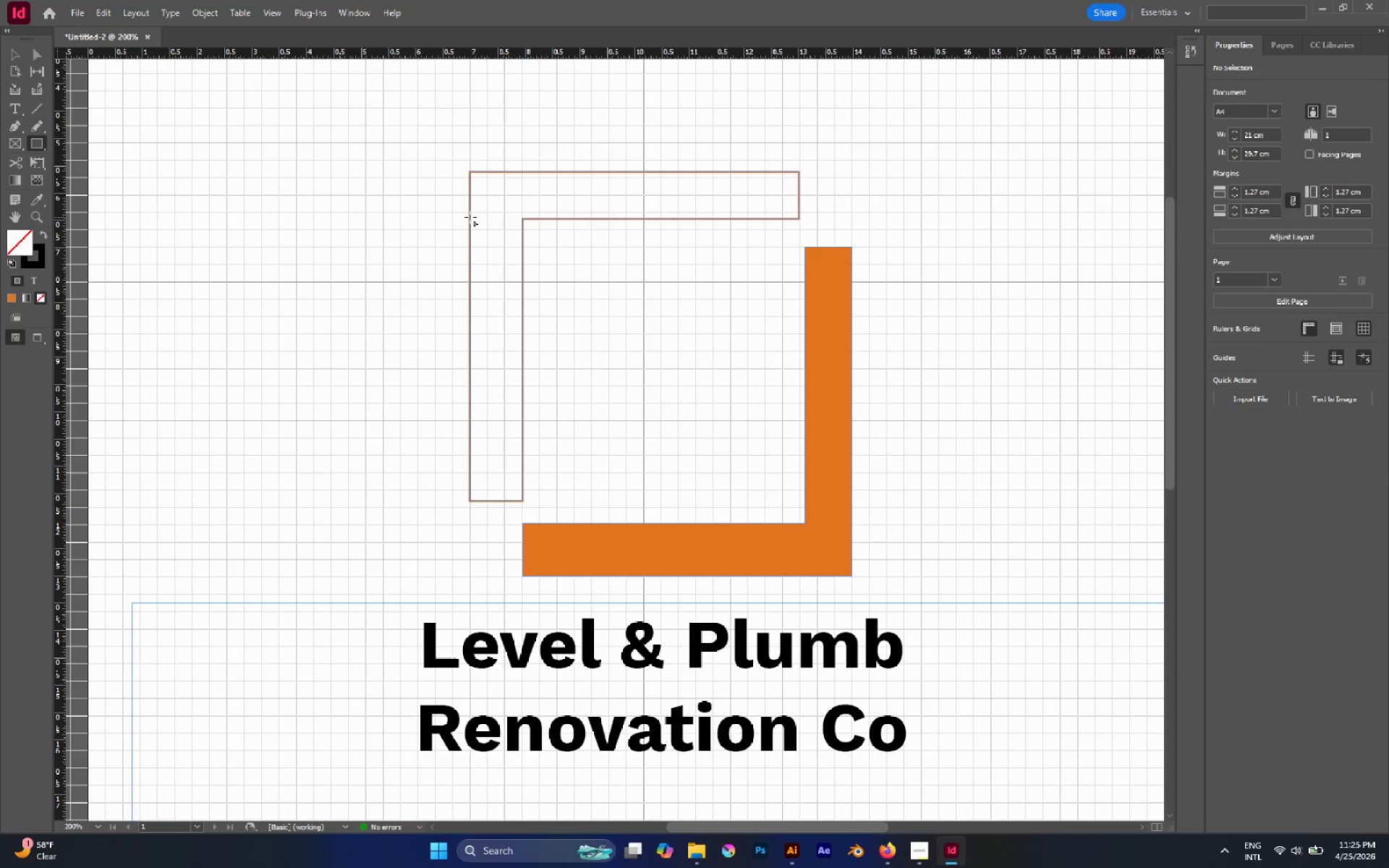 
left_click_drag(start_coordinate=[470, 217], to_coordinate=[522, 500])
 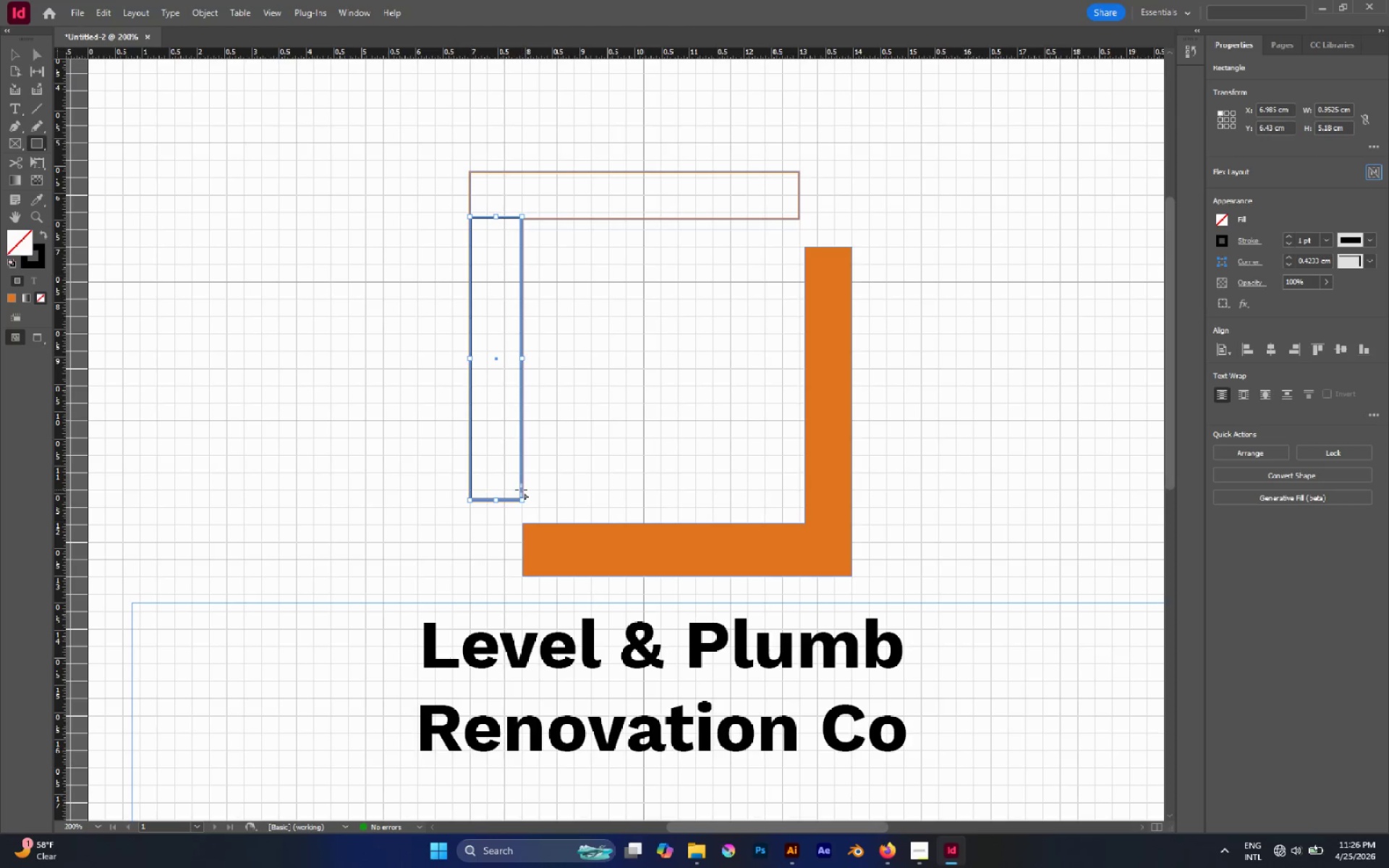 
wait(77.09)
 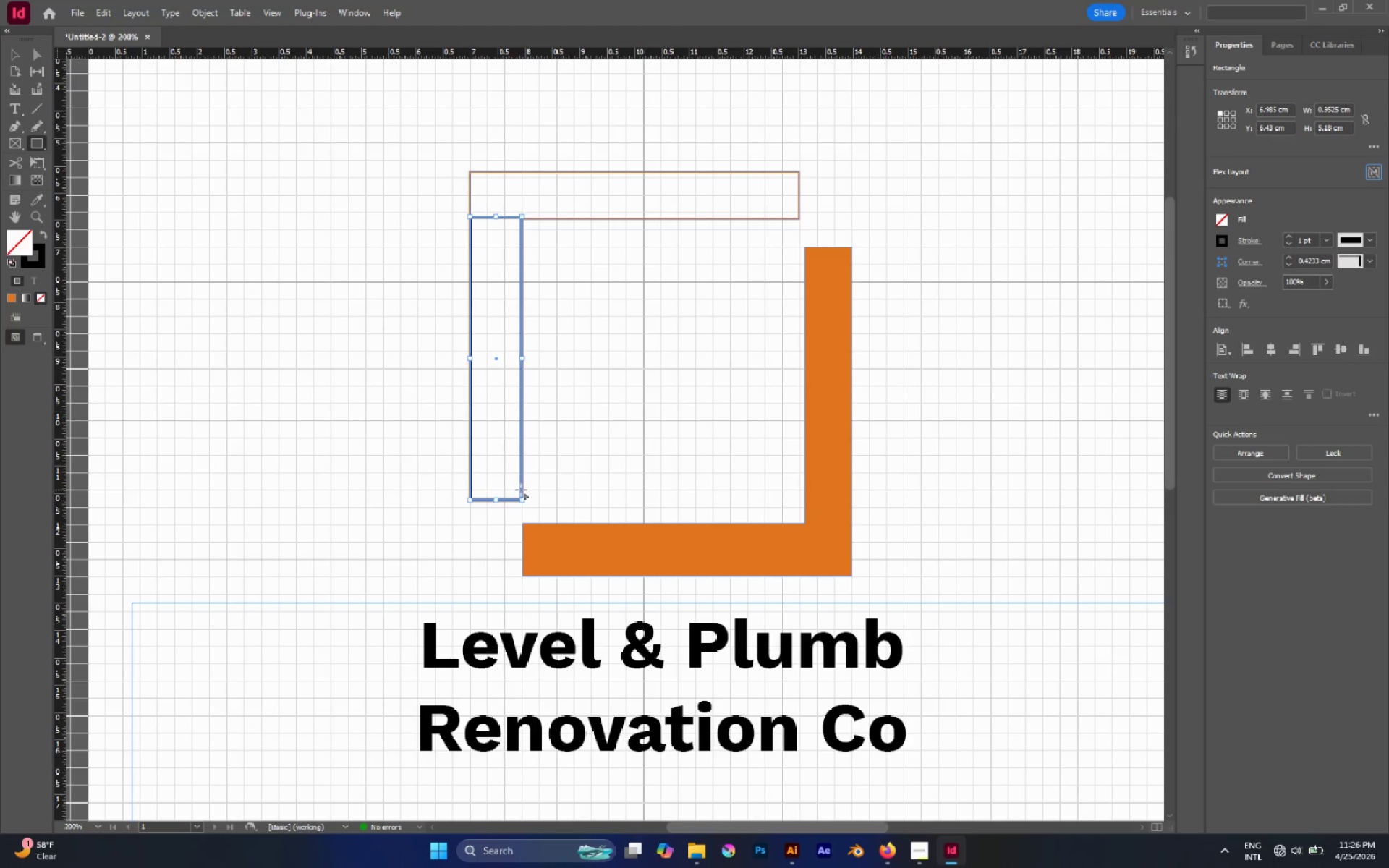 
key(V)
 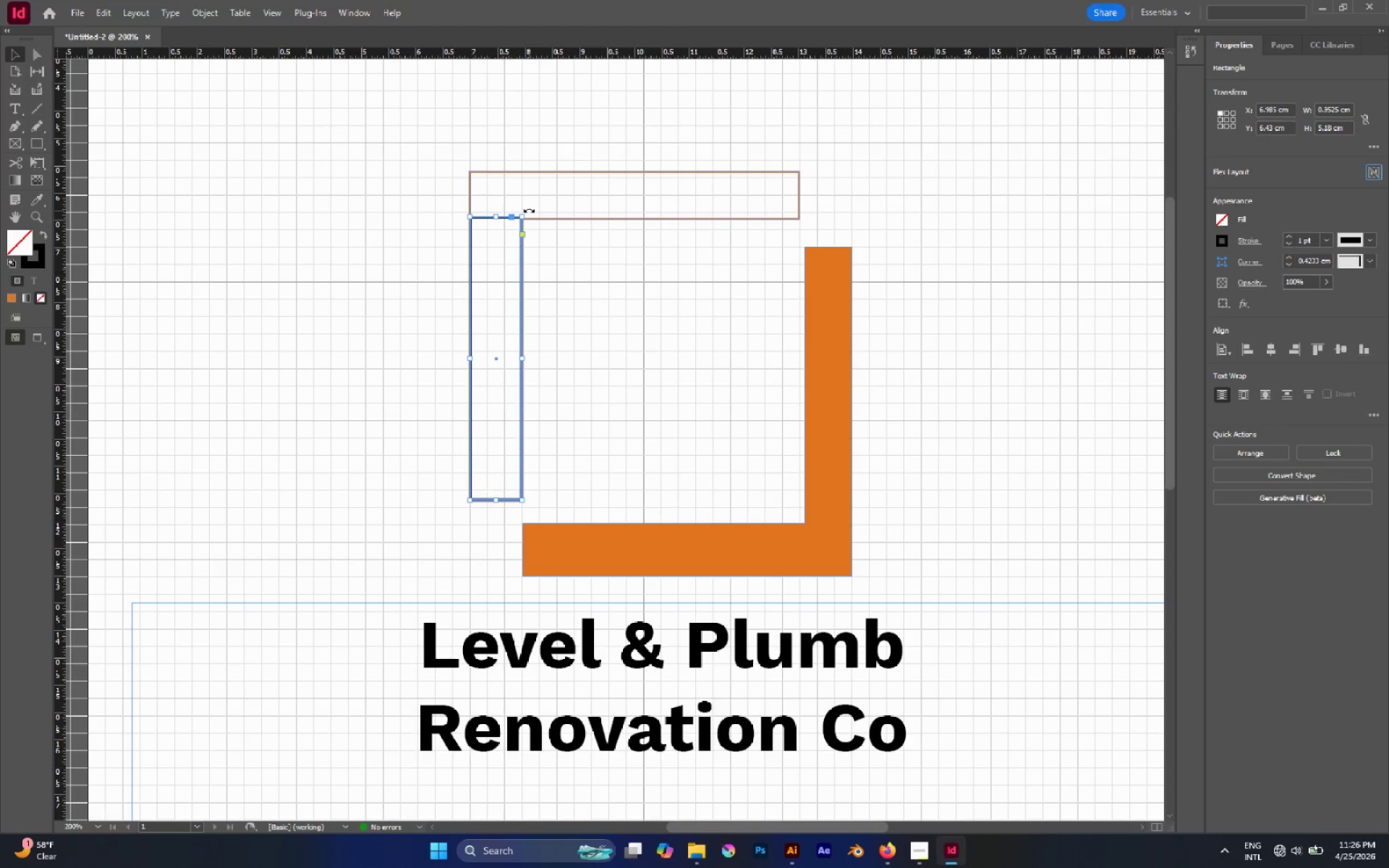 
hold_key(key=ShiftLeft, duration=1.05)
left_click_drag(start_coordinate=[529, 210], to_coordinate=[638, 323])
 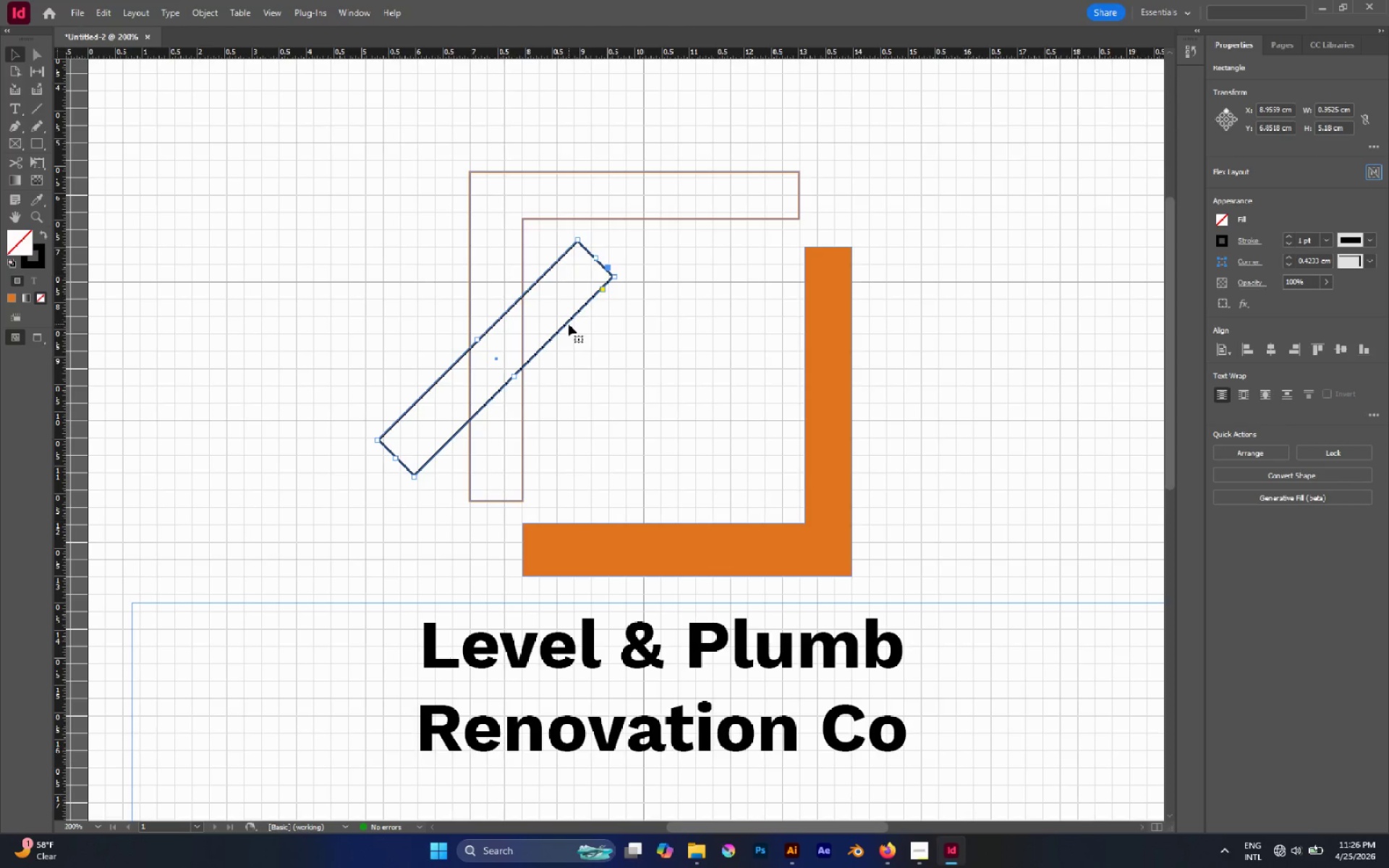 
left_click_drag(start_coordinate=[569, 324], to_coordinate=[676, 349])
 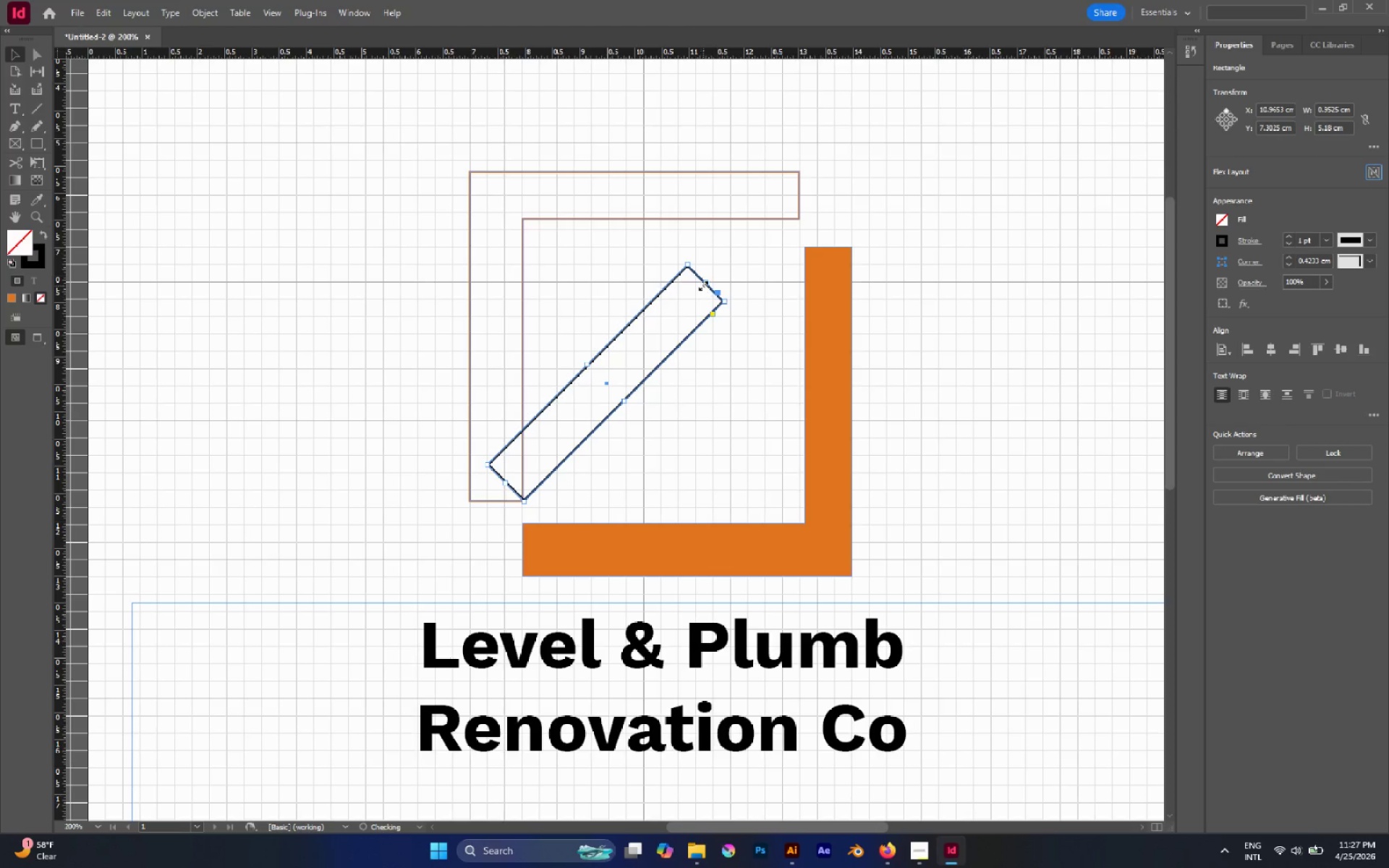 
left_click_drag(start_coordinate=[703, 286], to_coordinate=[791, 215])
 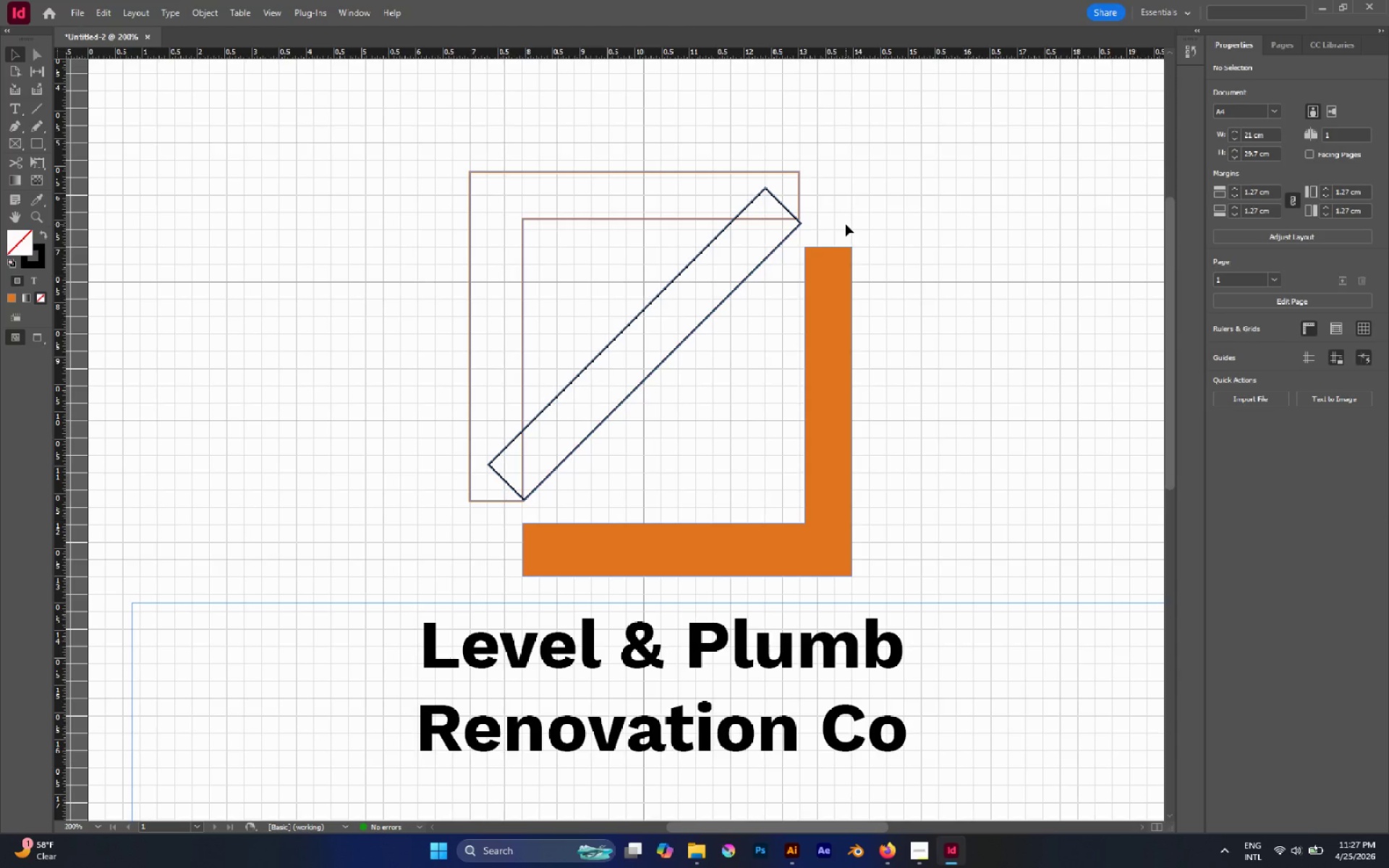 
wait(6.19)
 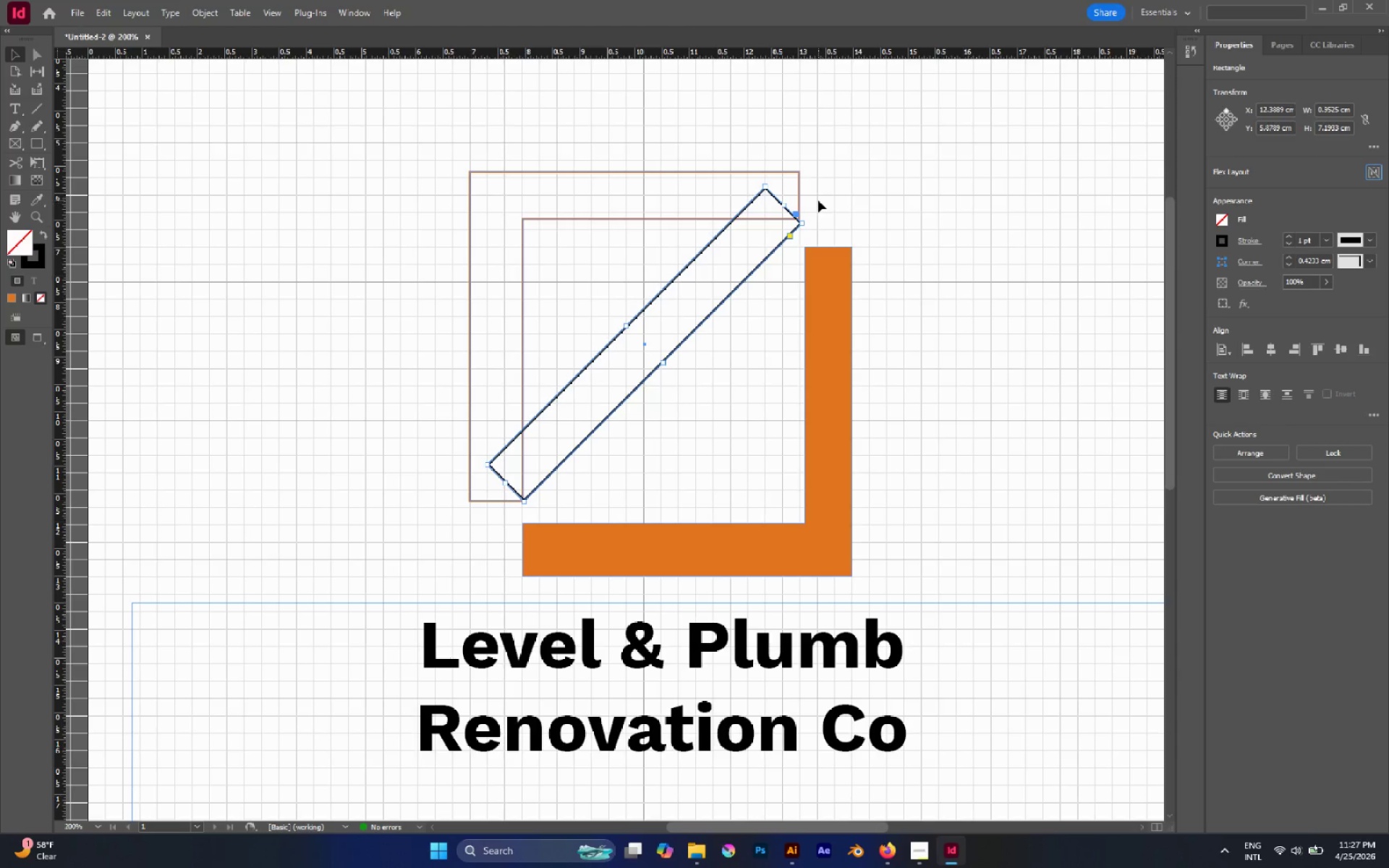 
left_click_drag(start_coordinate=[369, 247], to_coordinate=[616, 451])
 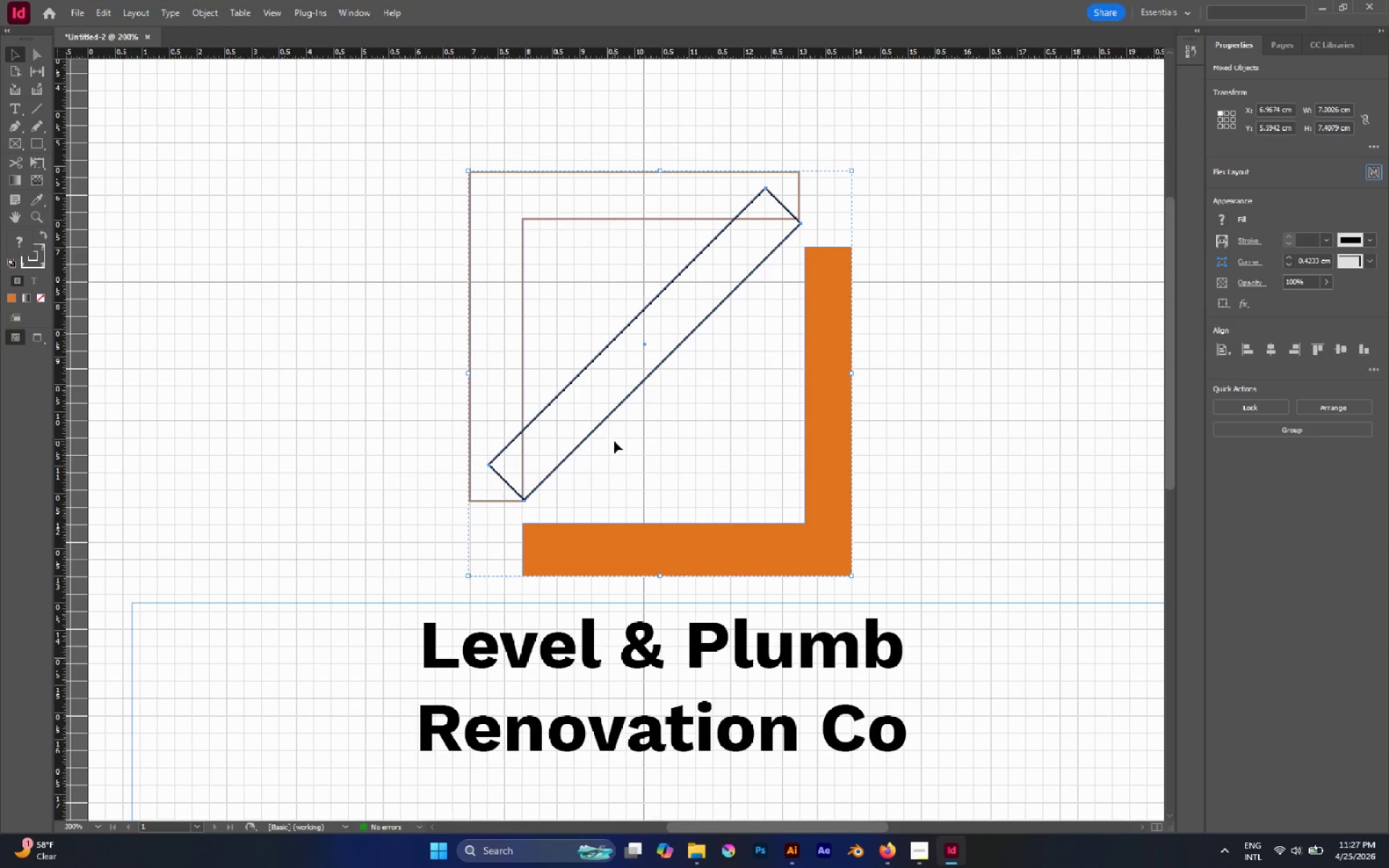 
key(I)
 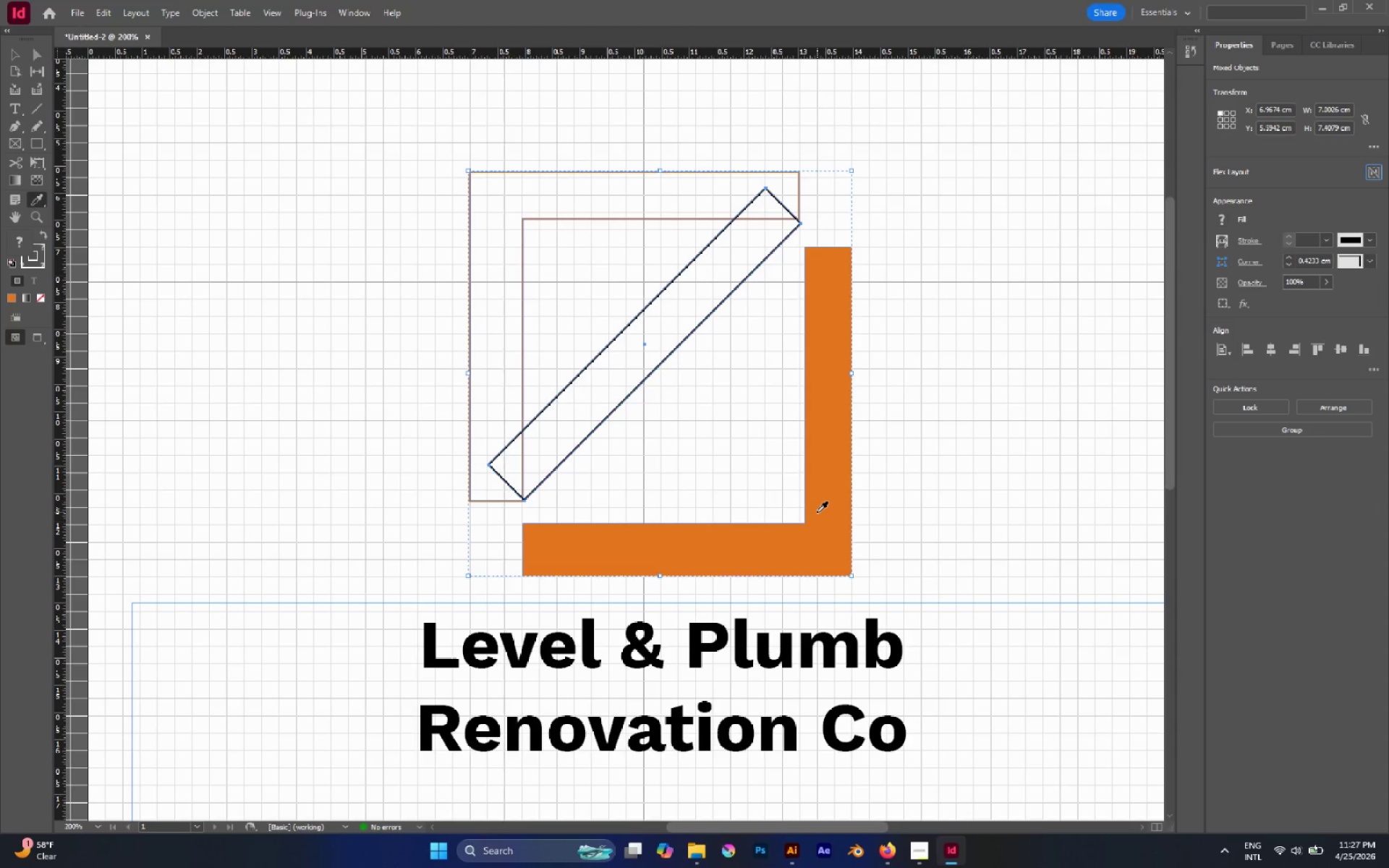 
left_click([817, 512])
 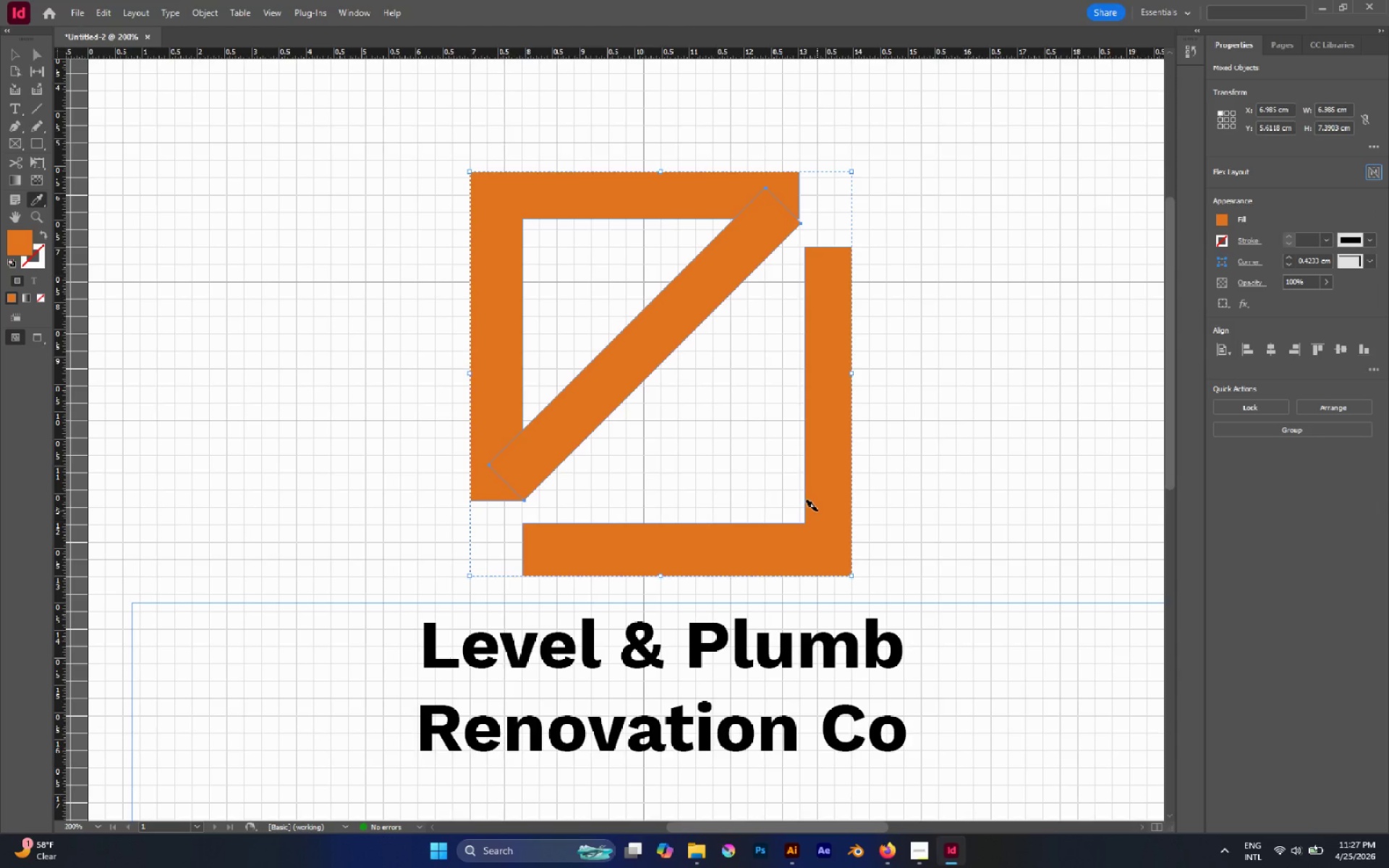 
wait(22.45)
 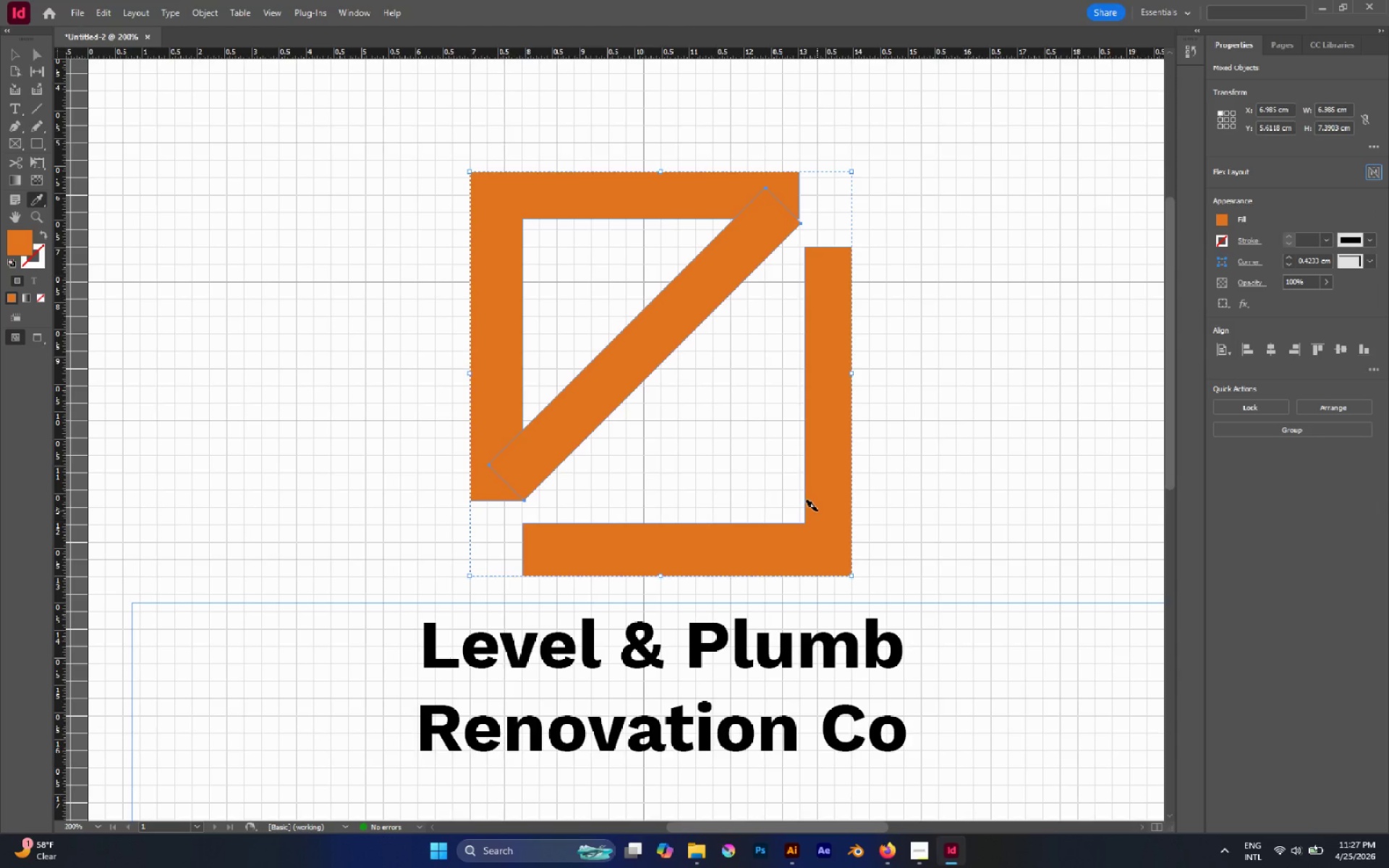 
left_click([692, 410])
 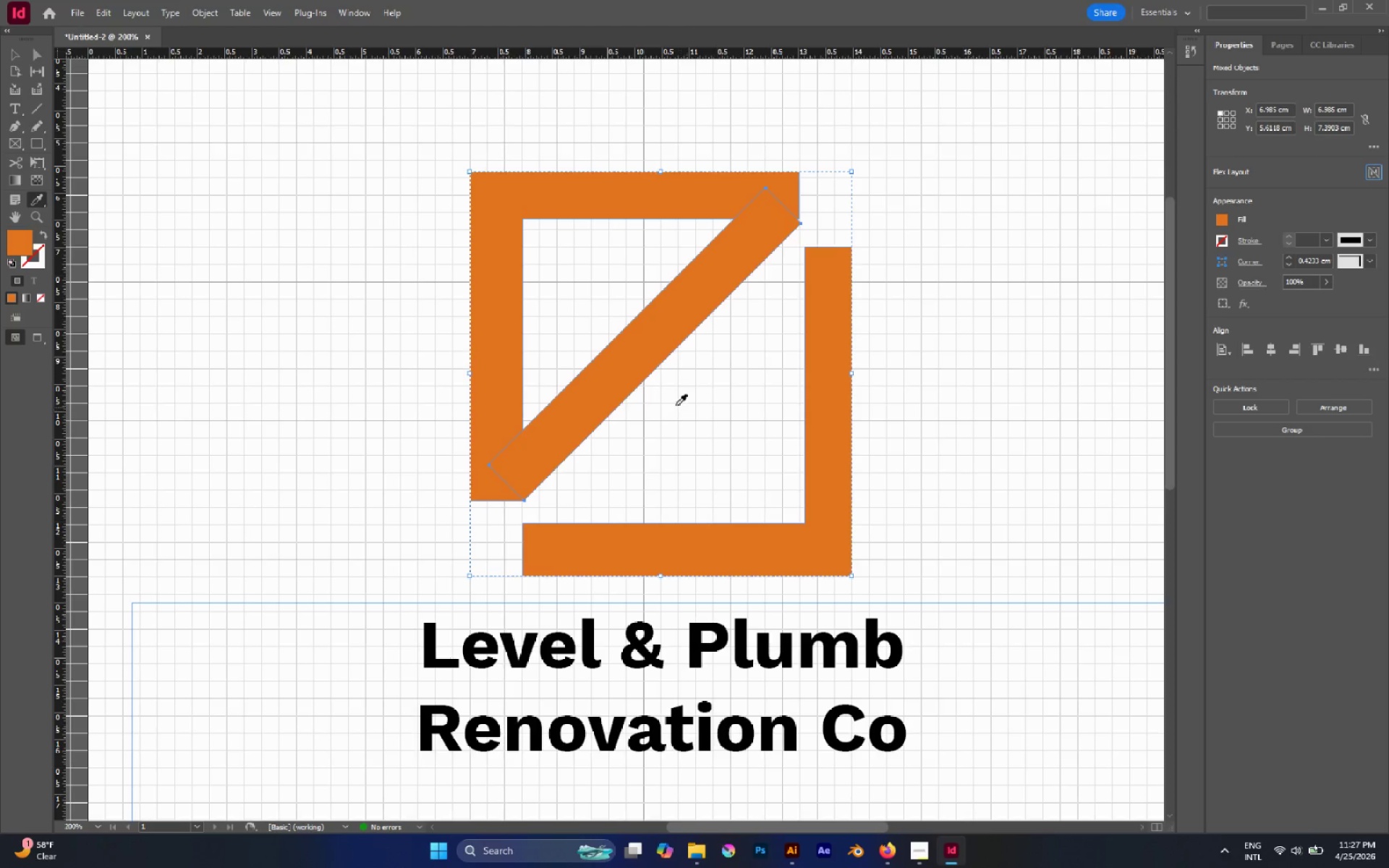 
left_click([683, 422])
 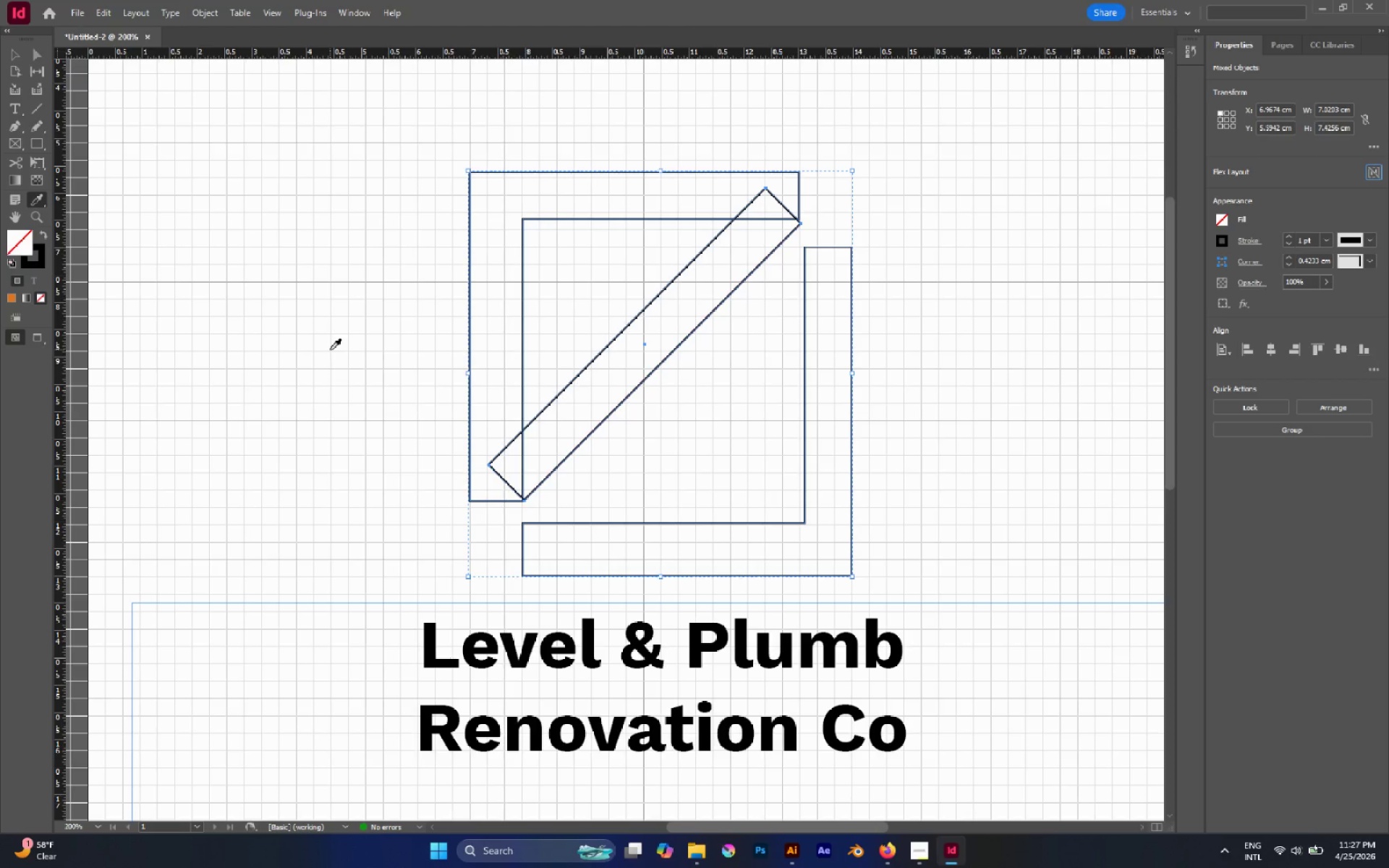 
key(Control+Z)
 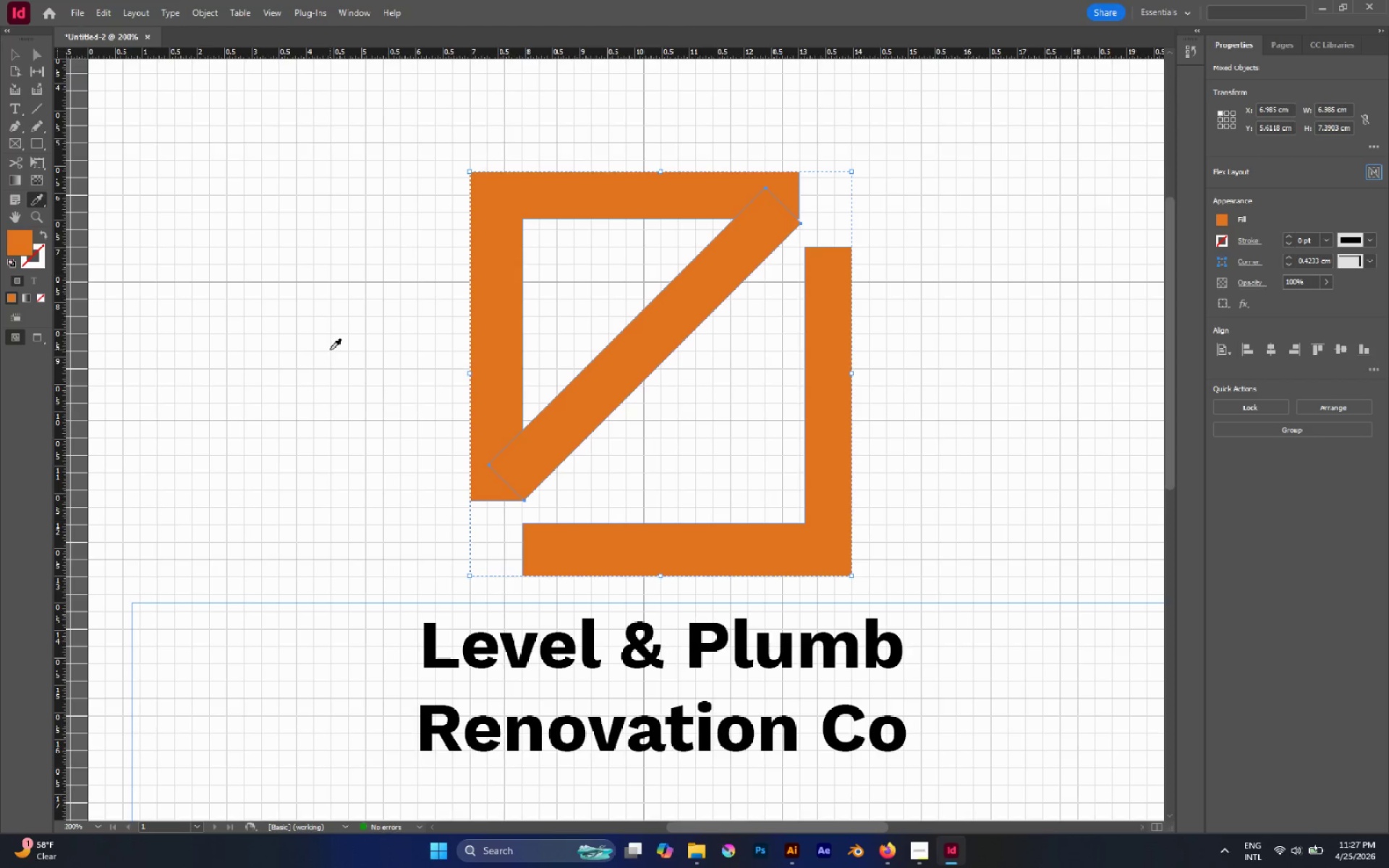 
key(V)
 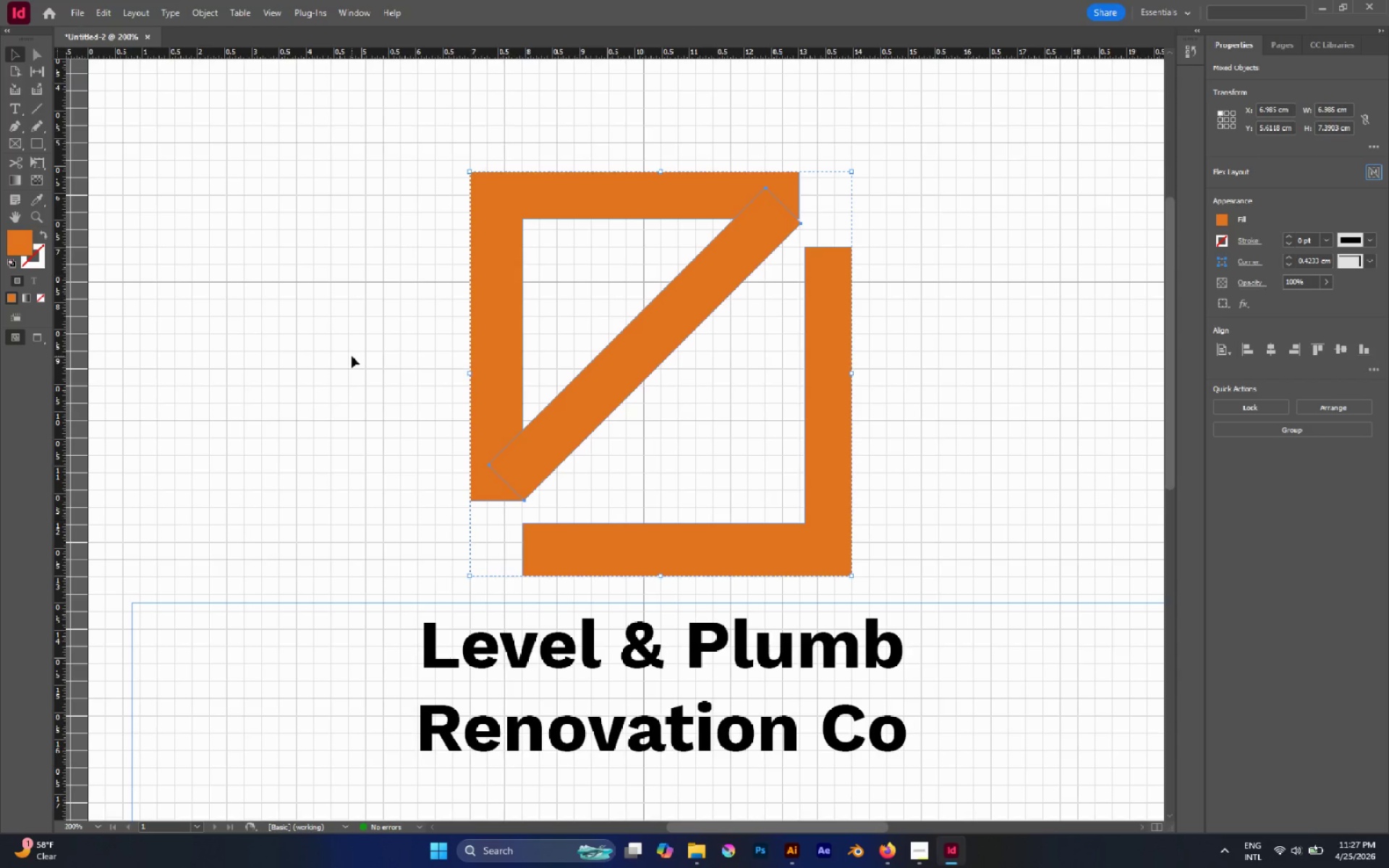 
left_click([352, 356])
 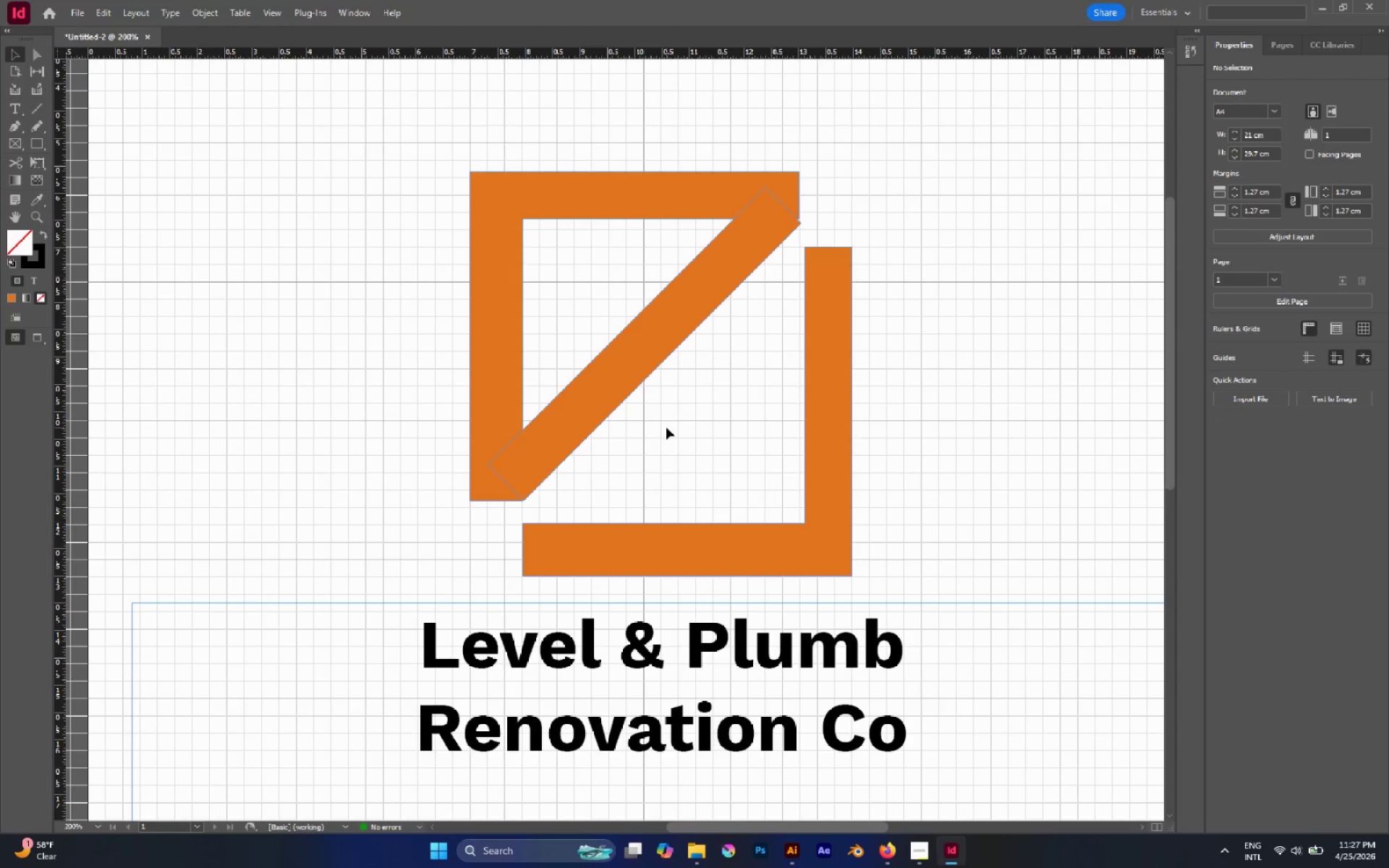 
key(Control+Quote)
 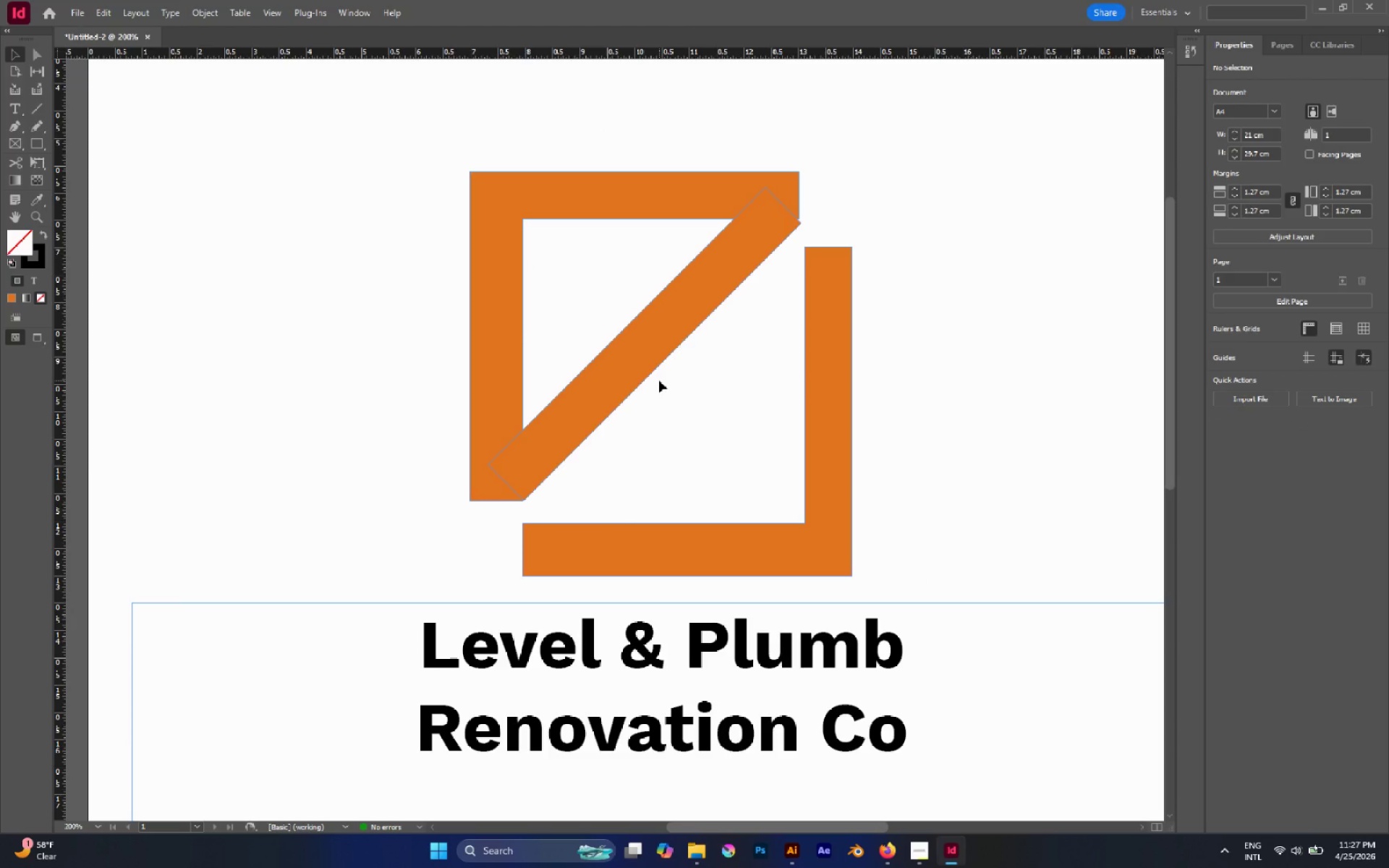 
wait(11.17)
 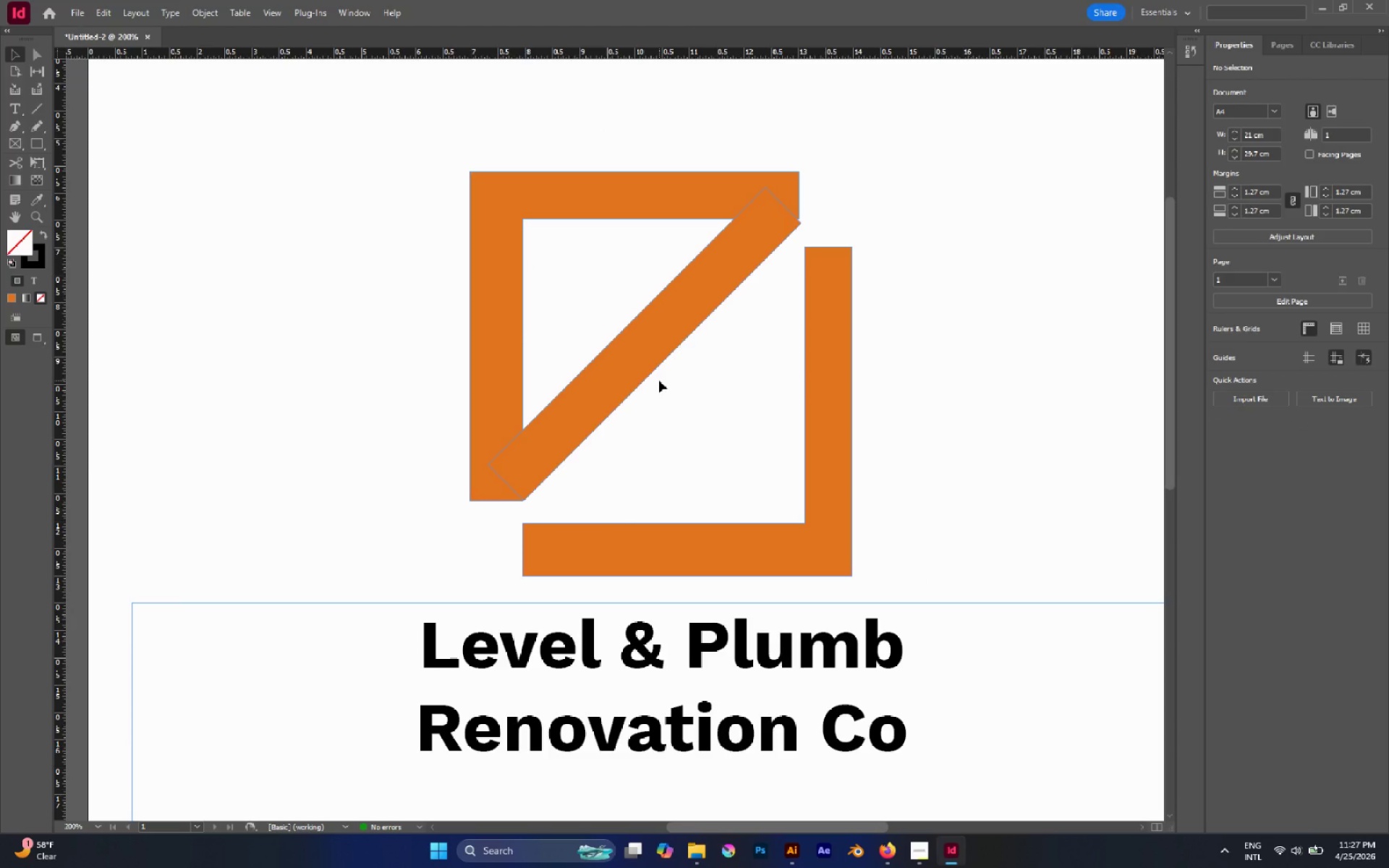 
left_click([714, 309])
 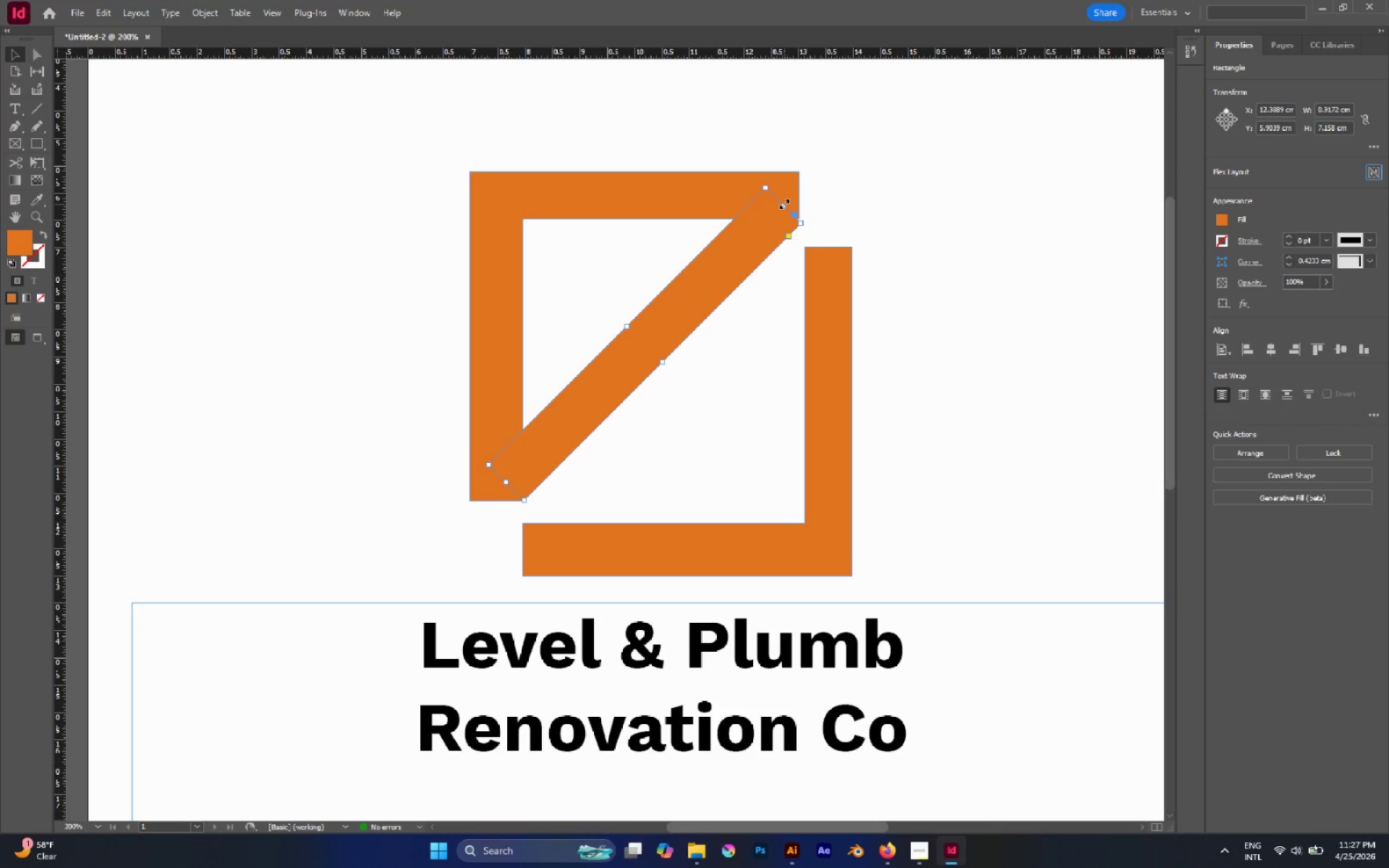 
left_click_drag(start_coordinate=[784, 204], to_coordinate=[803, 175])
 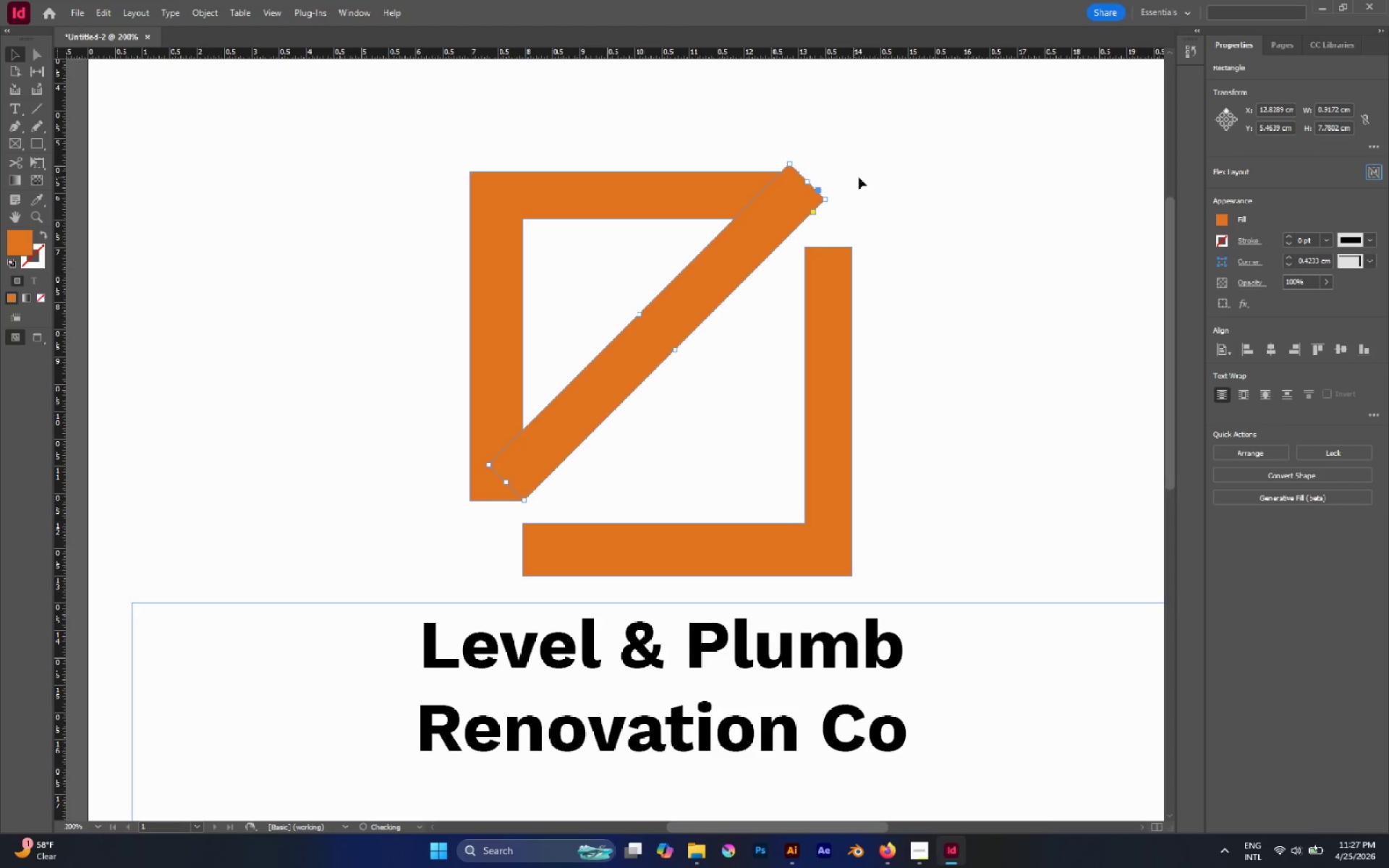 
left_click([862, 177])
 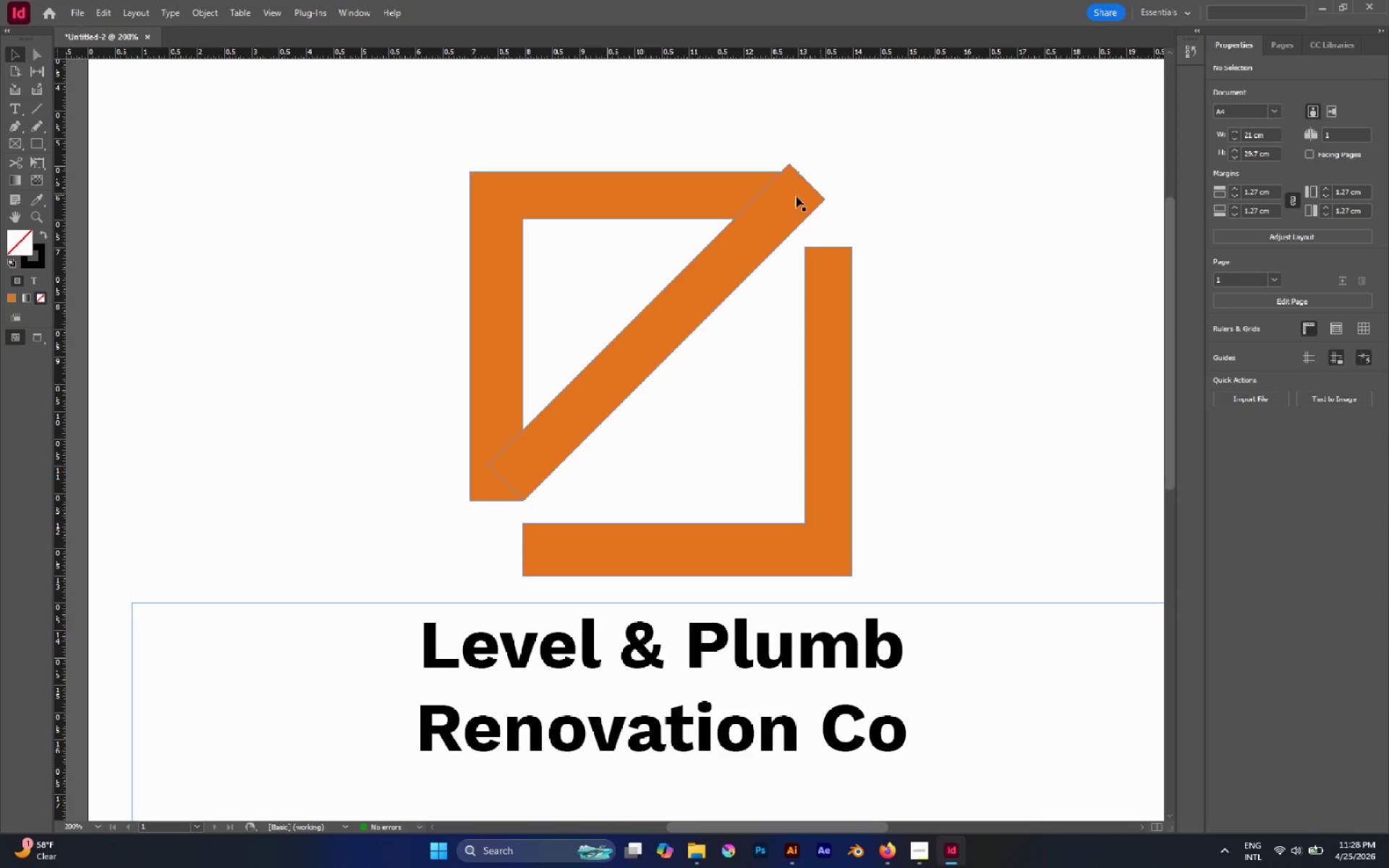 
left_click([768, 196])
 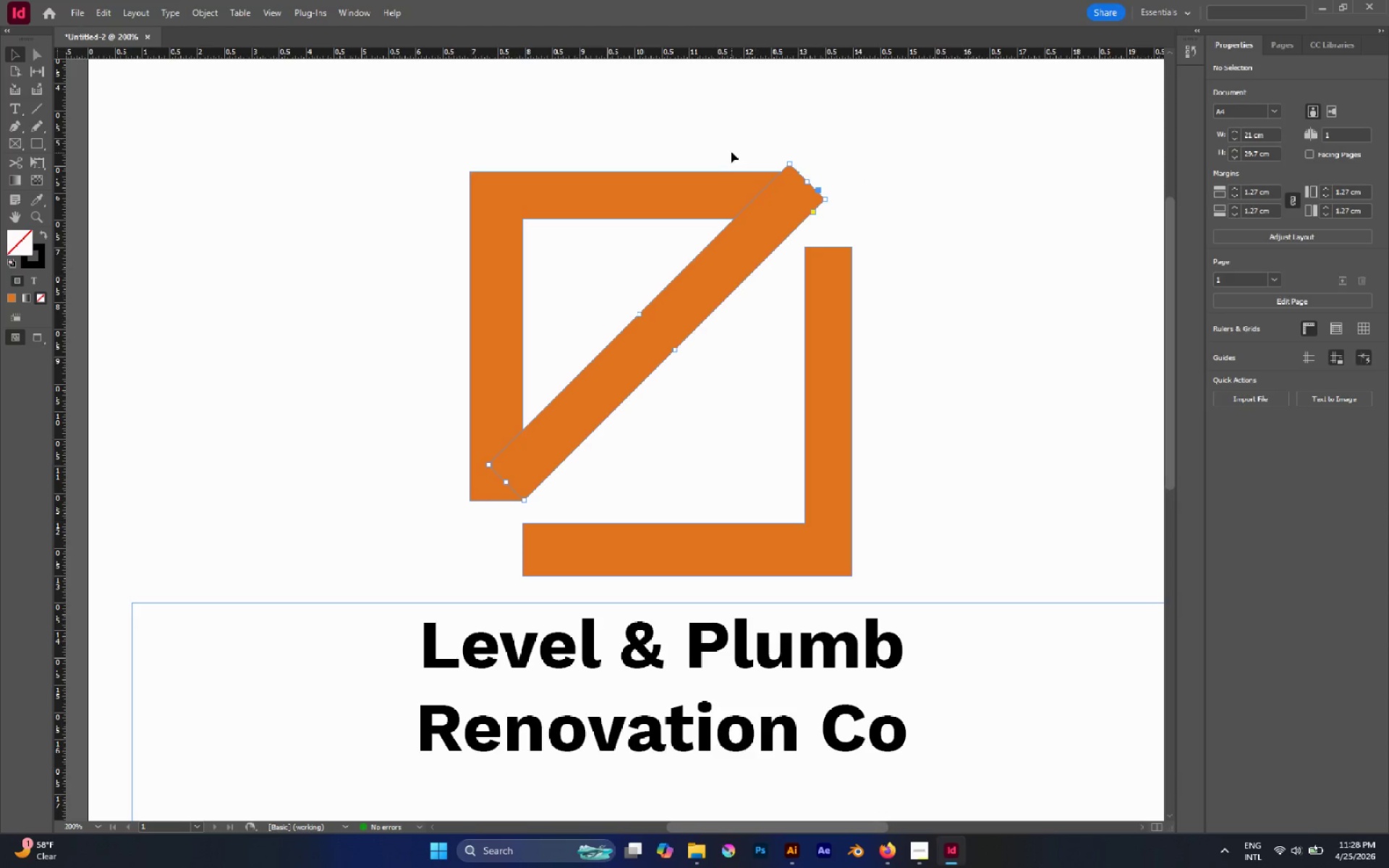 
left_click_drag(start_coordinate=[731, 151], to_coordinate=[802, 201])
 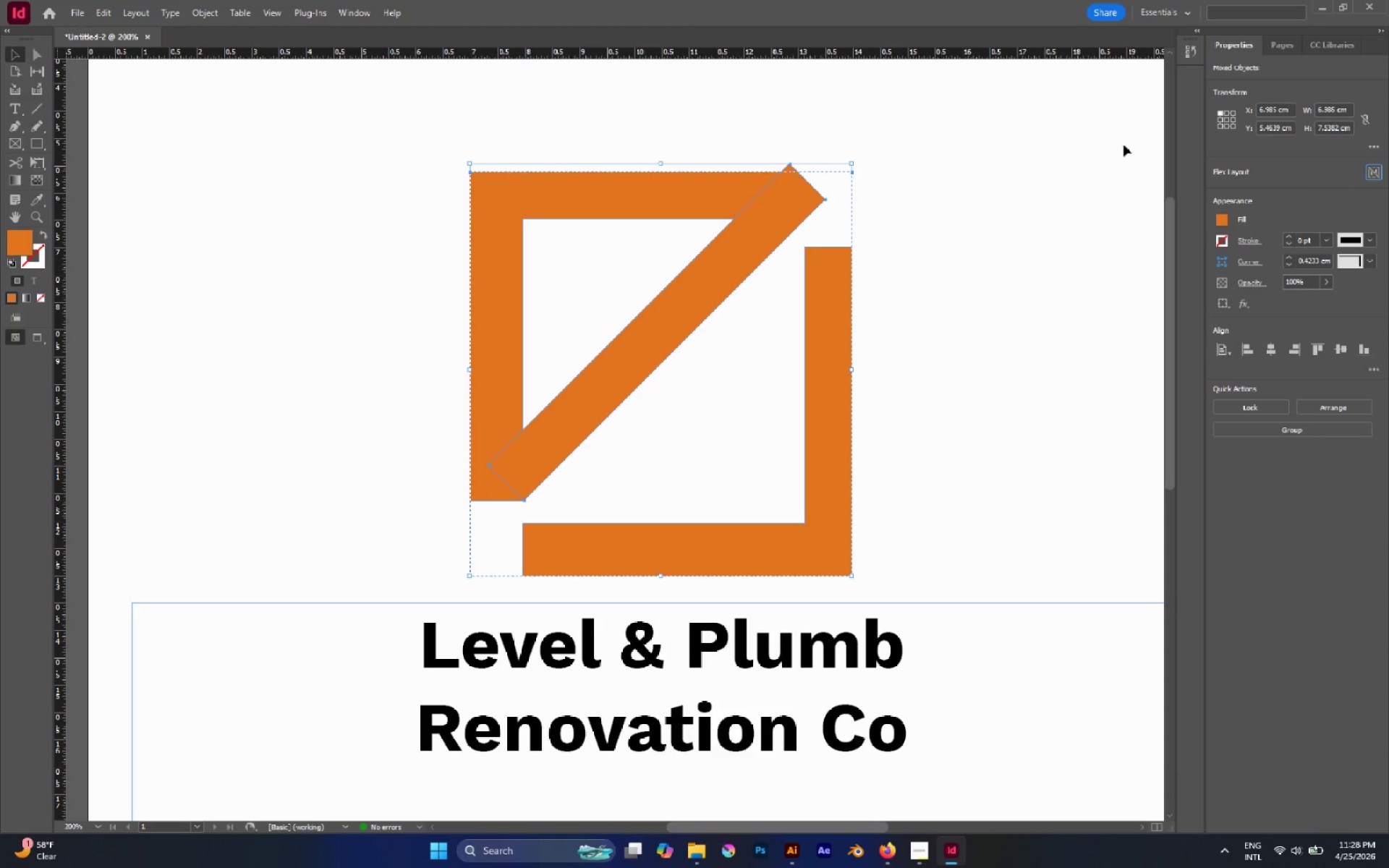 
left_click([612, 145])
 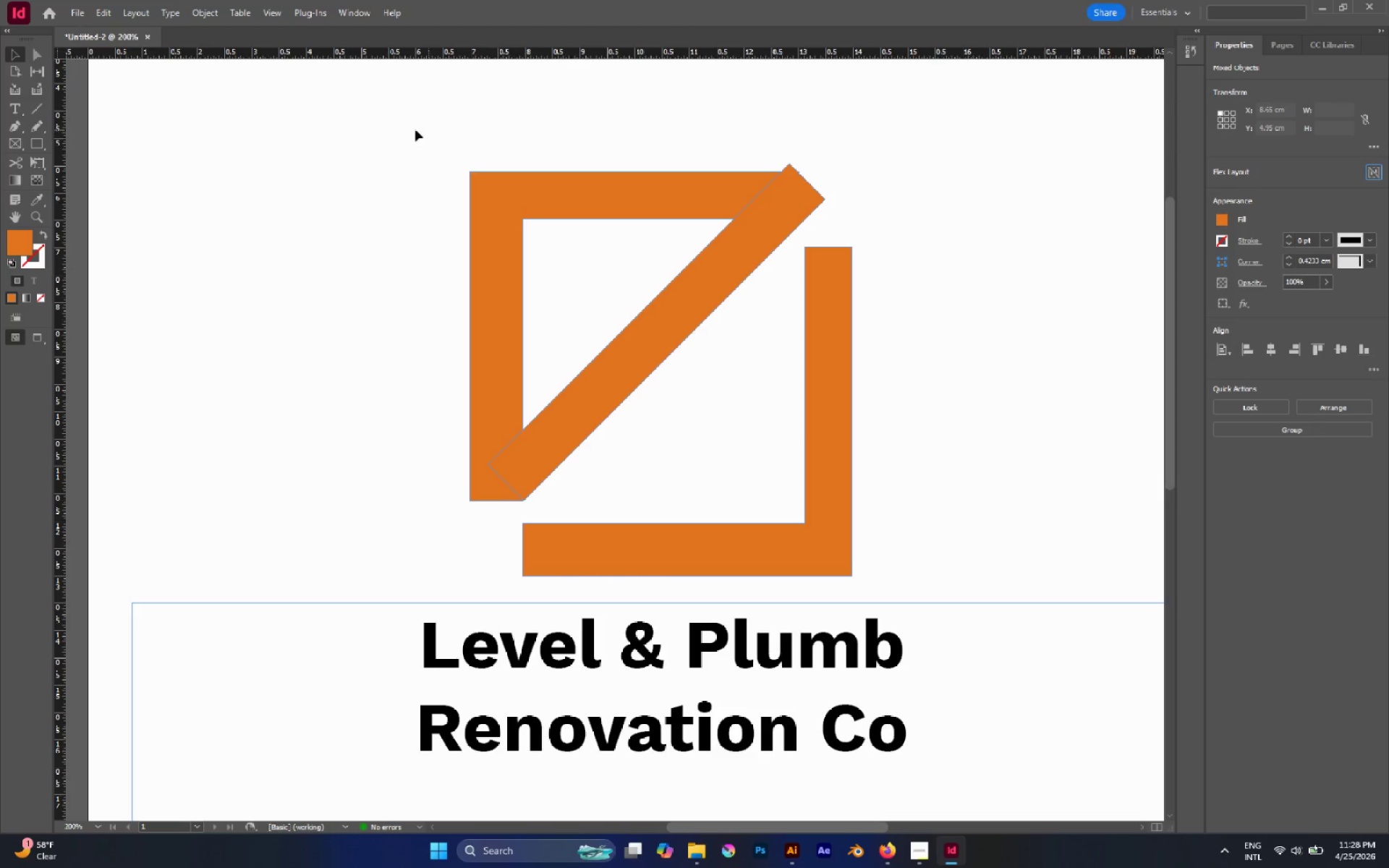 
left_click_drag(start_coordinate=[394, 129], to_coordinate=[645, 430])
 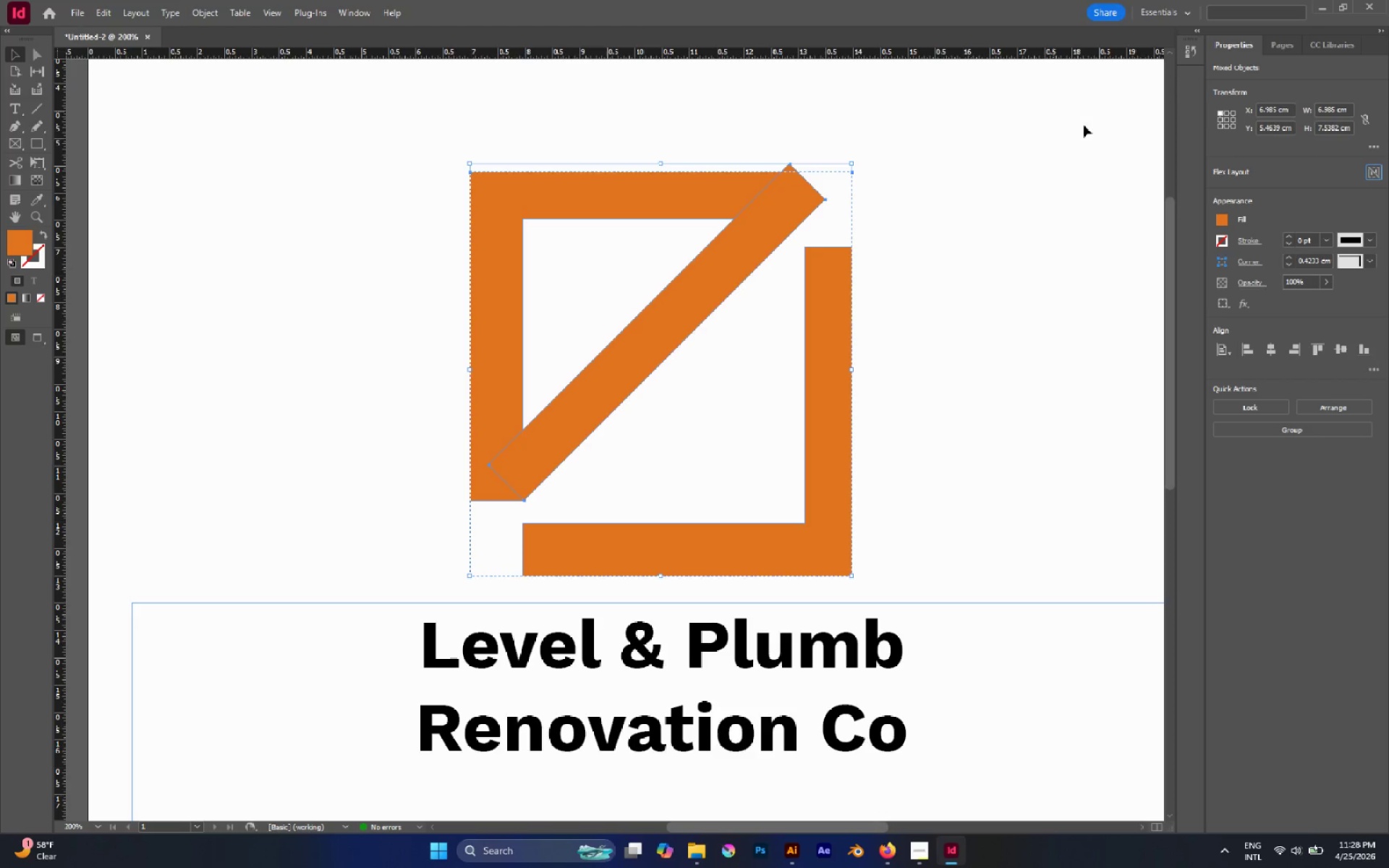 
left_click([348, 7])
 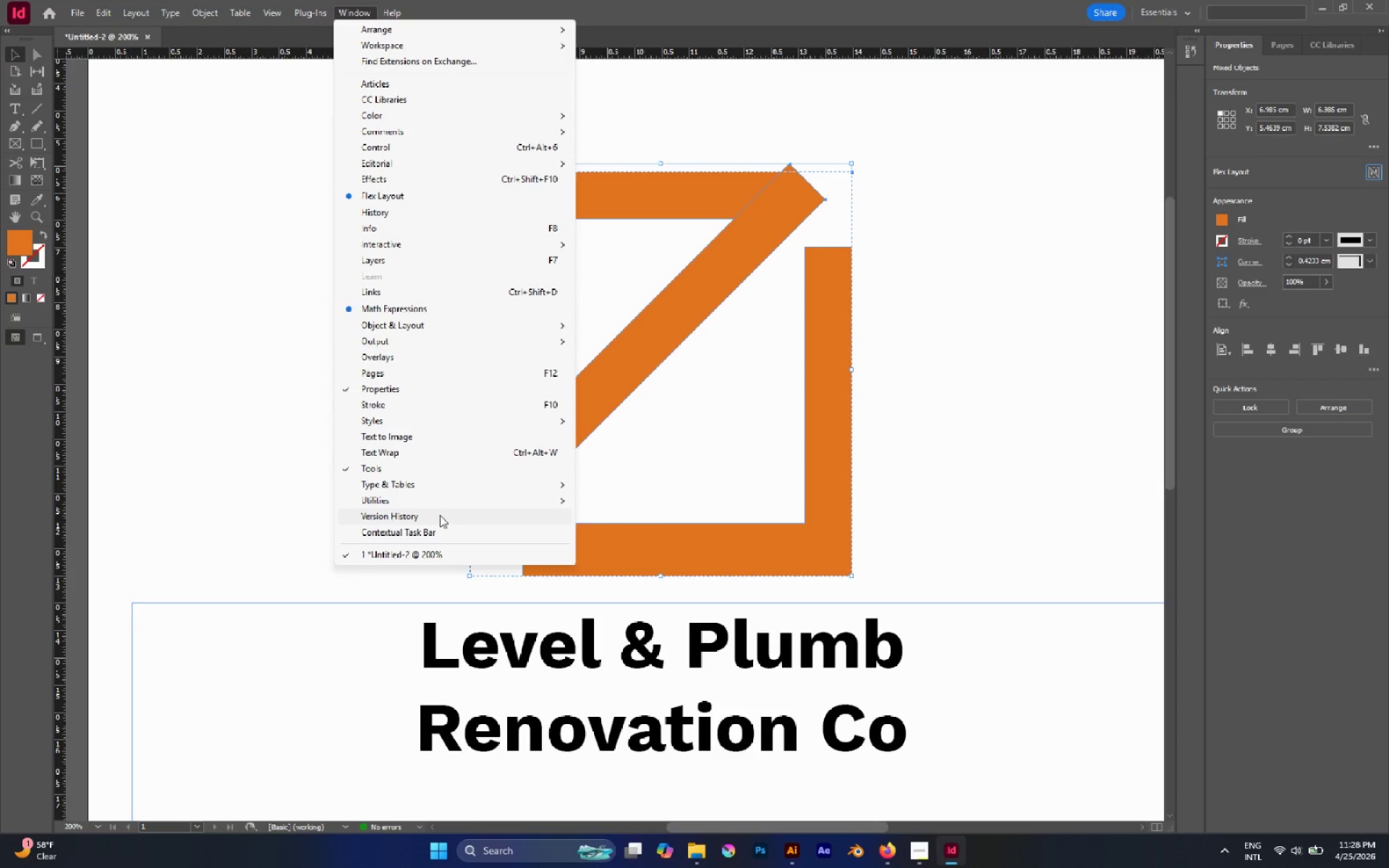 
wait(6.12)
 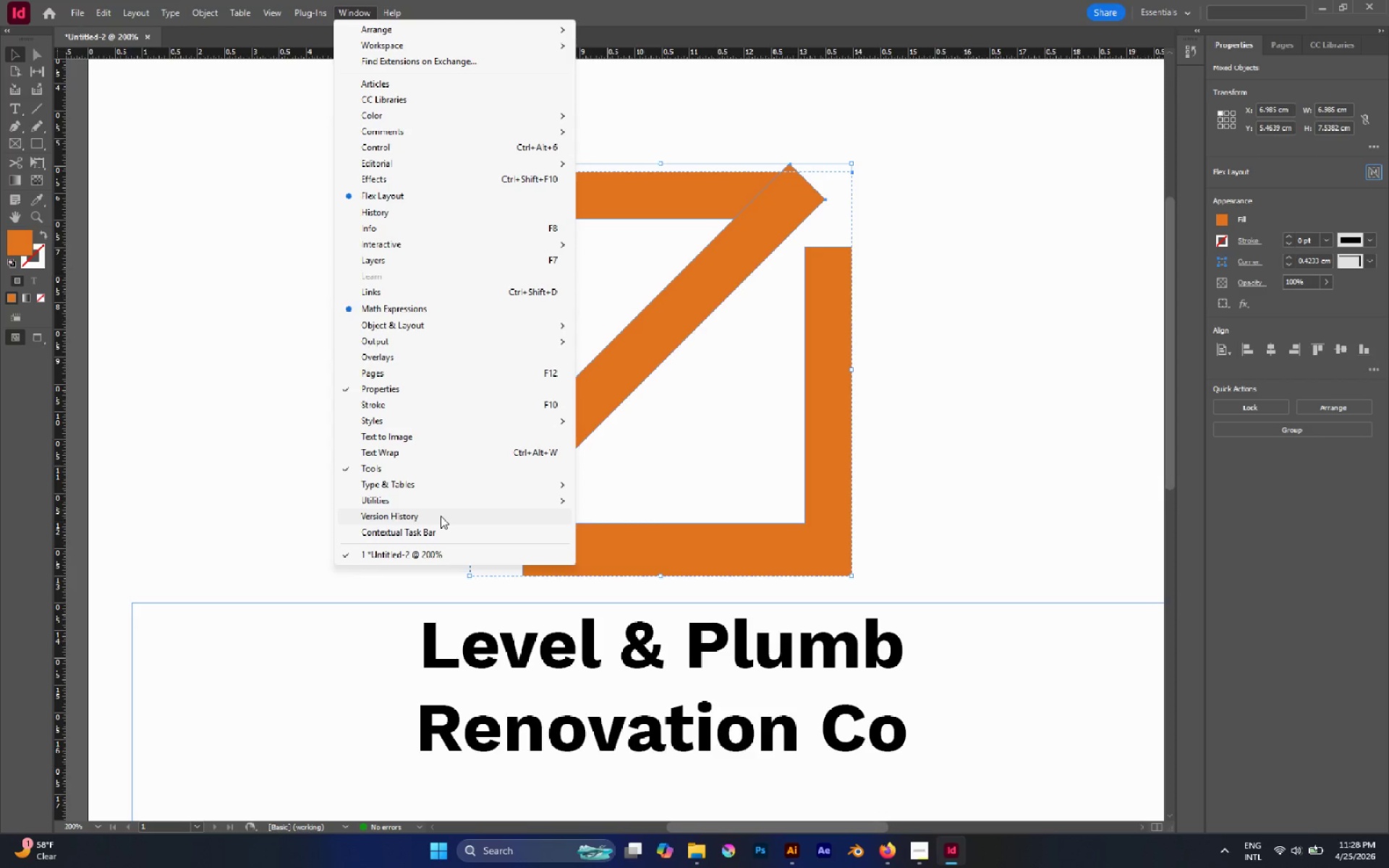 
left_click([781, 274])
 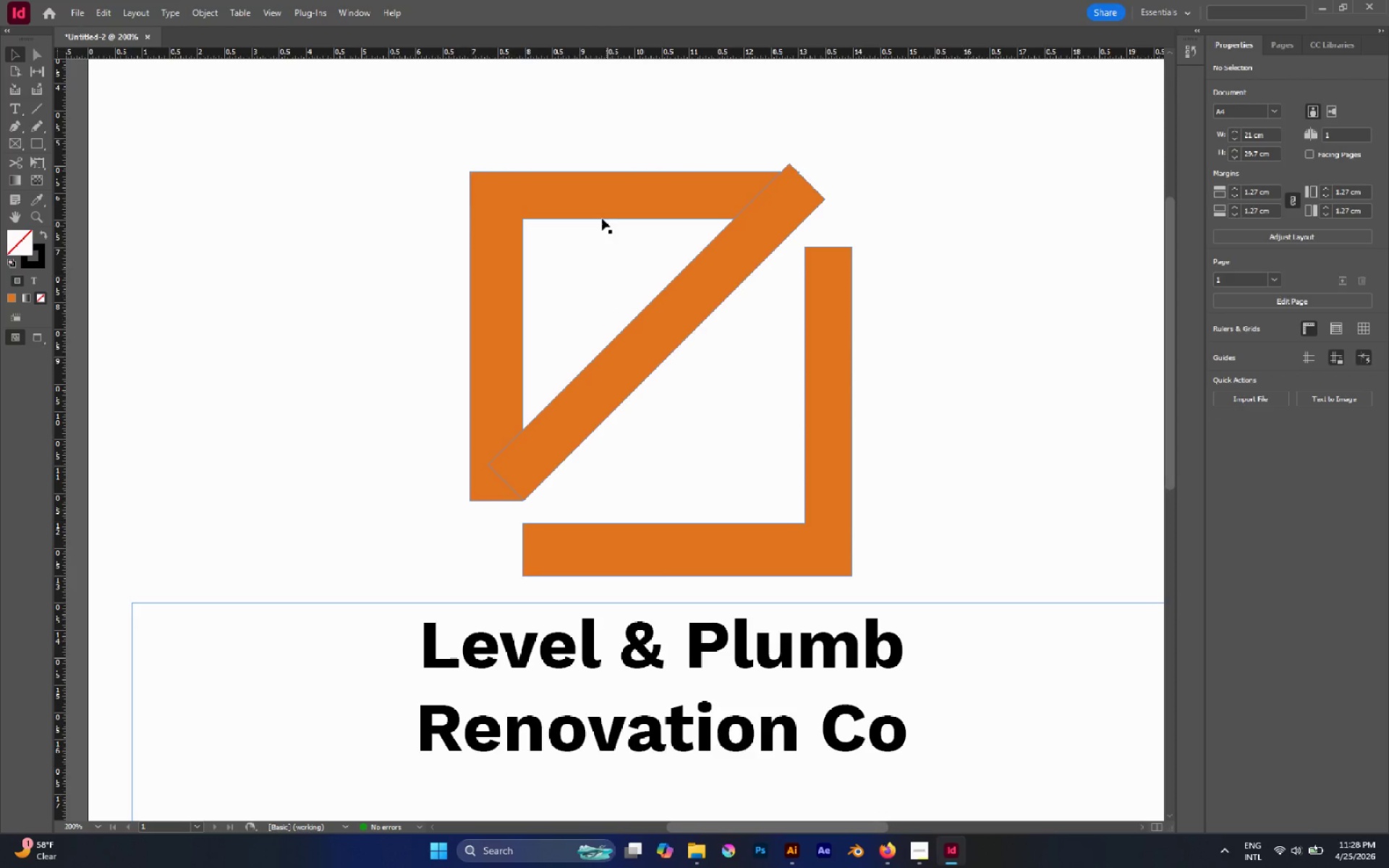 
left_click([594, 200])
 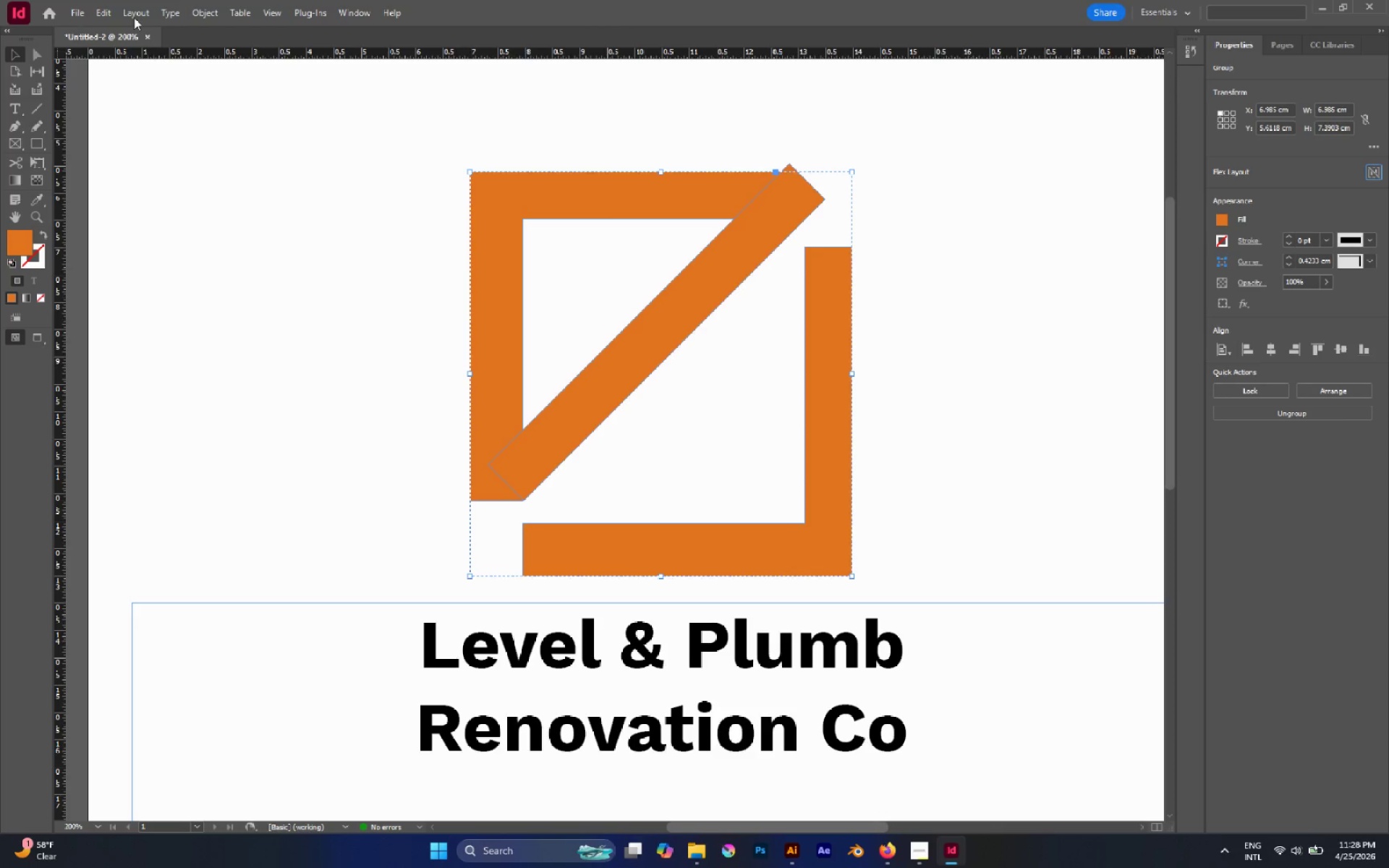 
left_click([134, 14])
 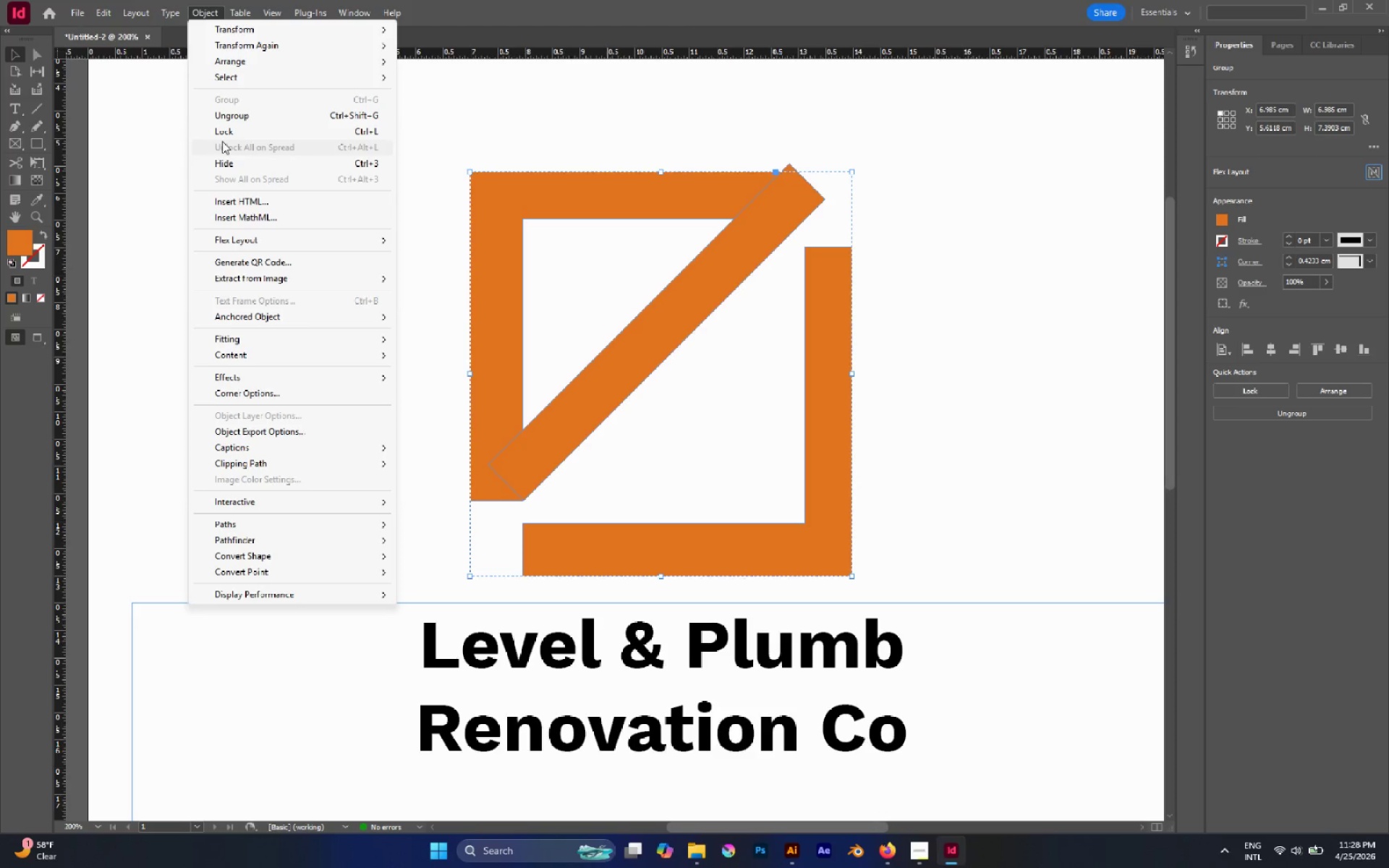 
left_click([243, 108])
 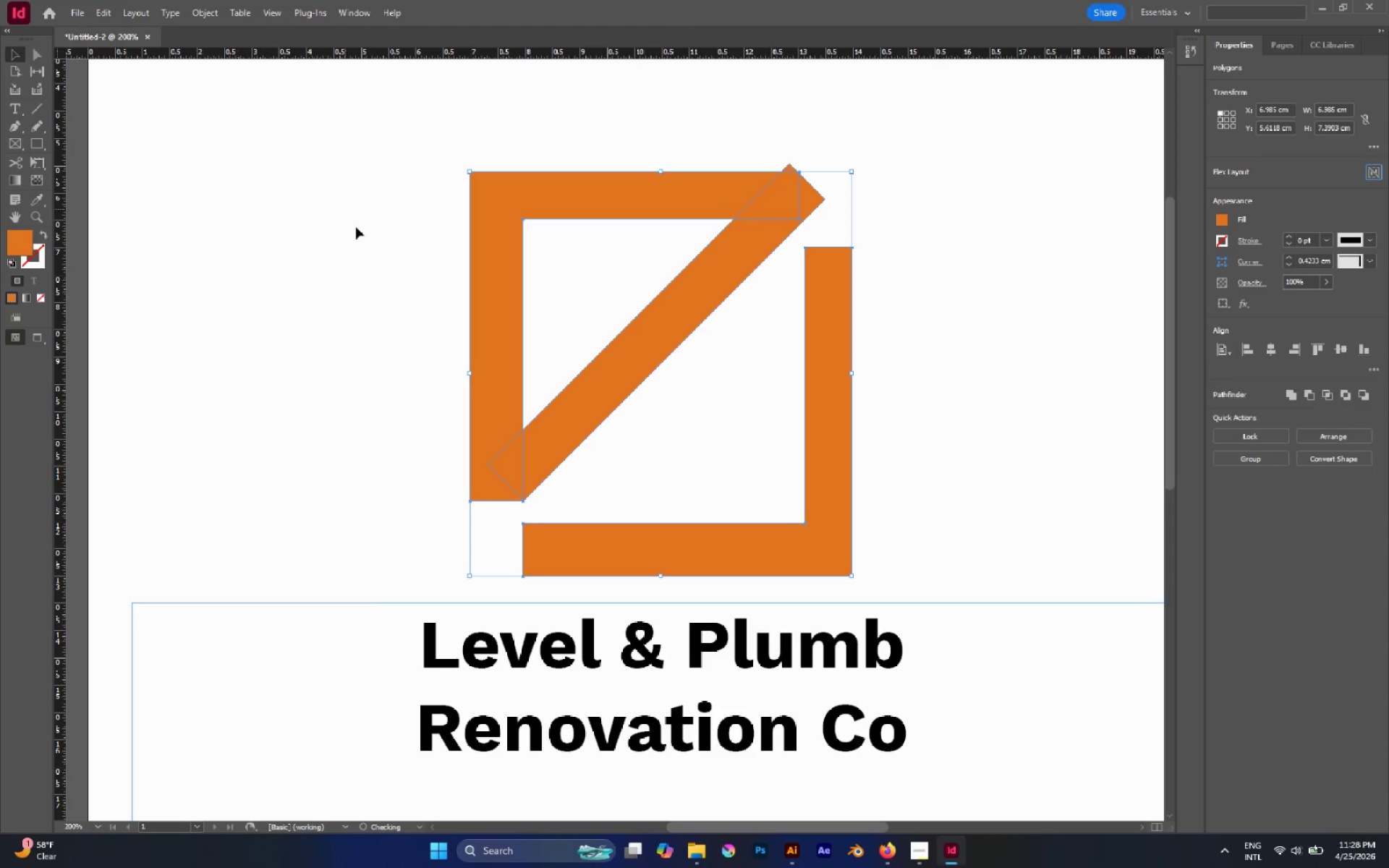 
left_click([356, 233])
 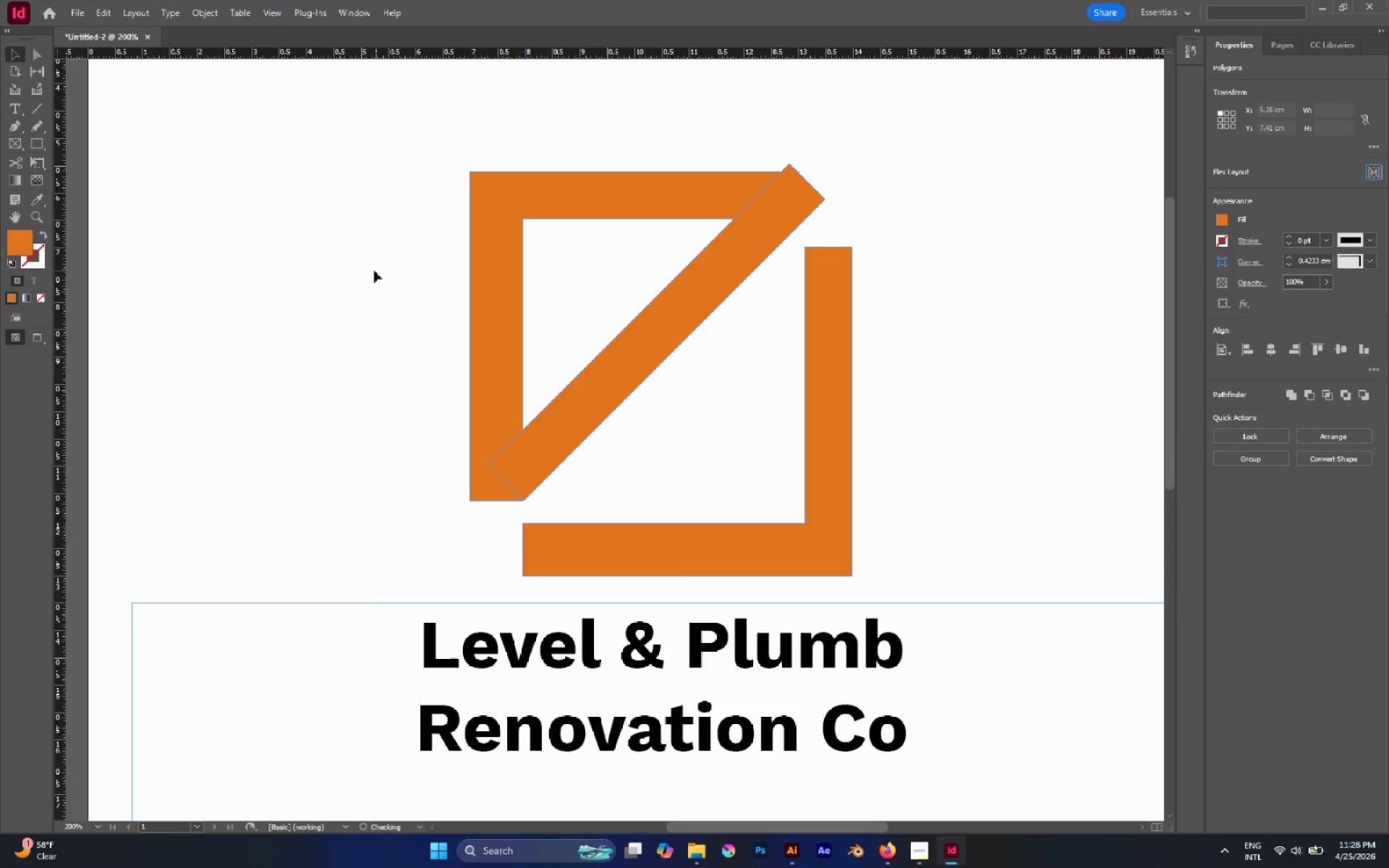 
left_click_drag(start_coordinate=[373, 271], to_coordinate=[598, 438])
 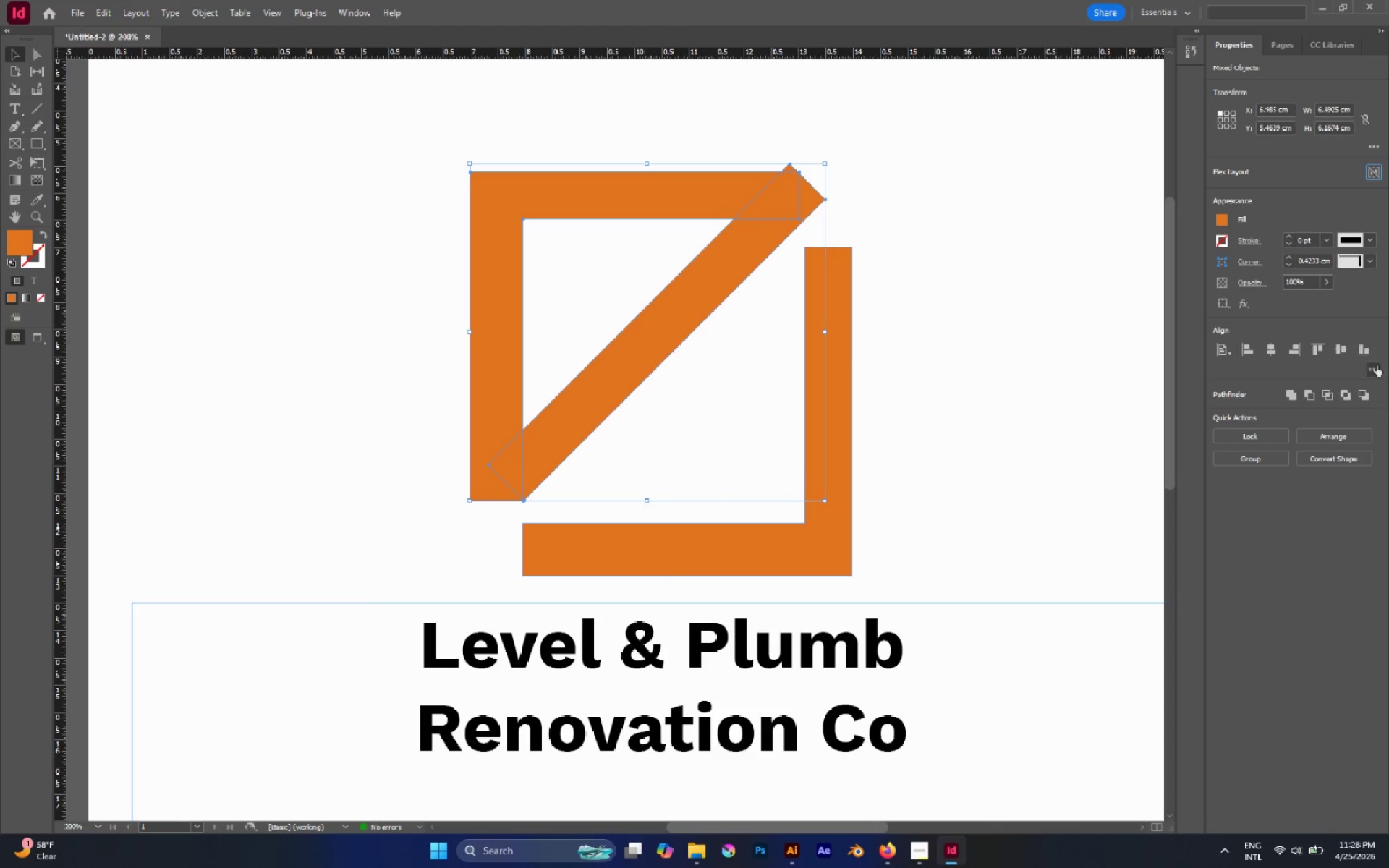 
mouse_move([1320, 395])
 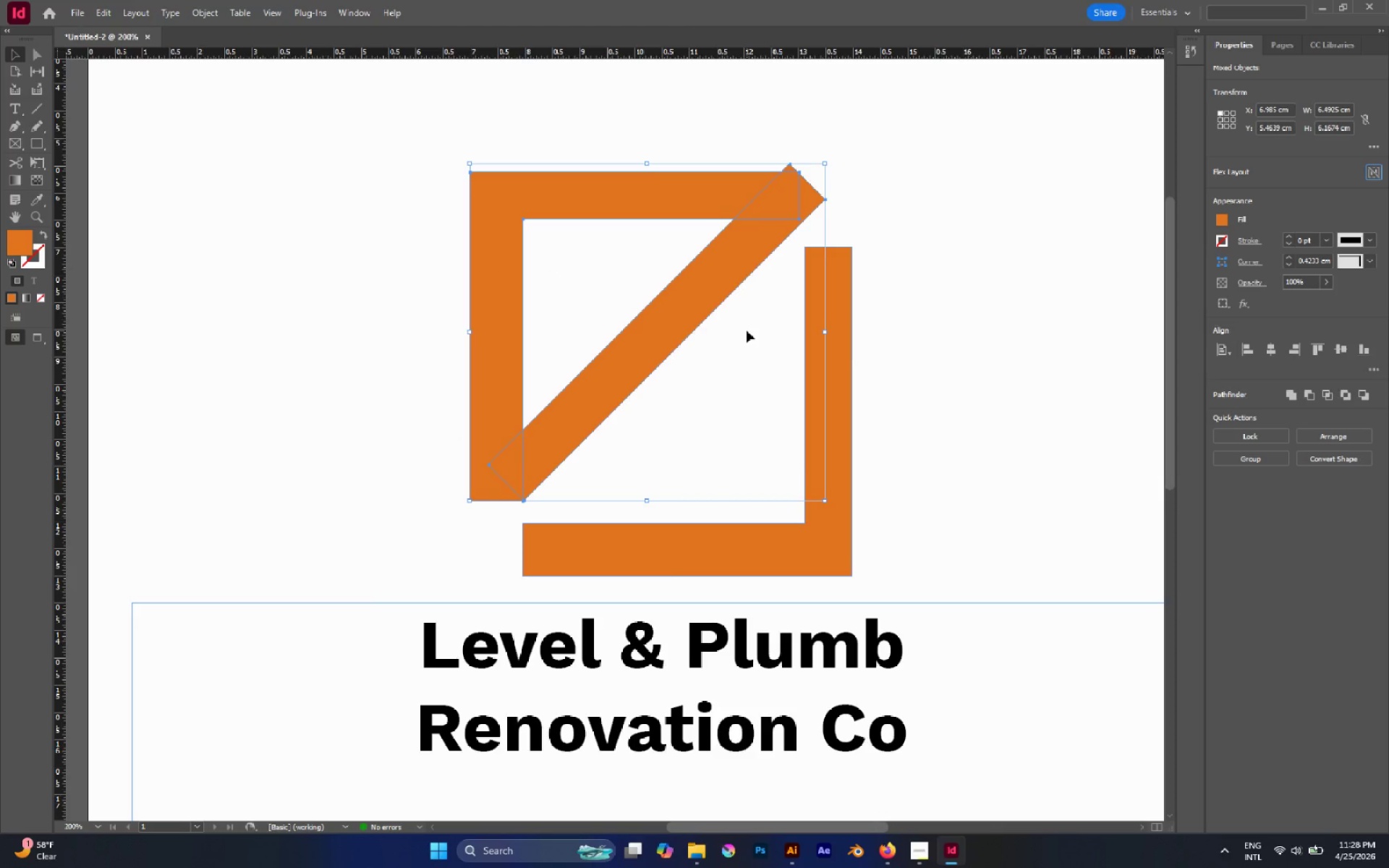 
wait(6.66)
 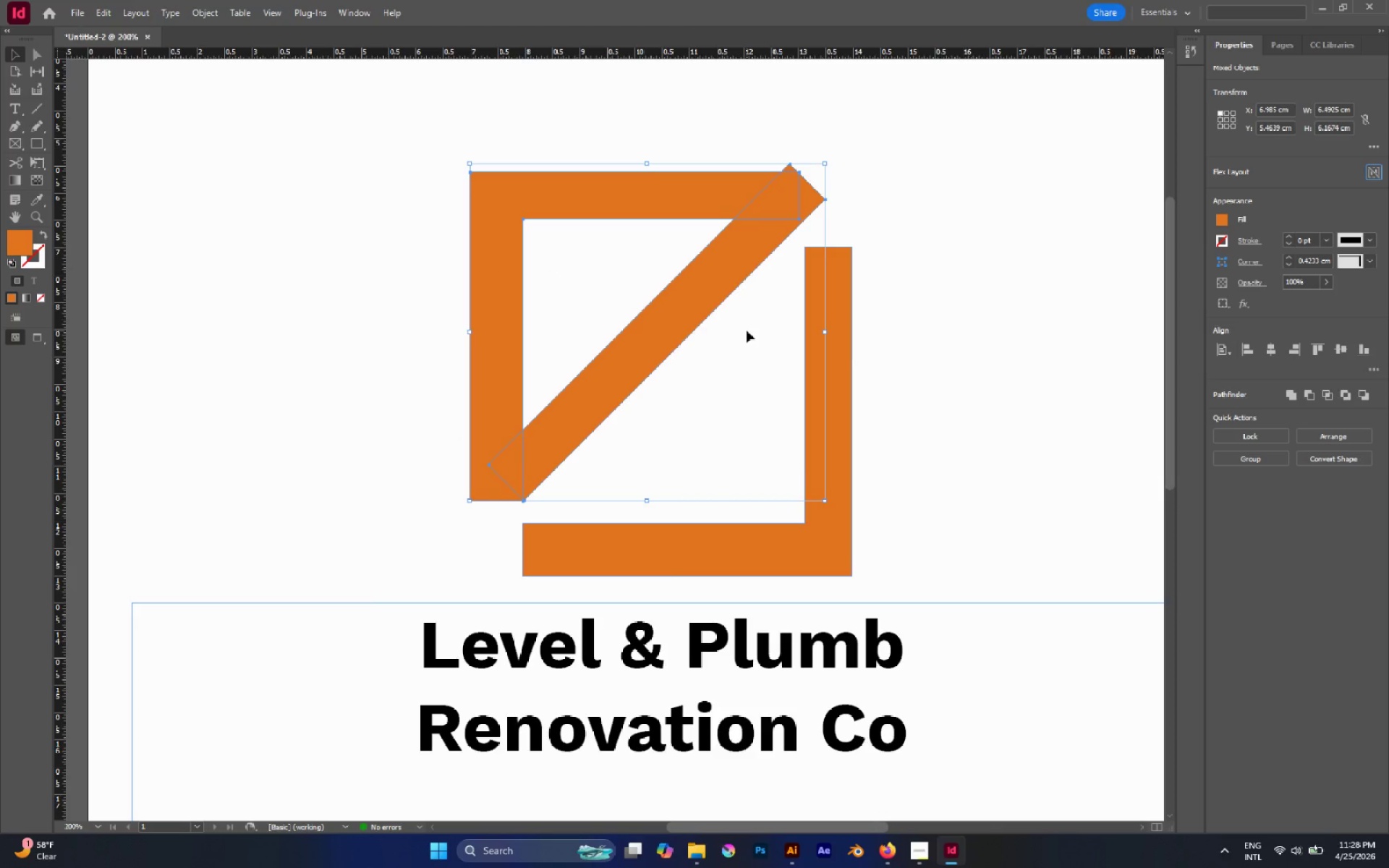 
left_click([747, 331])
 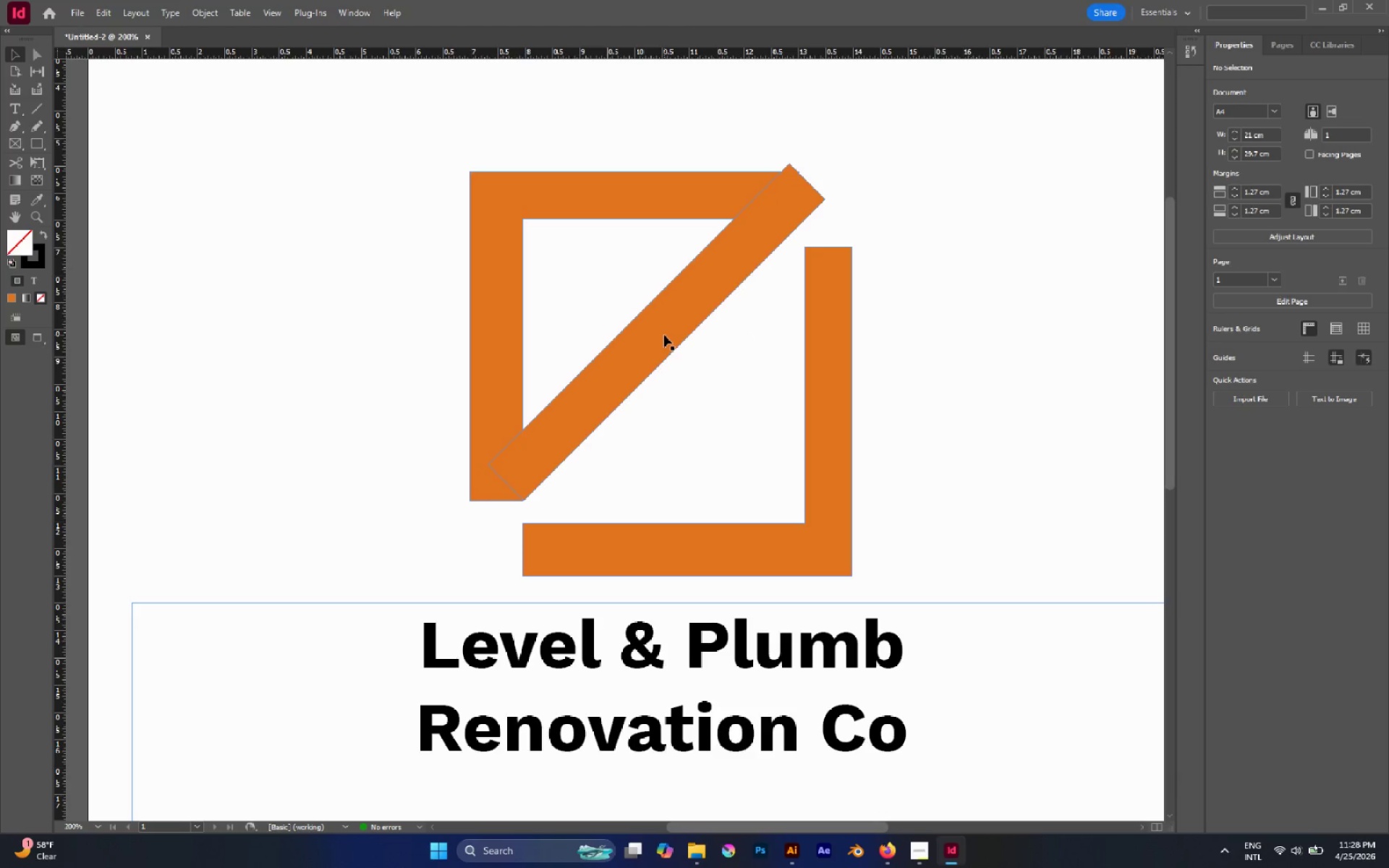 
left_click([664, 335])
 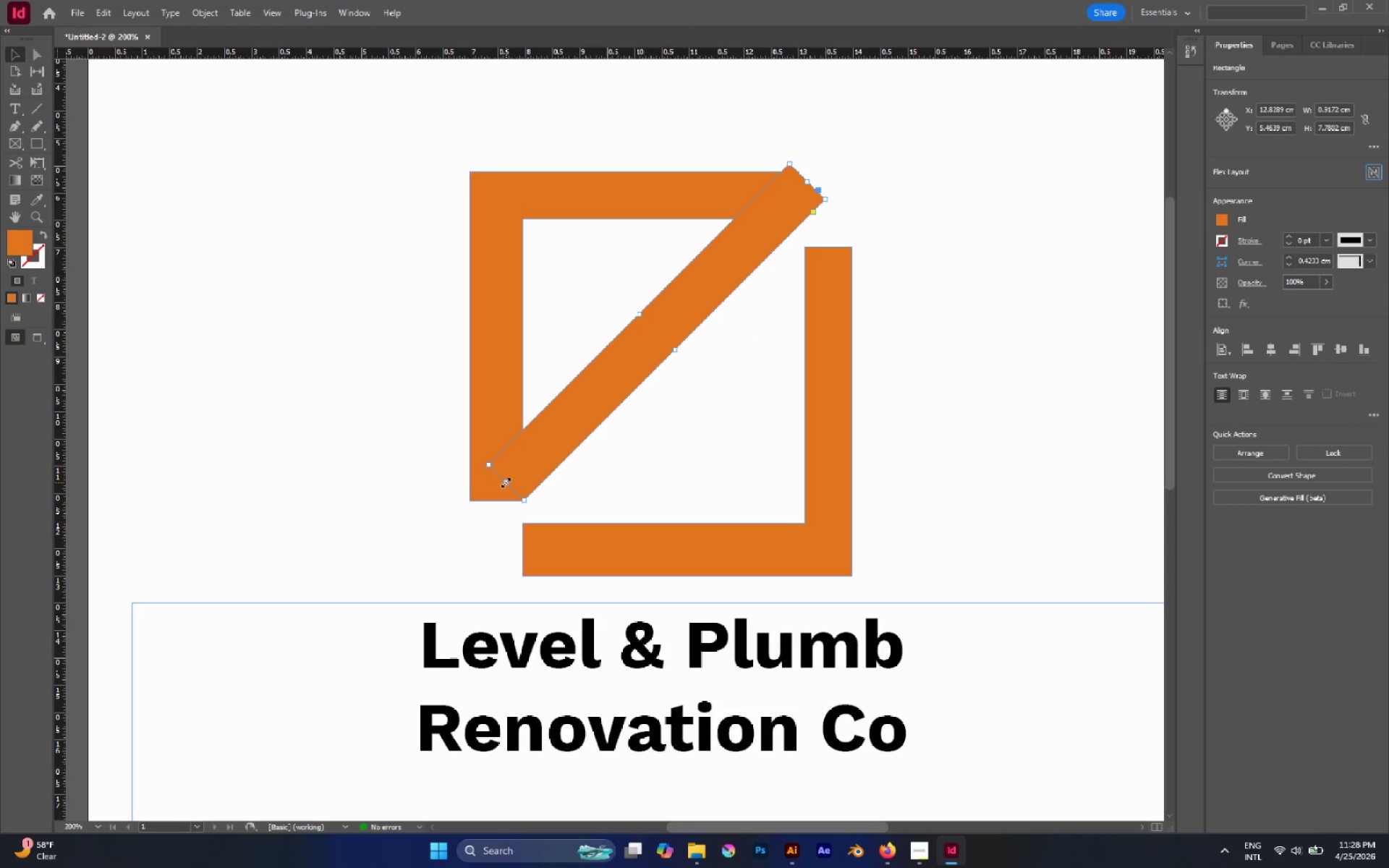 
left_click_drag(start_coordinate=[506, 482], to_coordinate=[470, 510])
 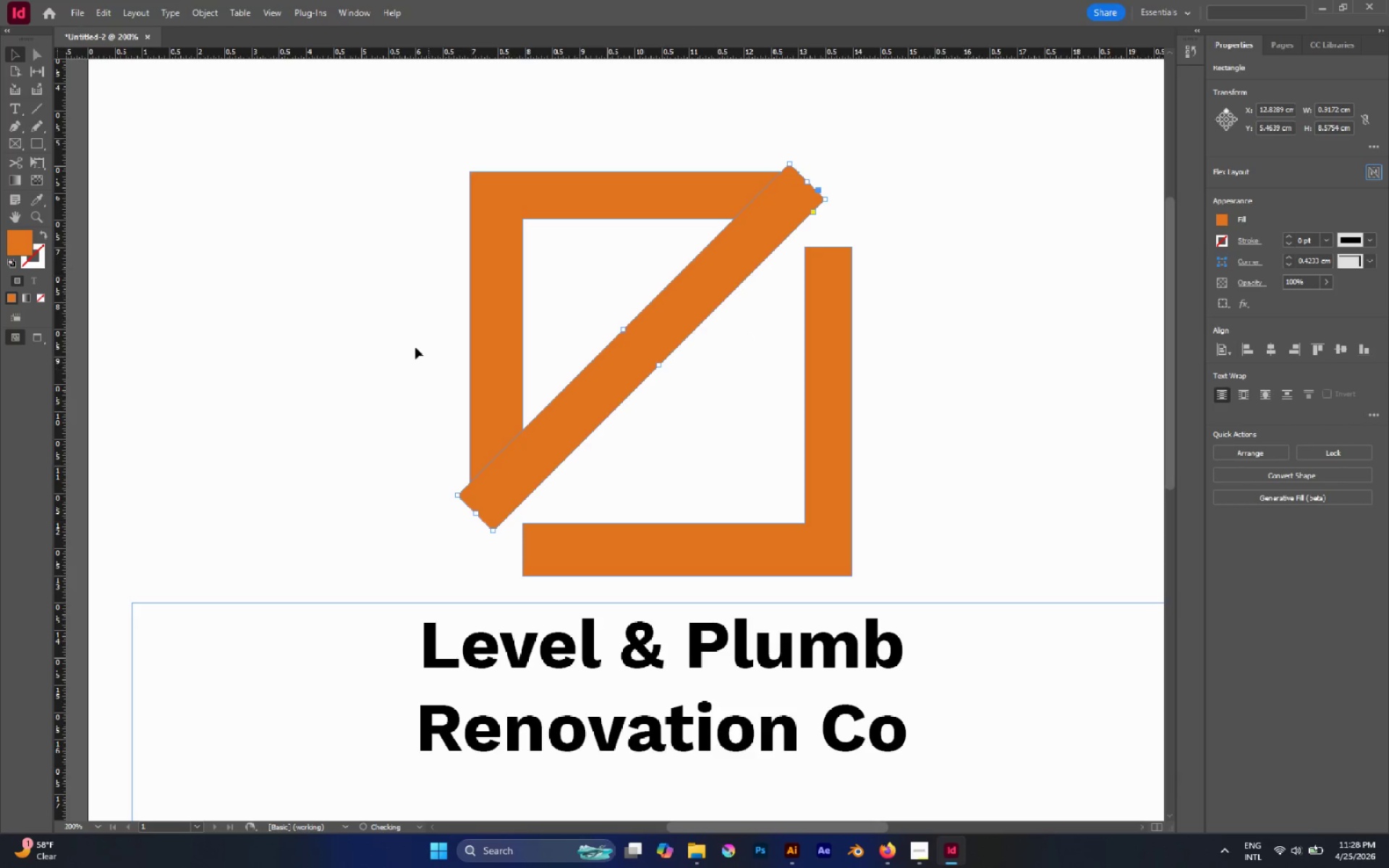 
left_click_drag(start_coordinate=[404, 336], to_coordinate=[594, 490])
 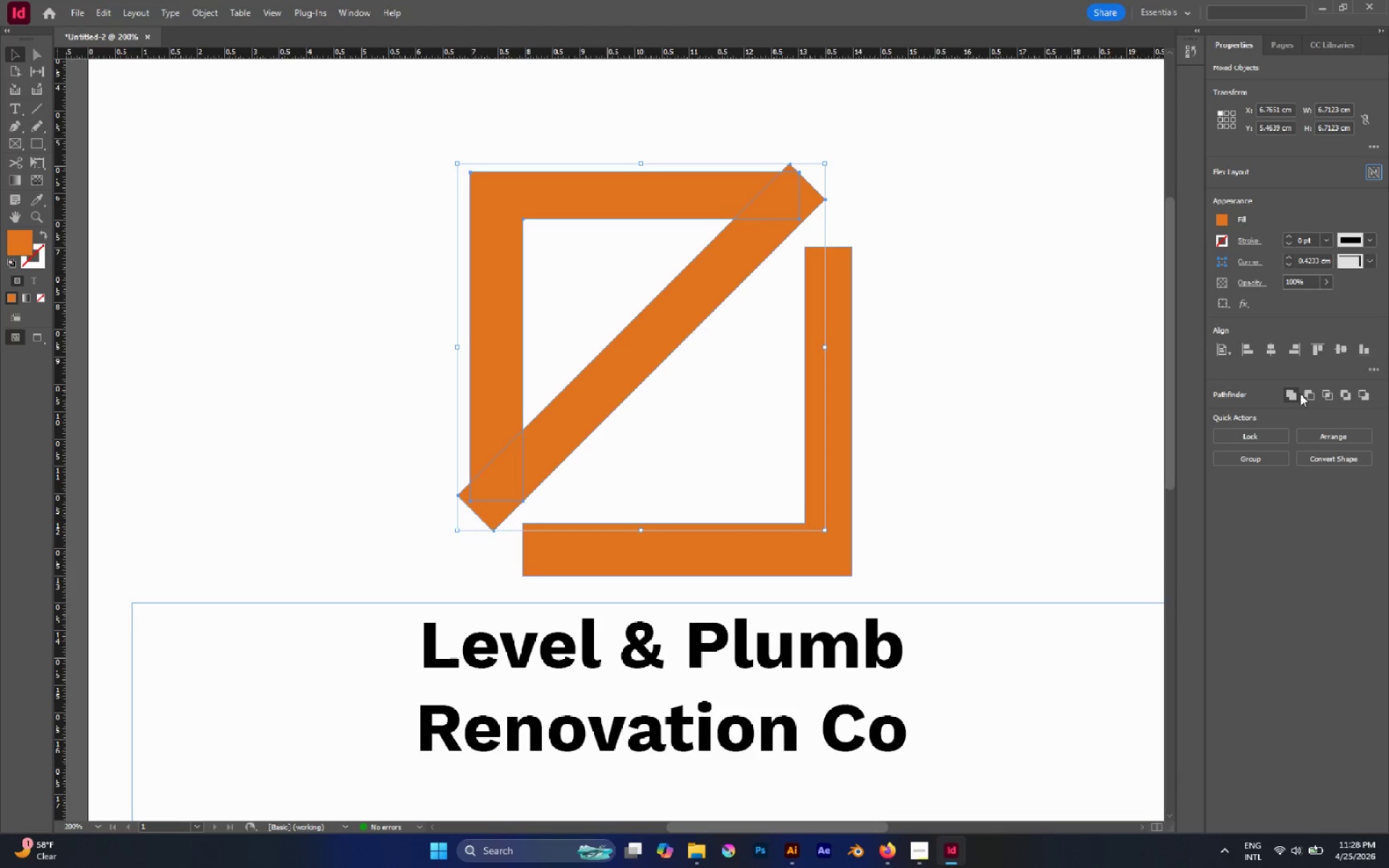 
left_click([1302, 393])
 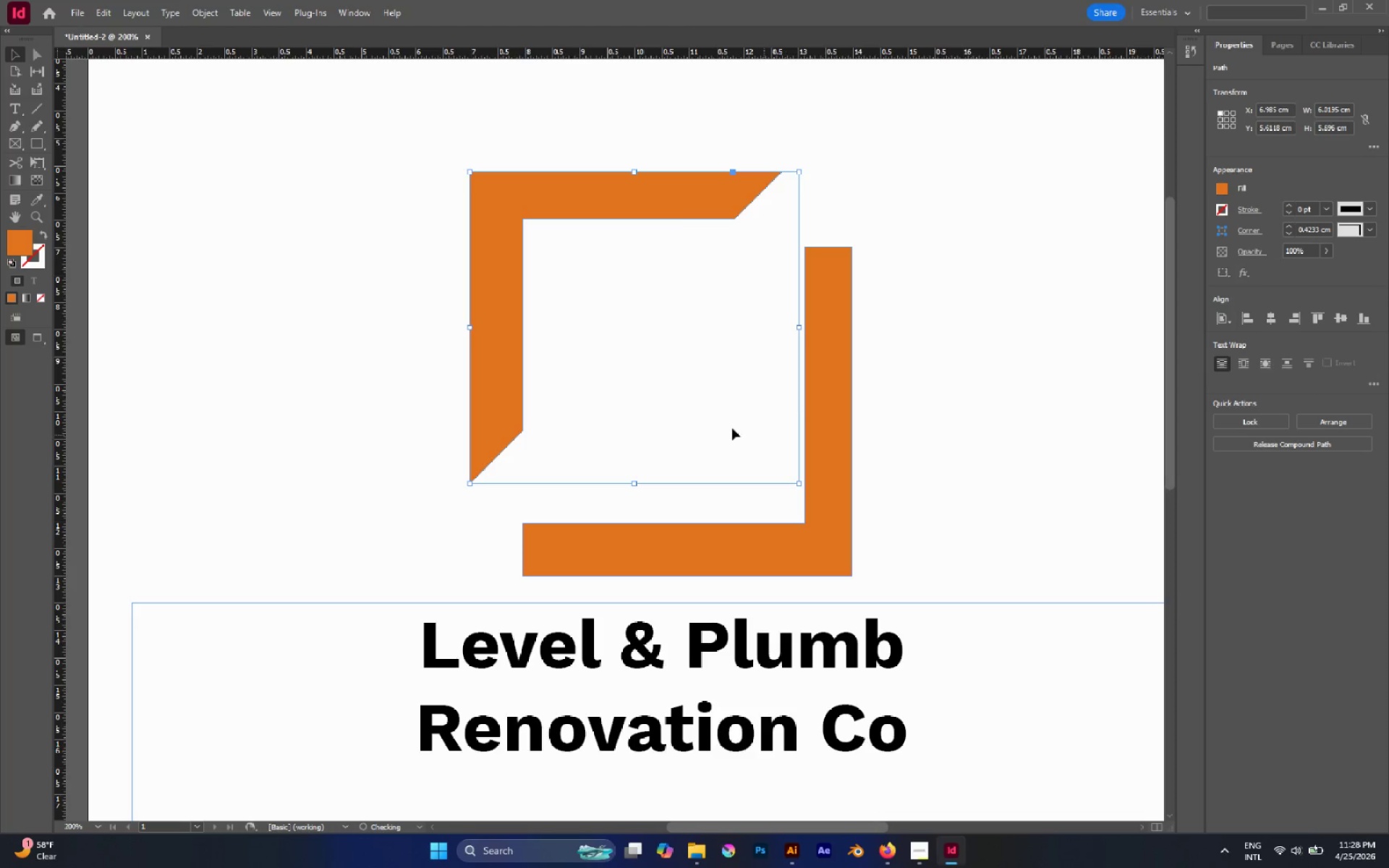 
left_click([710, 422])
 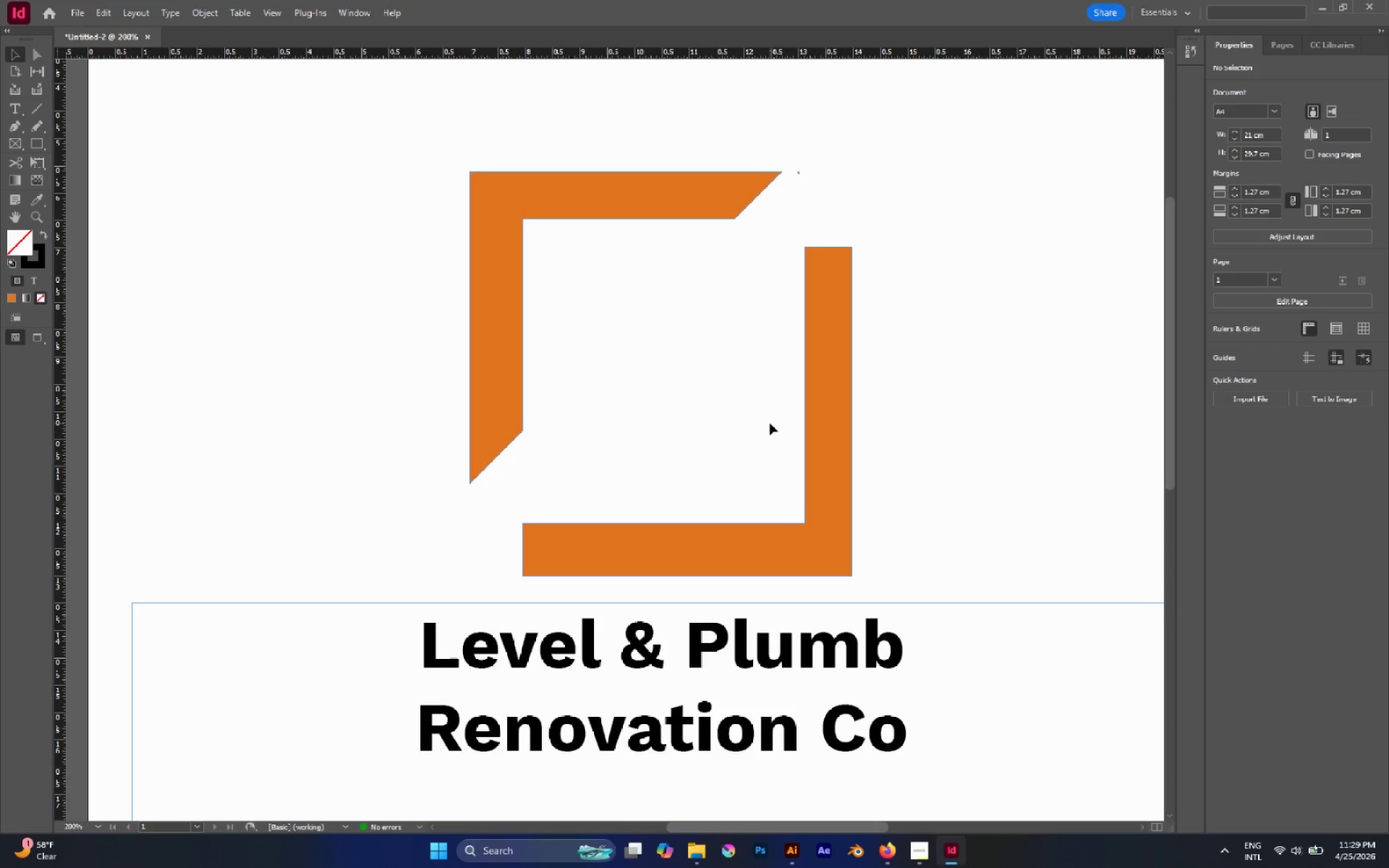 
wait(52.19)
 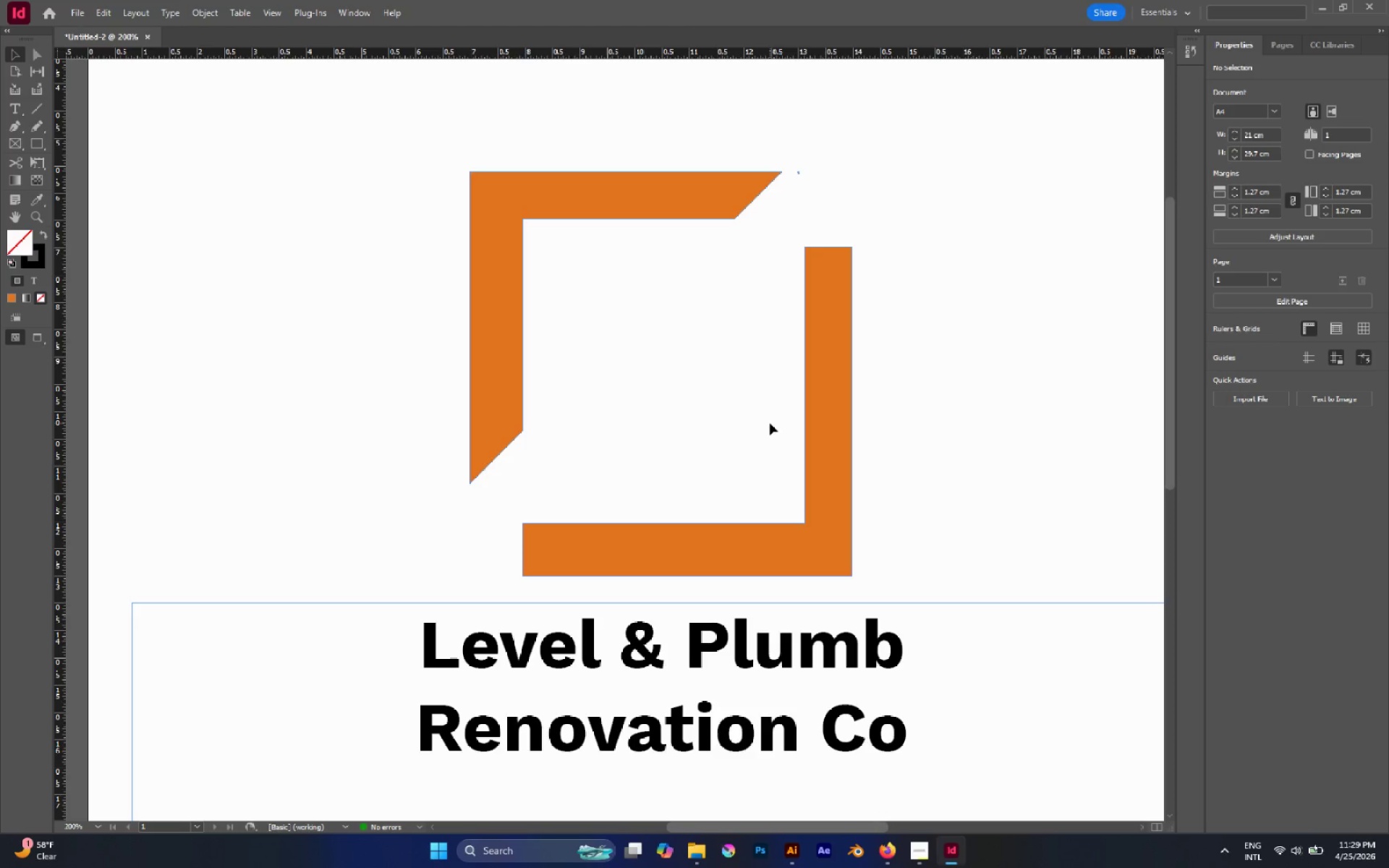 
left_click([725, 388])
 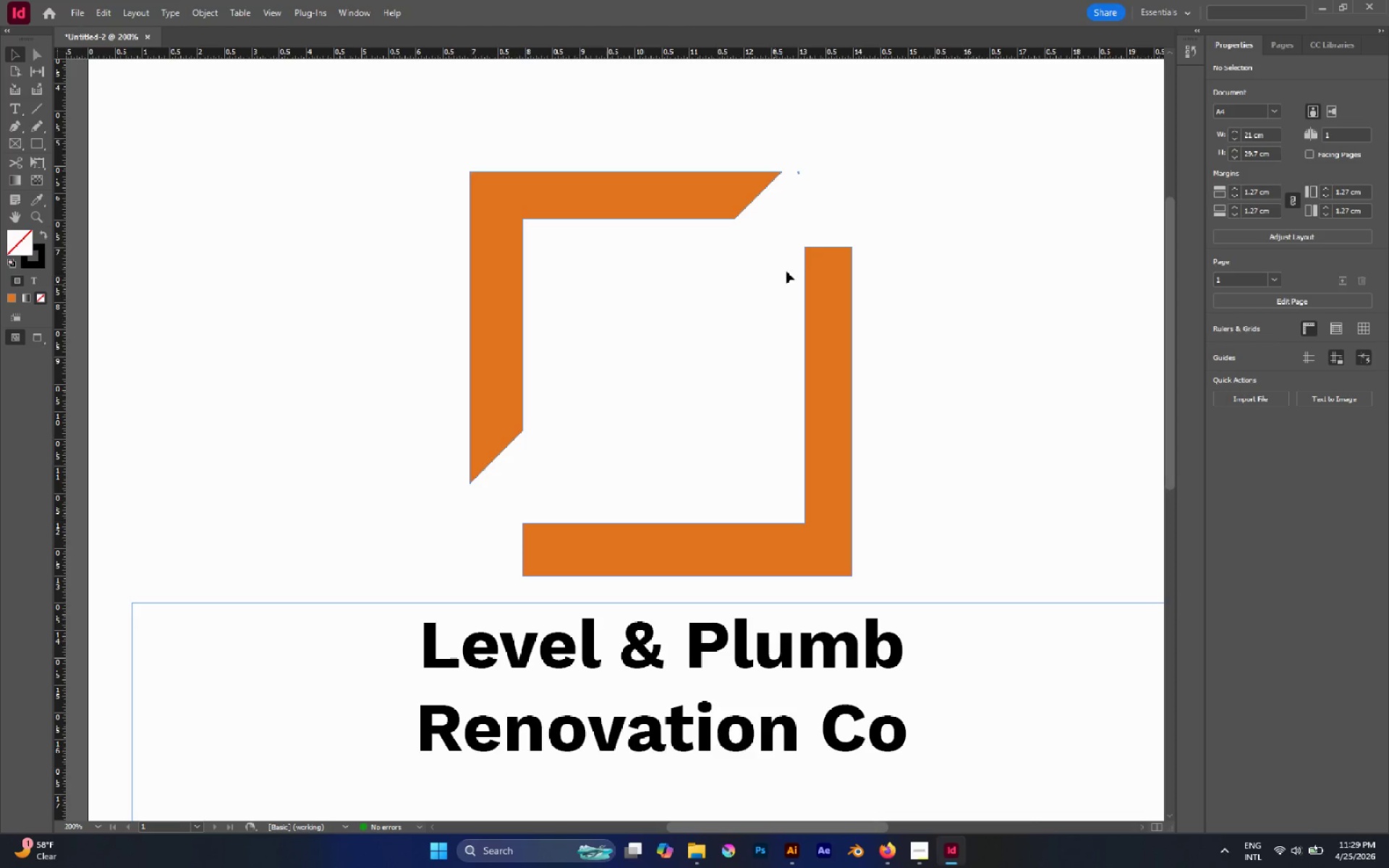 
left_click([804, 250])
 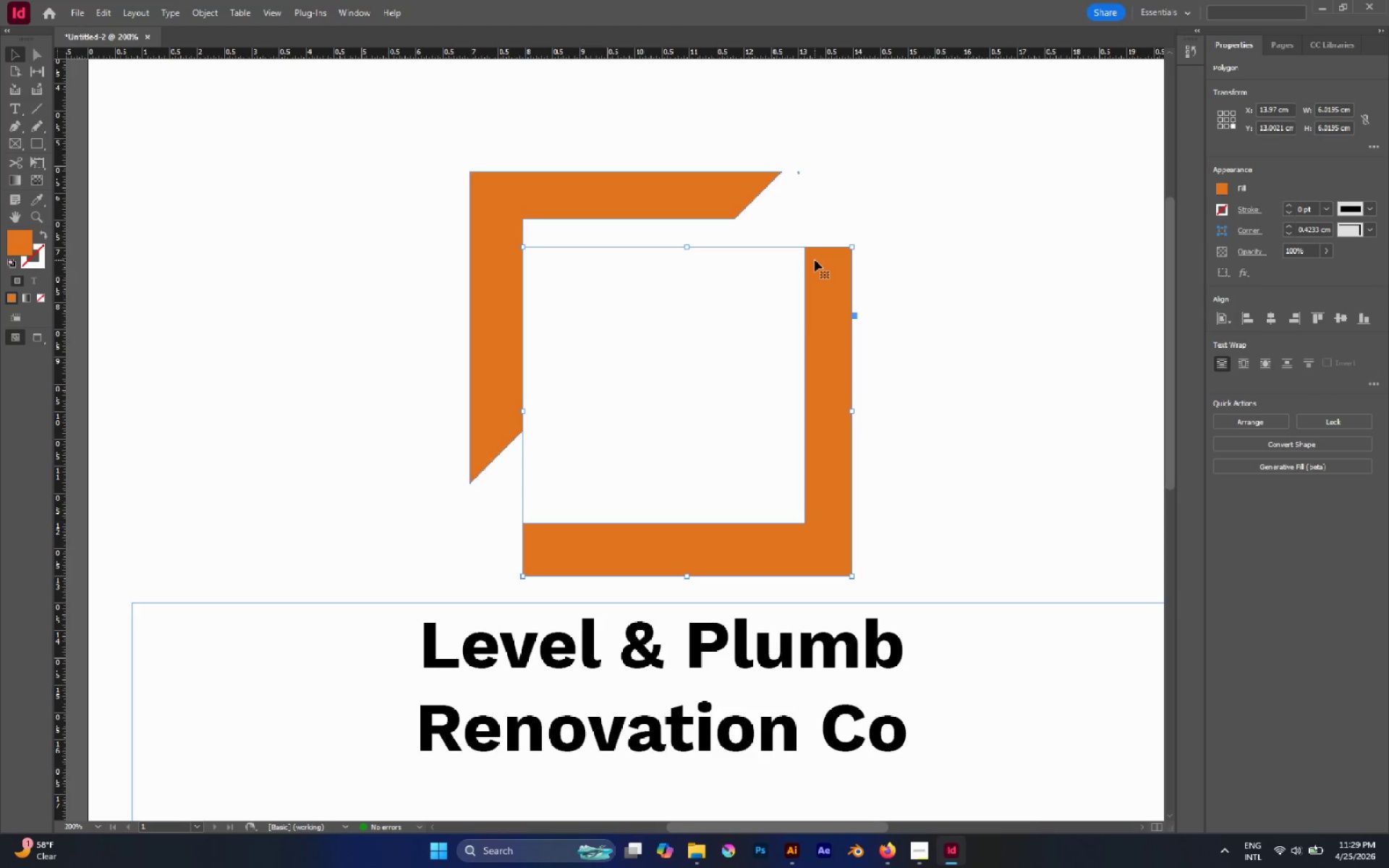 
key(Delete)
 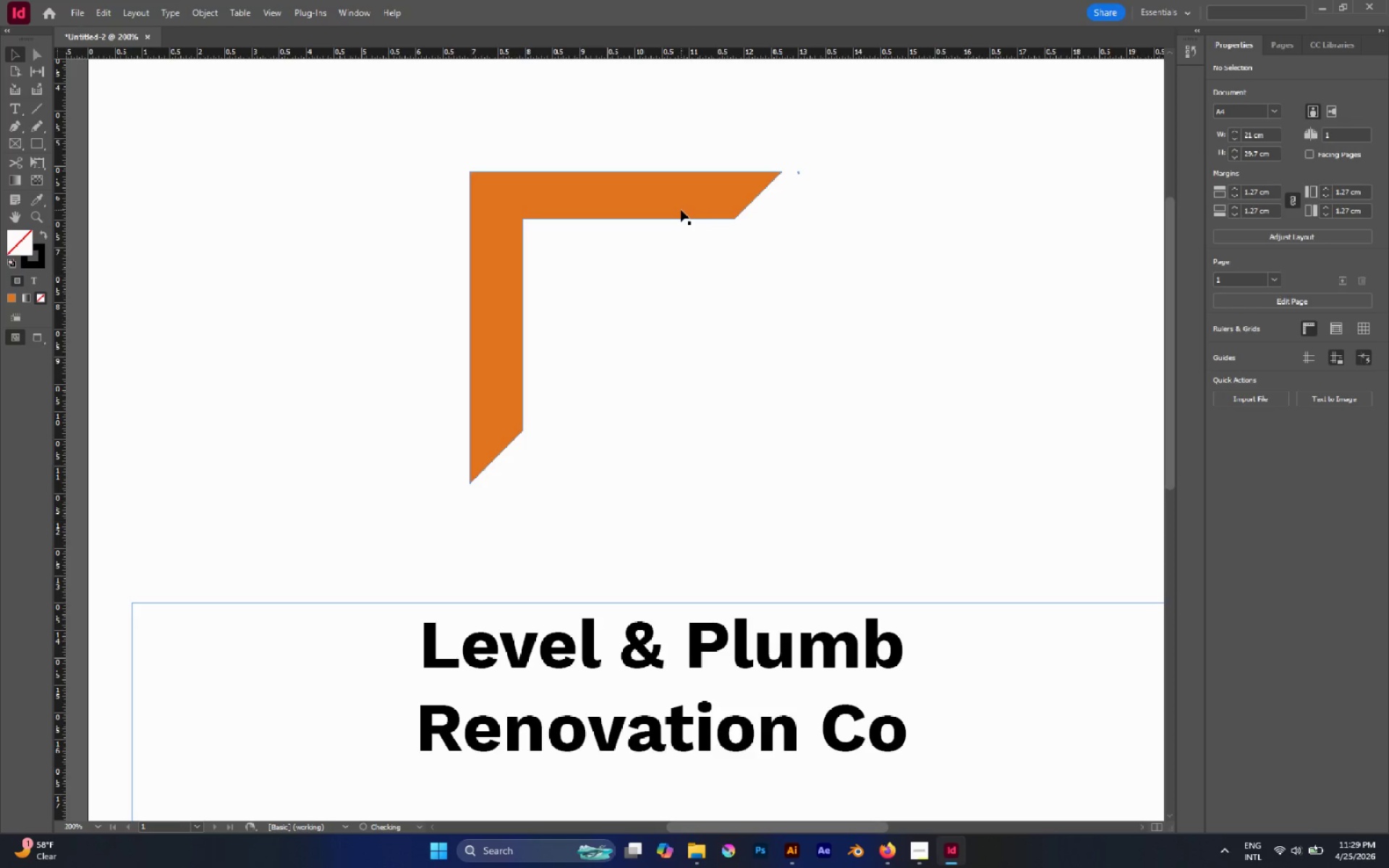 
left_click([681, 210])
 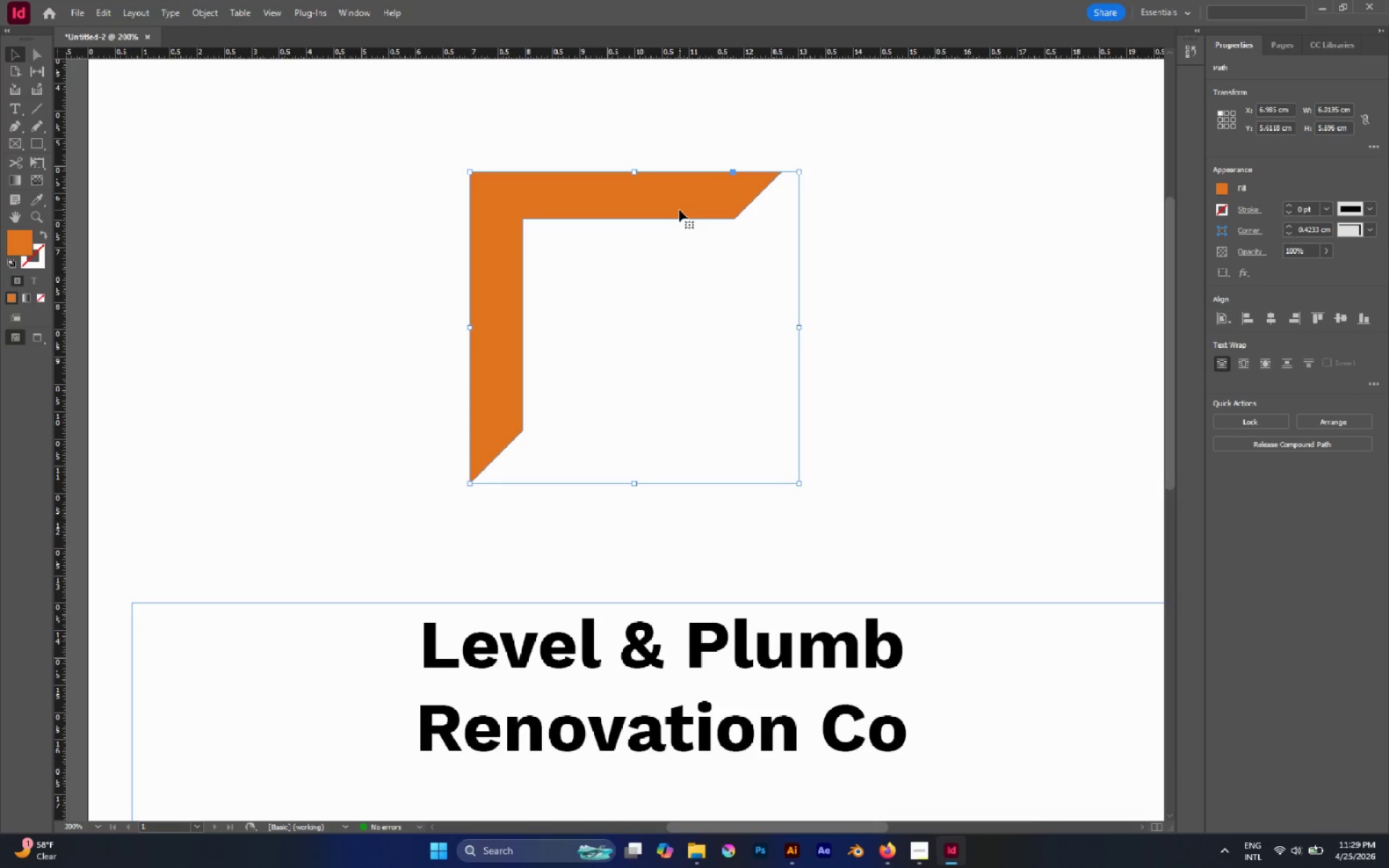 
wait(5.23)
 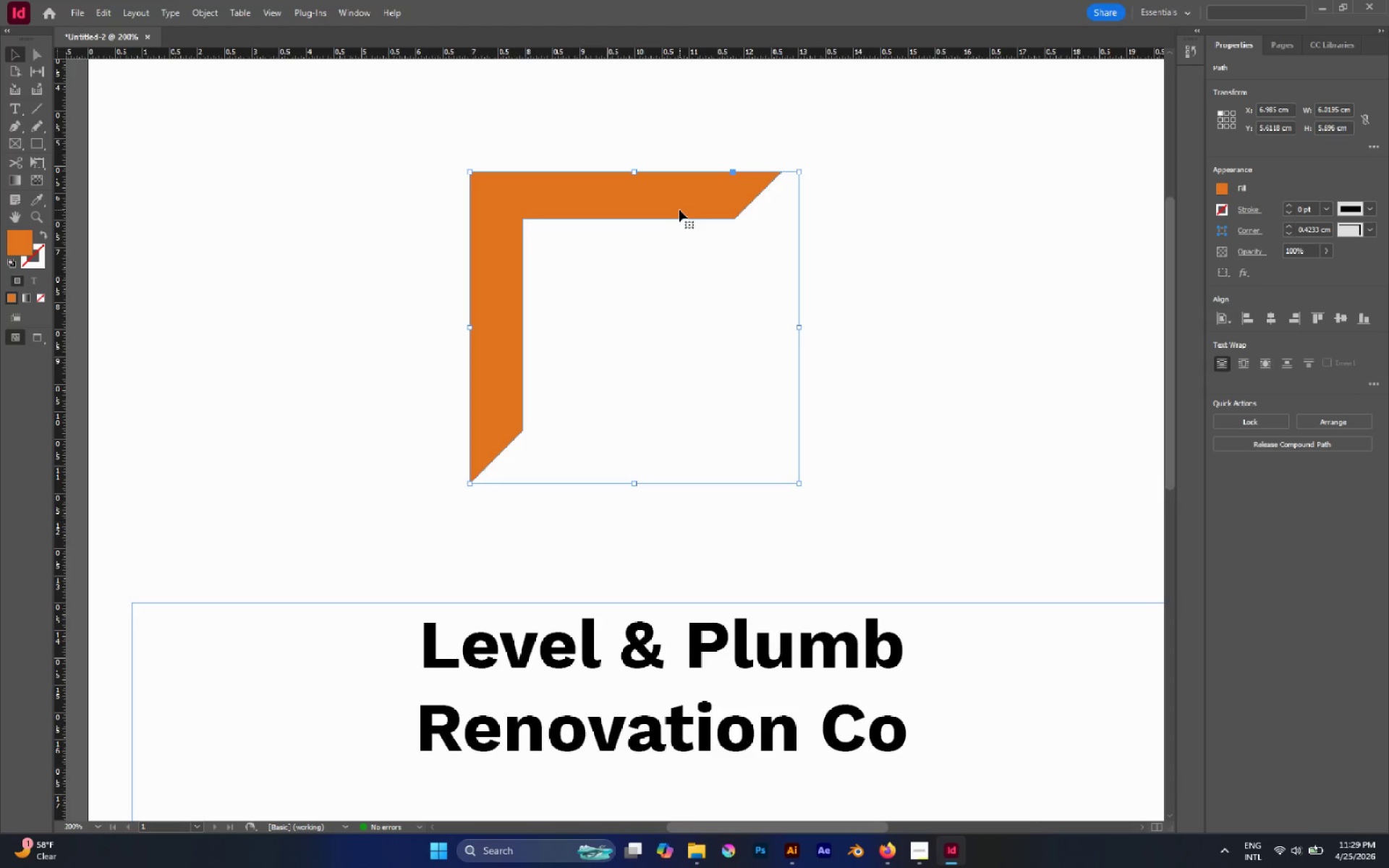 
left_click([671, 277])
 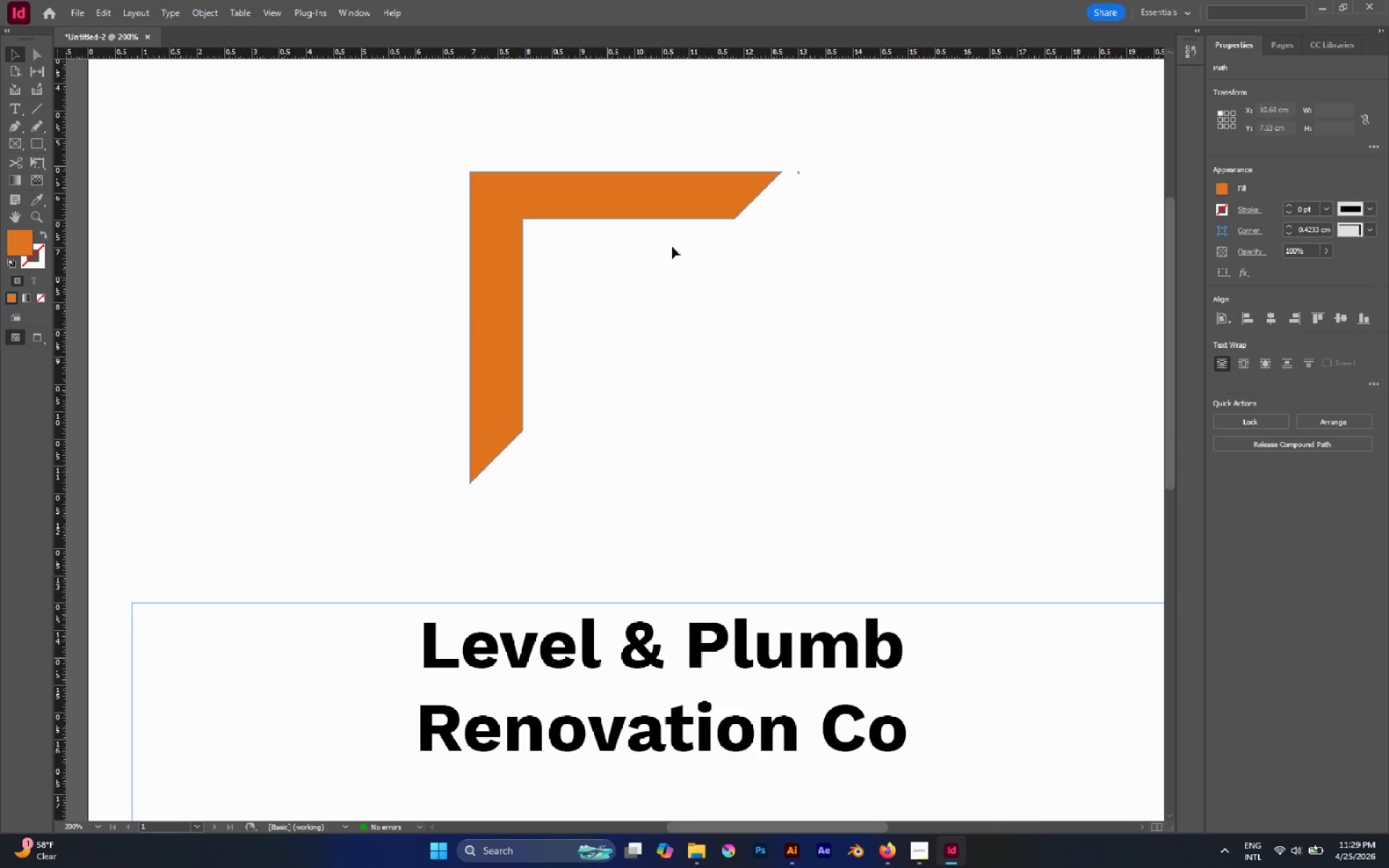 
left_click([674, 230])
 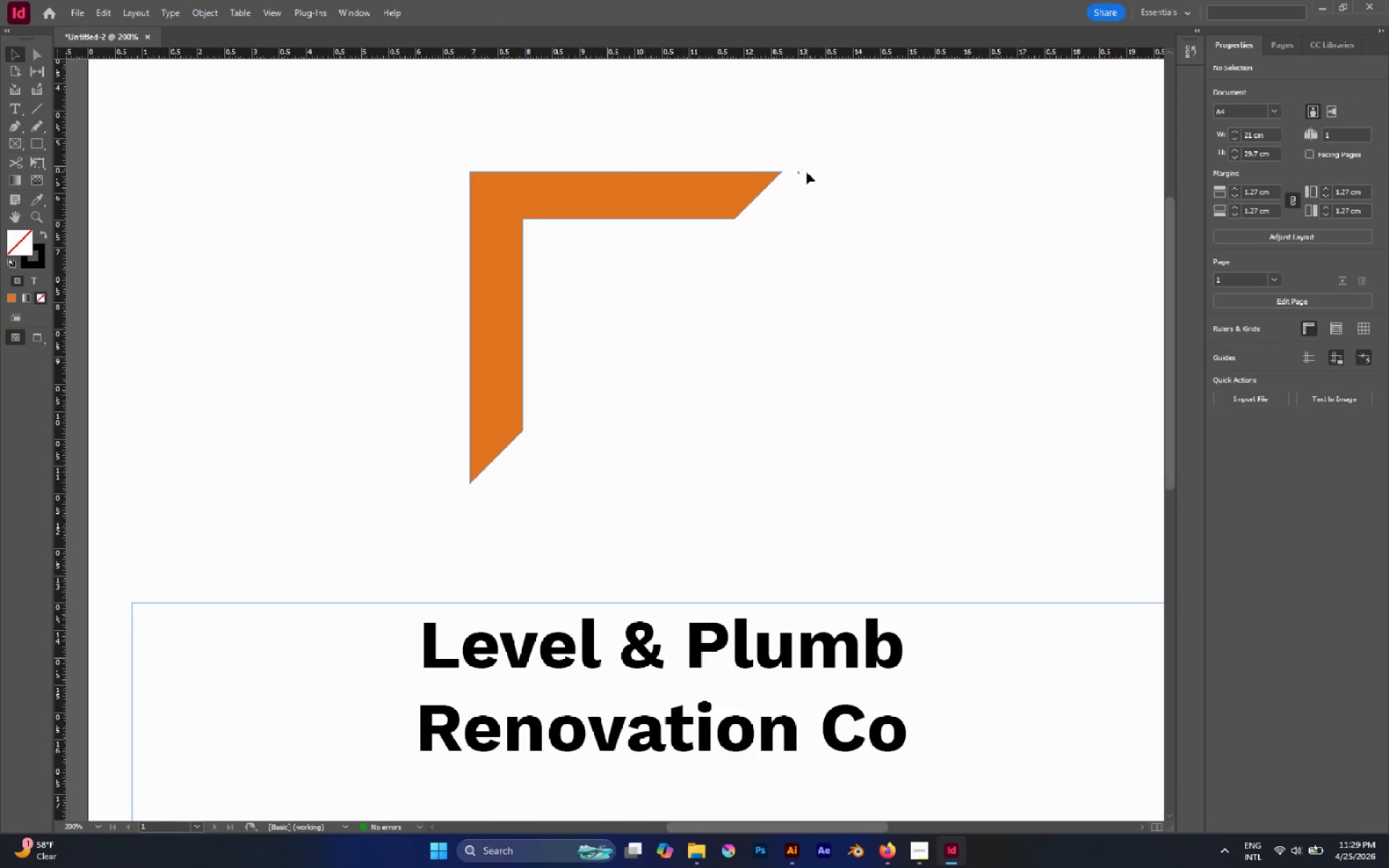 
left_click_drag(start_coordinate=[799, 169], to_coordinate=[789, 161])
 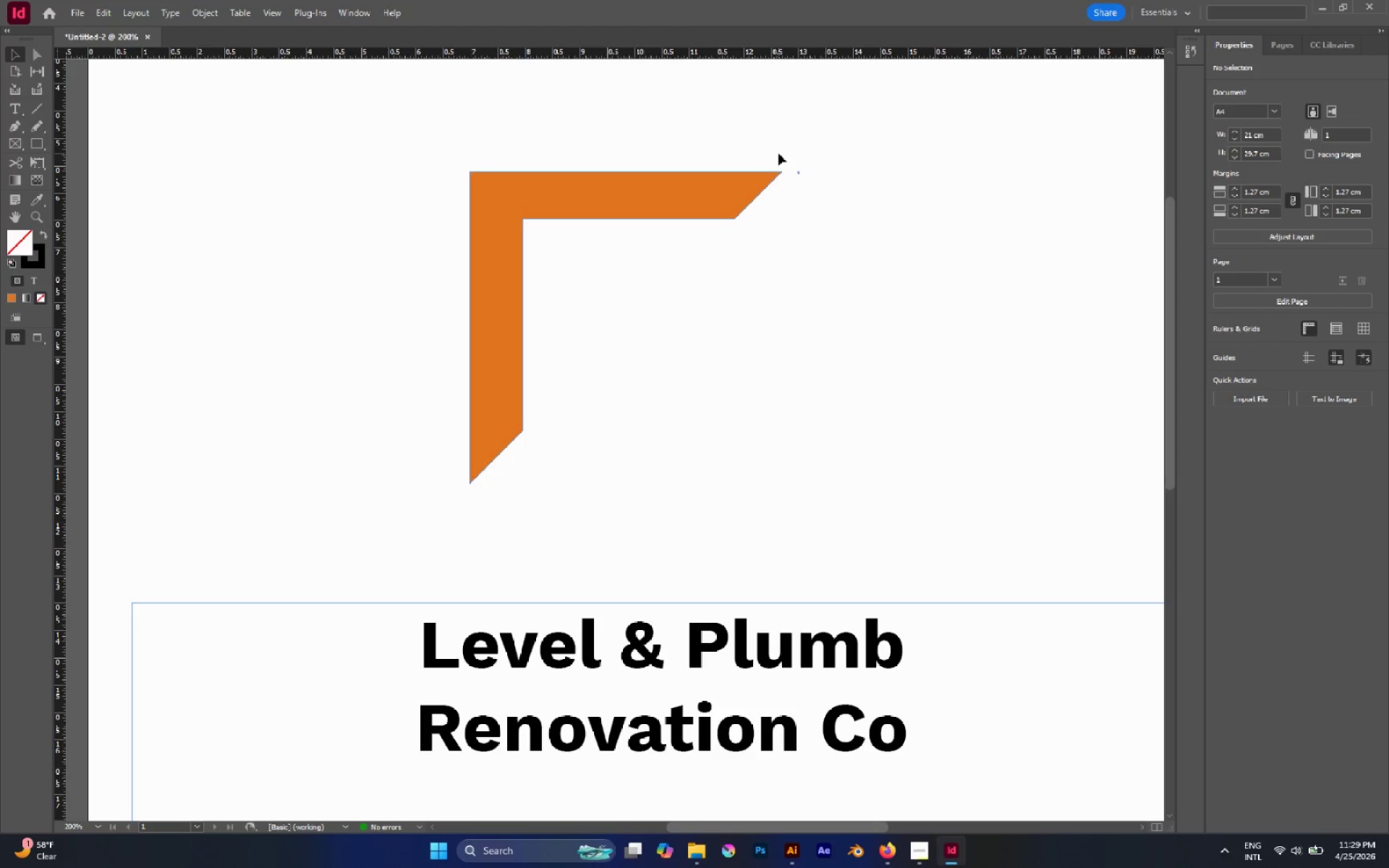 
left_click_drag(start_coordinate=[805, 169], to_coordinate=[847, 216])
 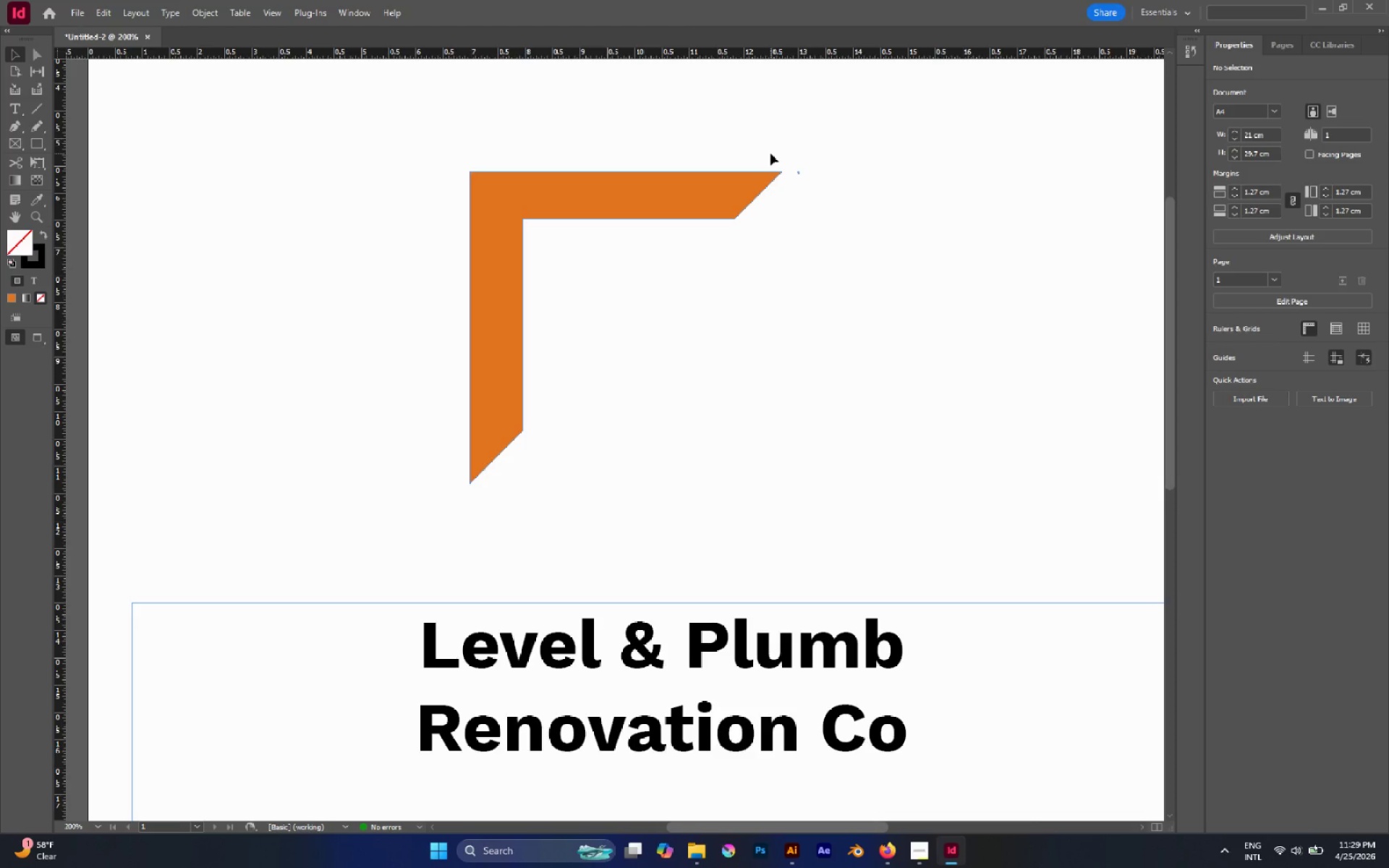 
left_click_drag(start_coordinate=[782, 157], to_coordinate=[846, 199])
 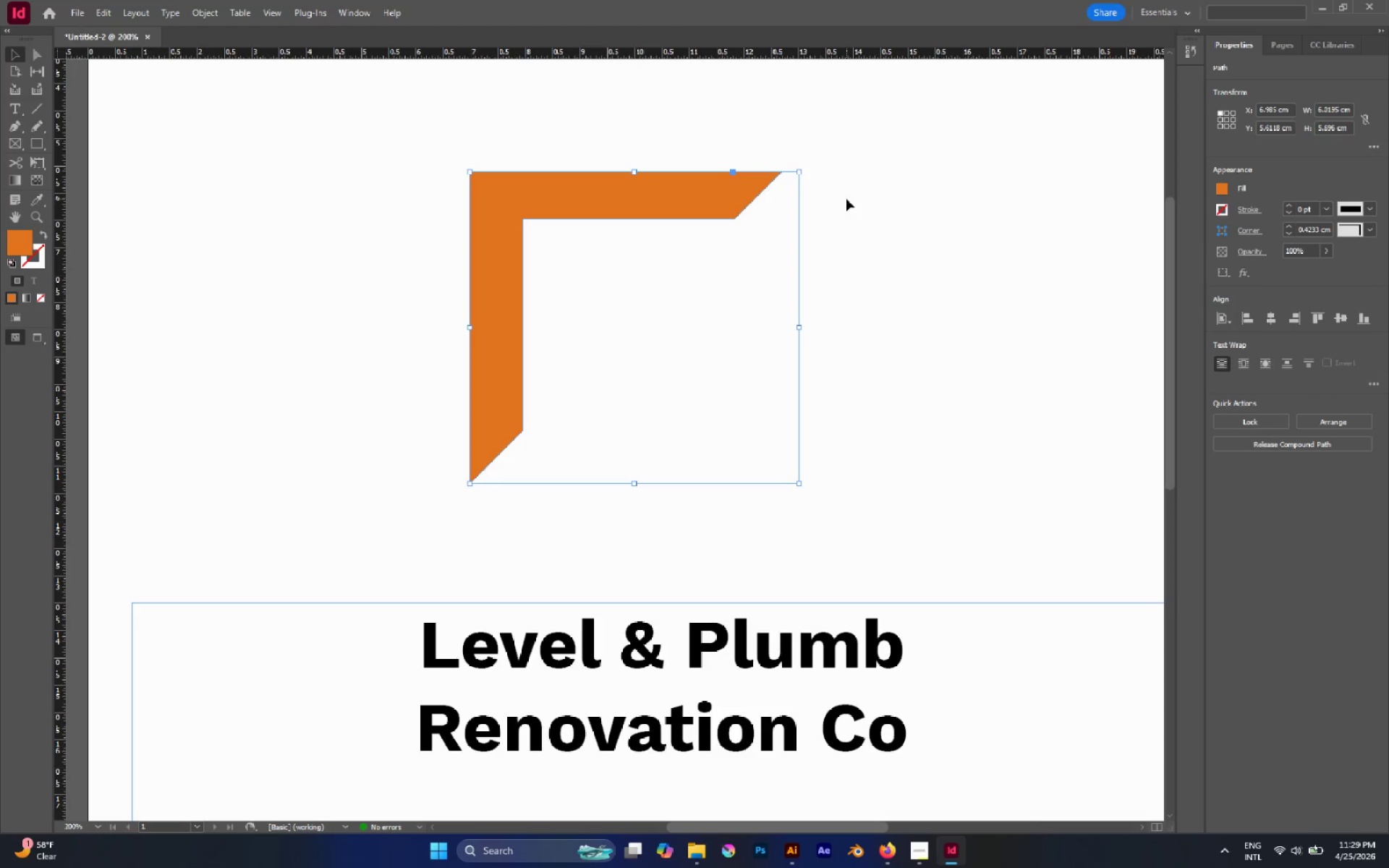 
left_click([846, 199])
 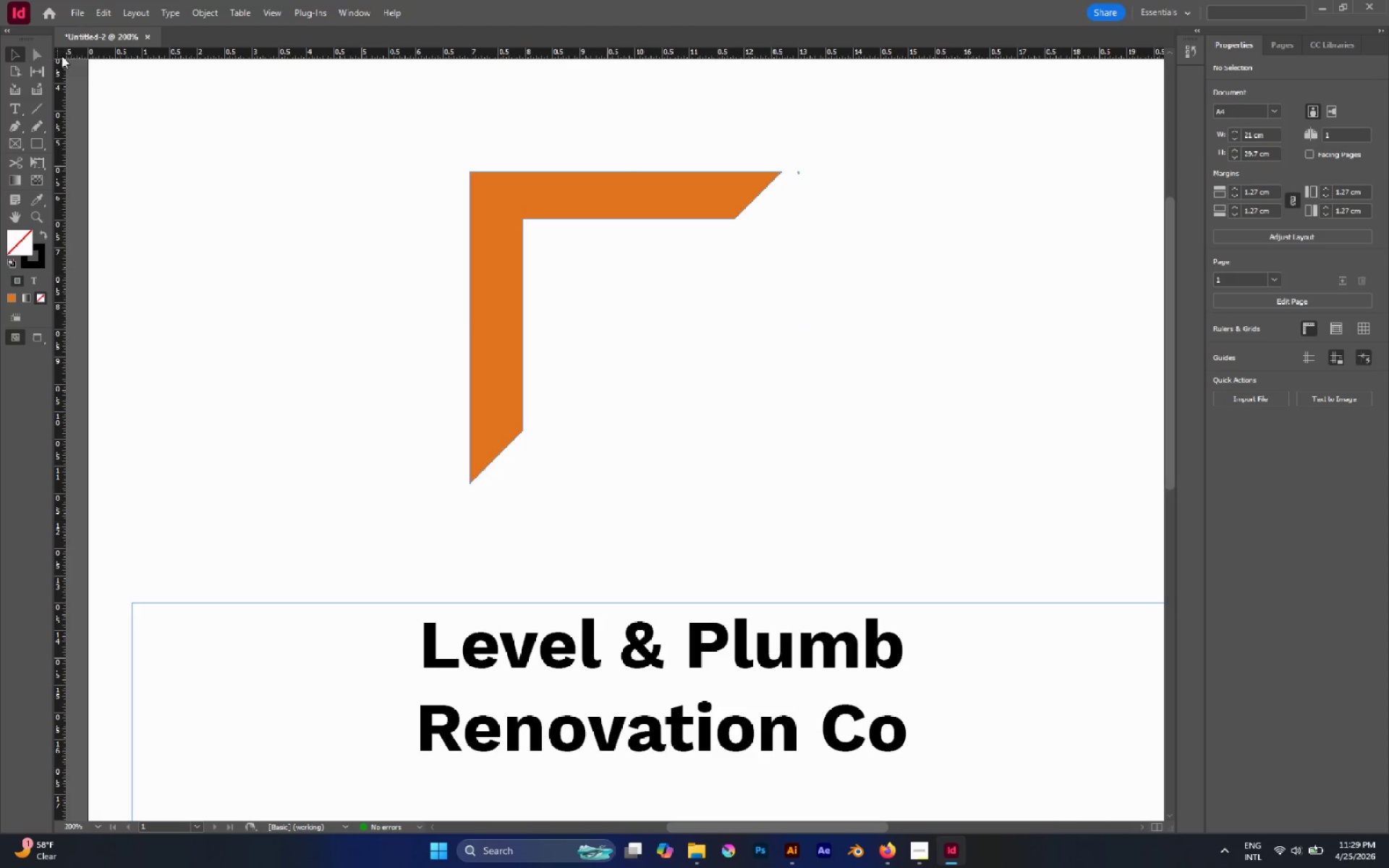 
left_click([43, 57])
 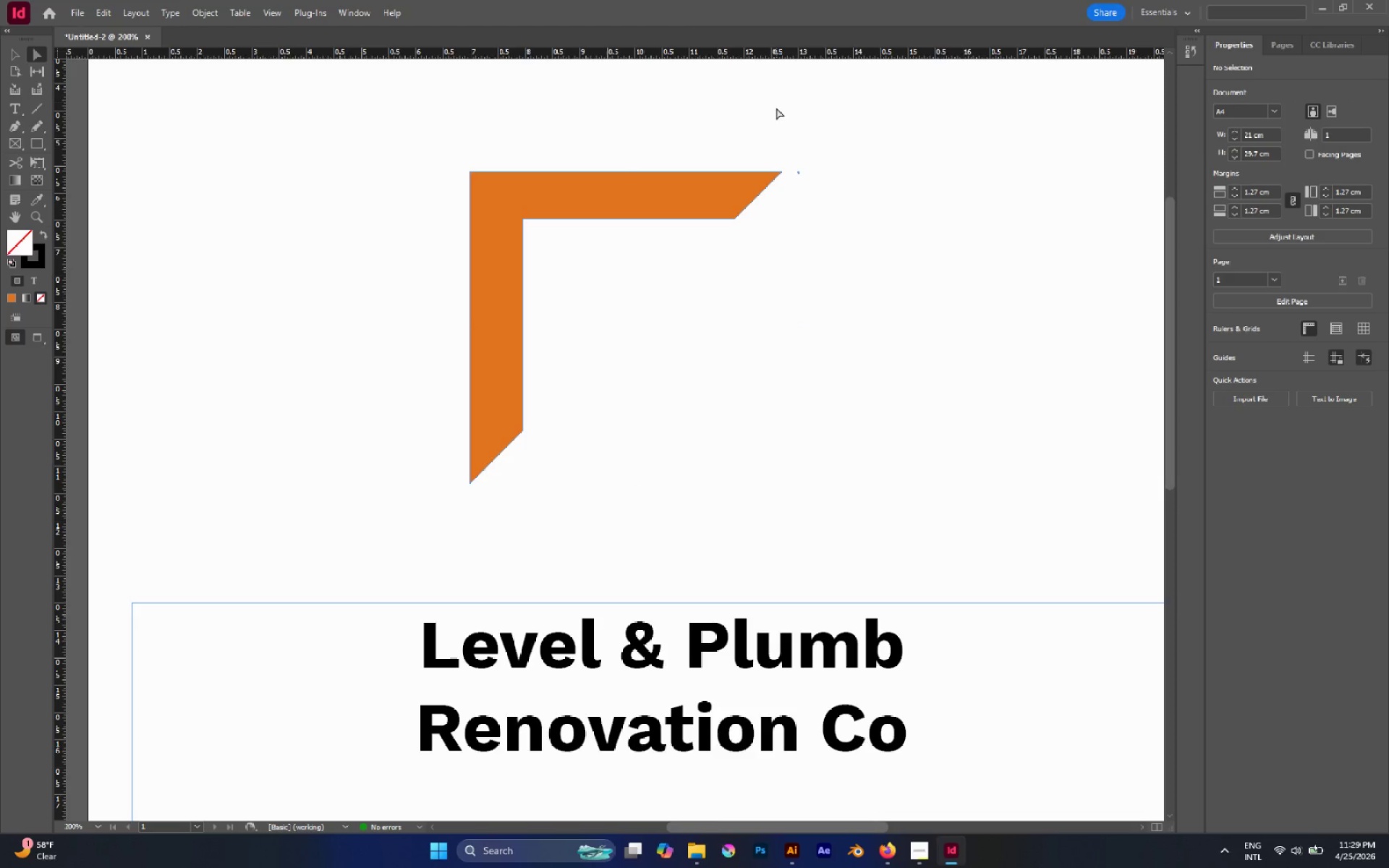 
left_click_drag(start_coordinate=[783, 135], to_coordinate=[878, 254])
 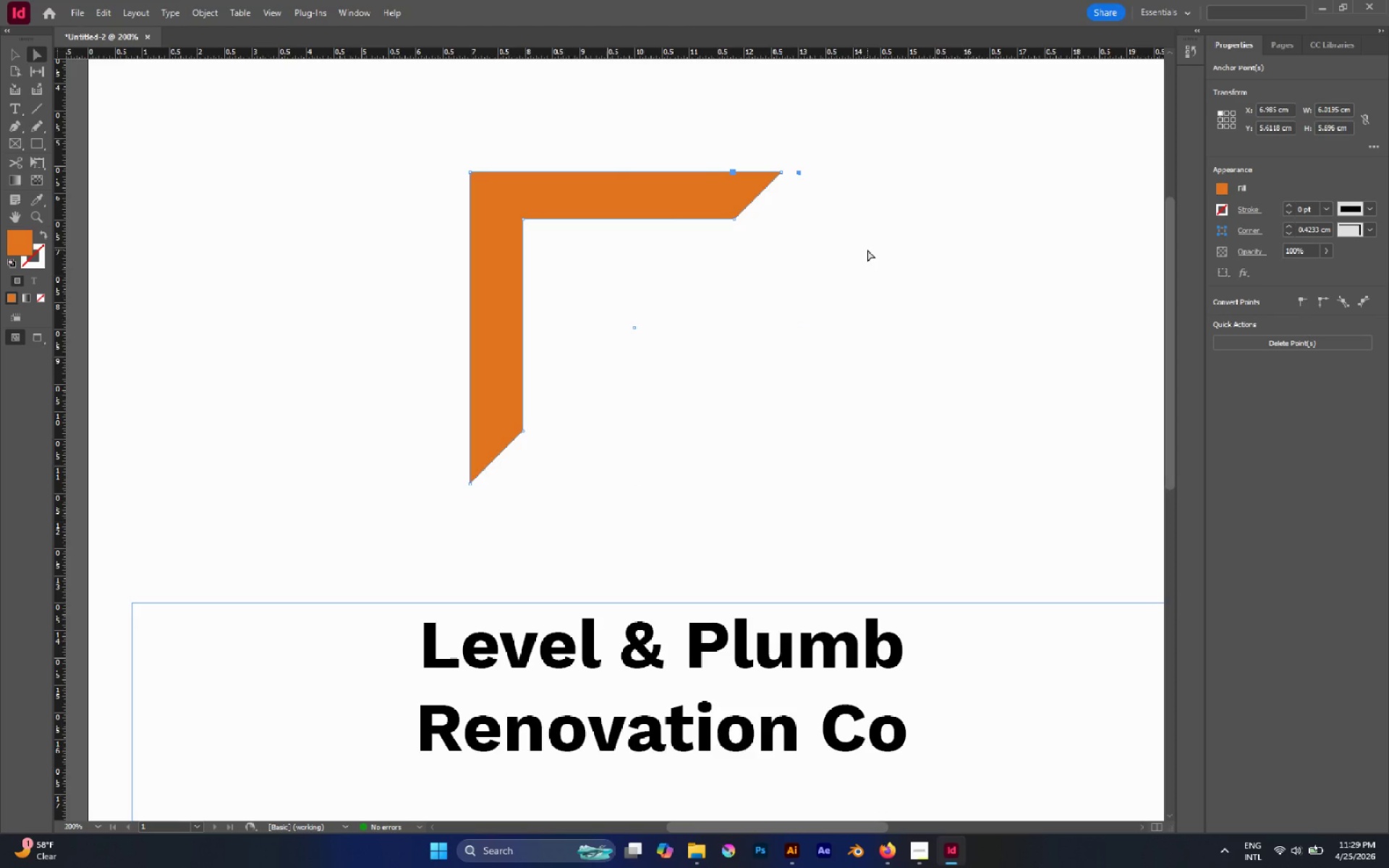 
key(Delete)
 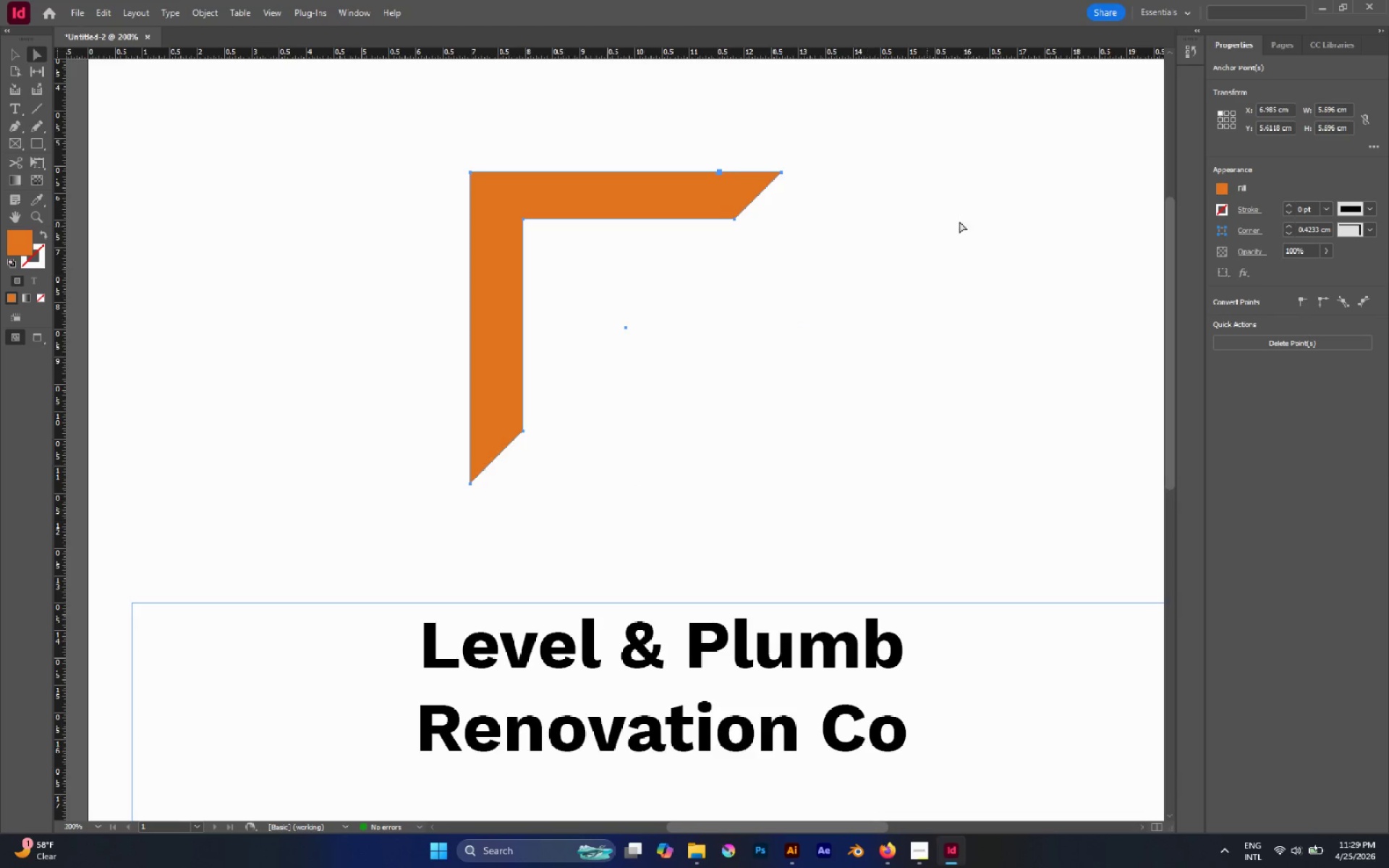 
left_click([940, 200])
 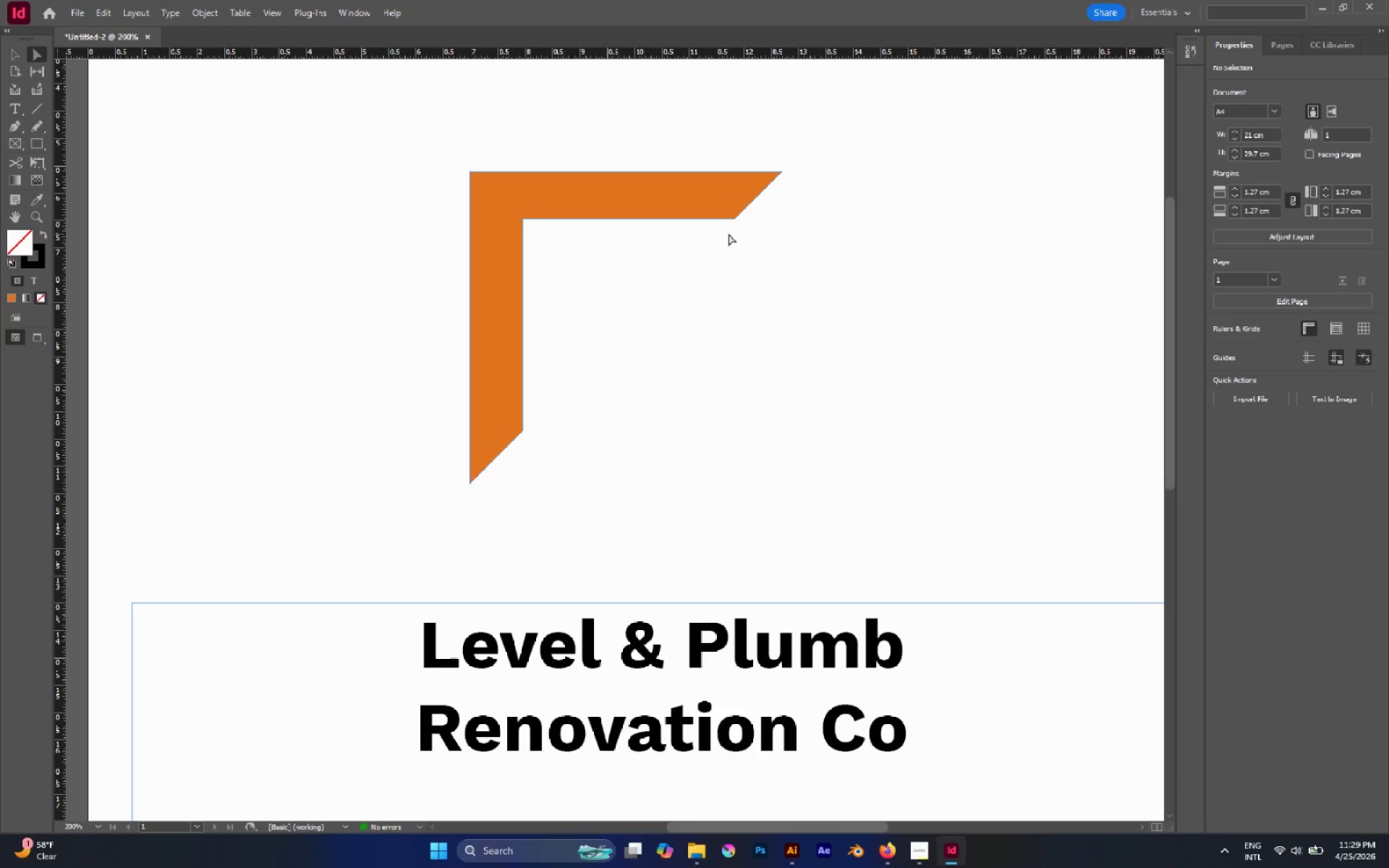 
left_click([708, 184])
 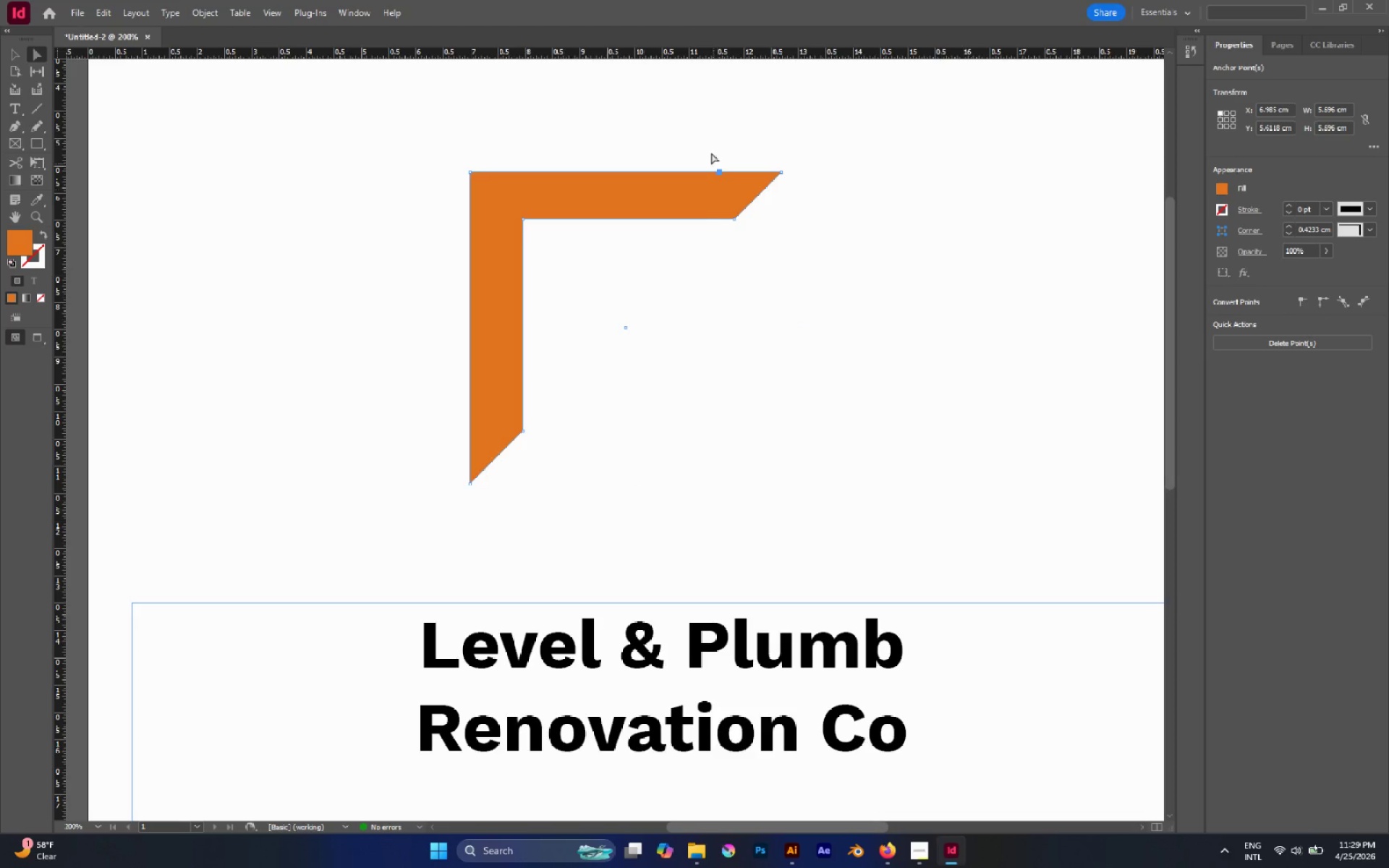 
left_click([703, 135])
 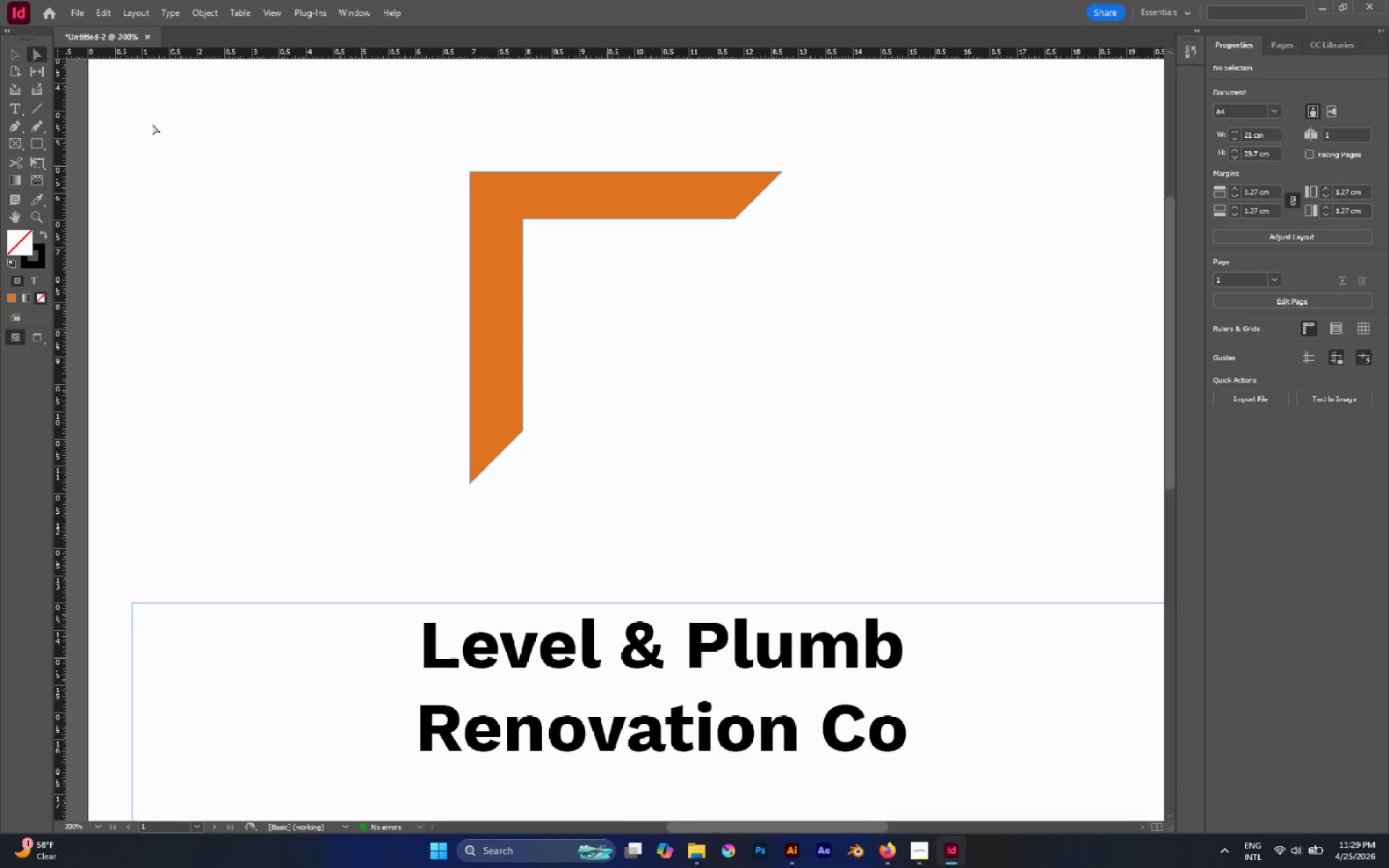 
left_click([492, 270])
 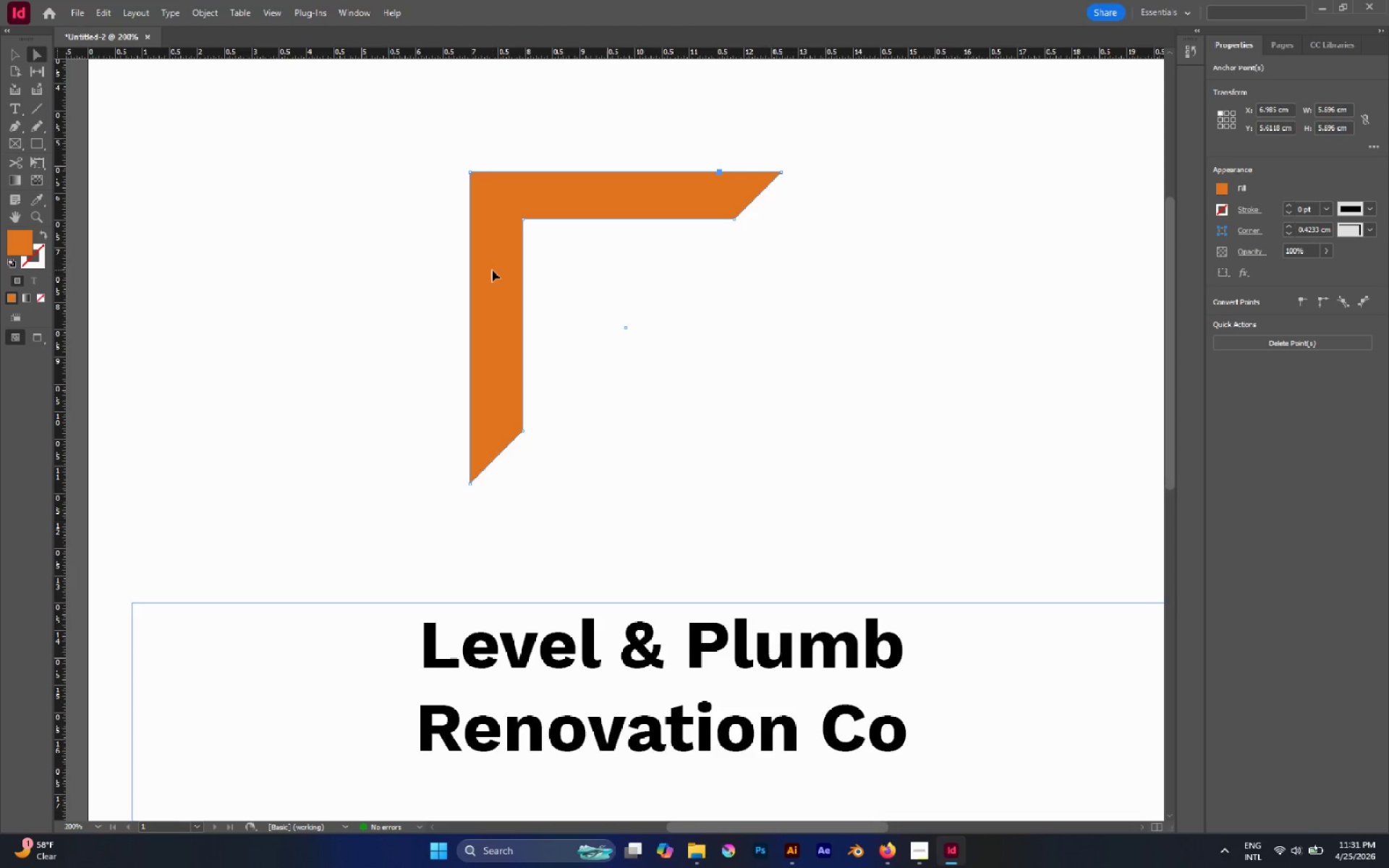 
wait(79.97)
 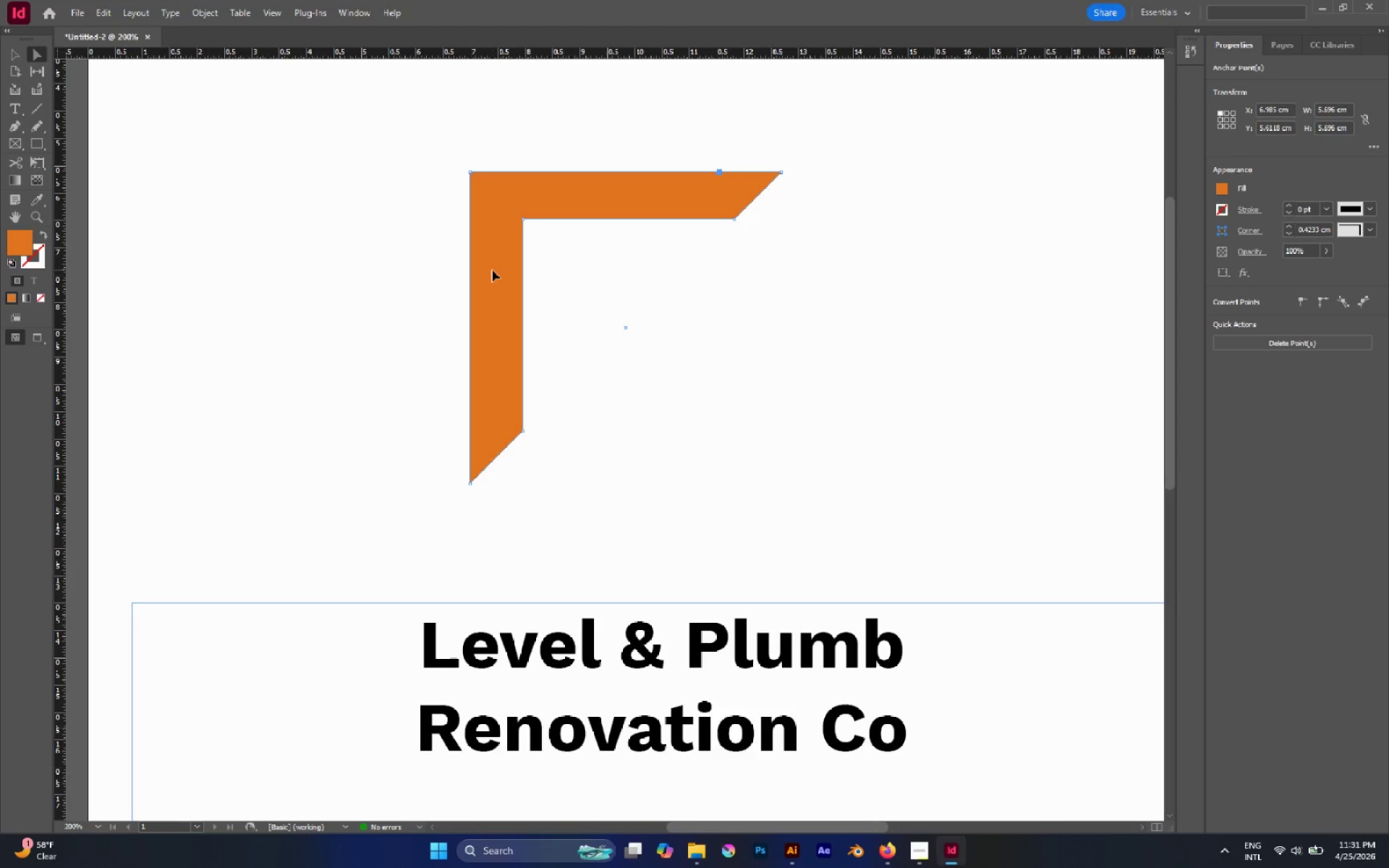 
left_click([536, 284])
 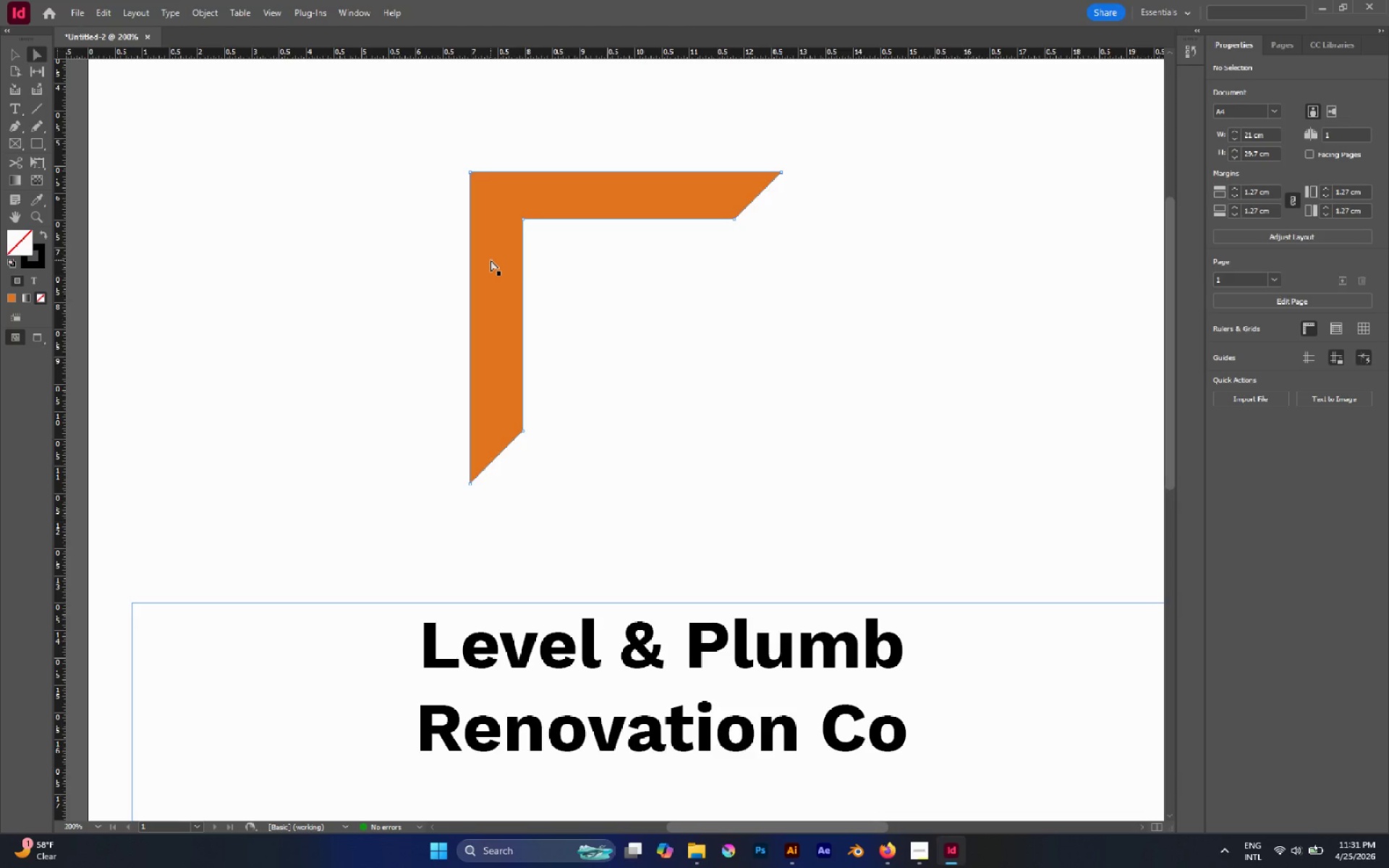 
wait(6.56)
 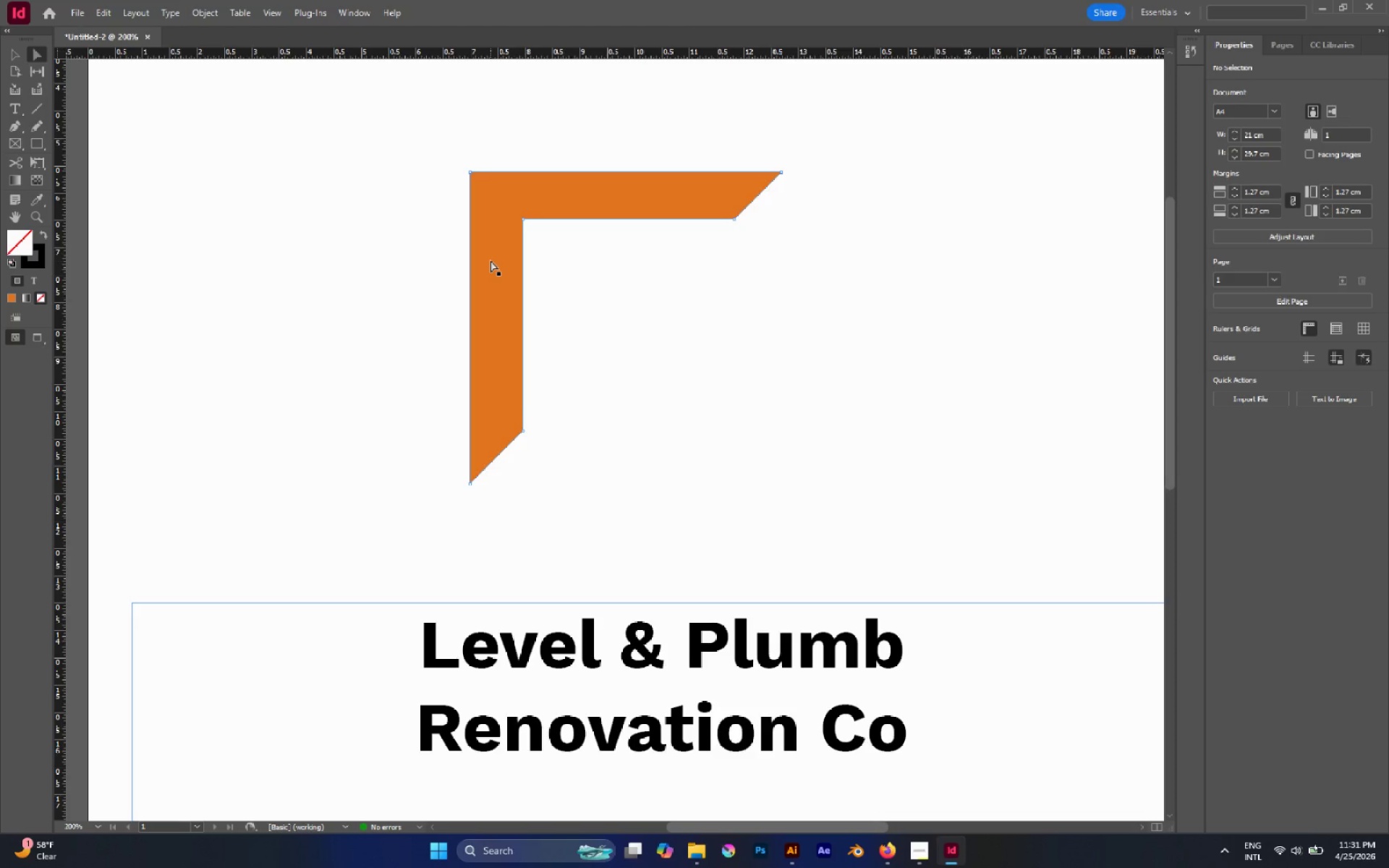 
key(Control+Quote)
 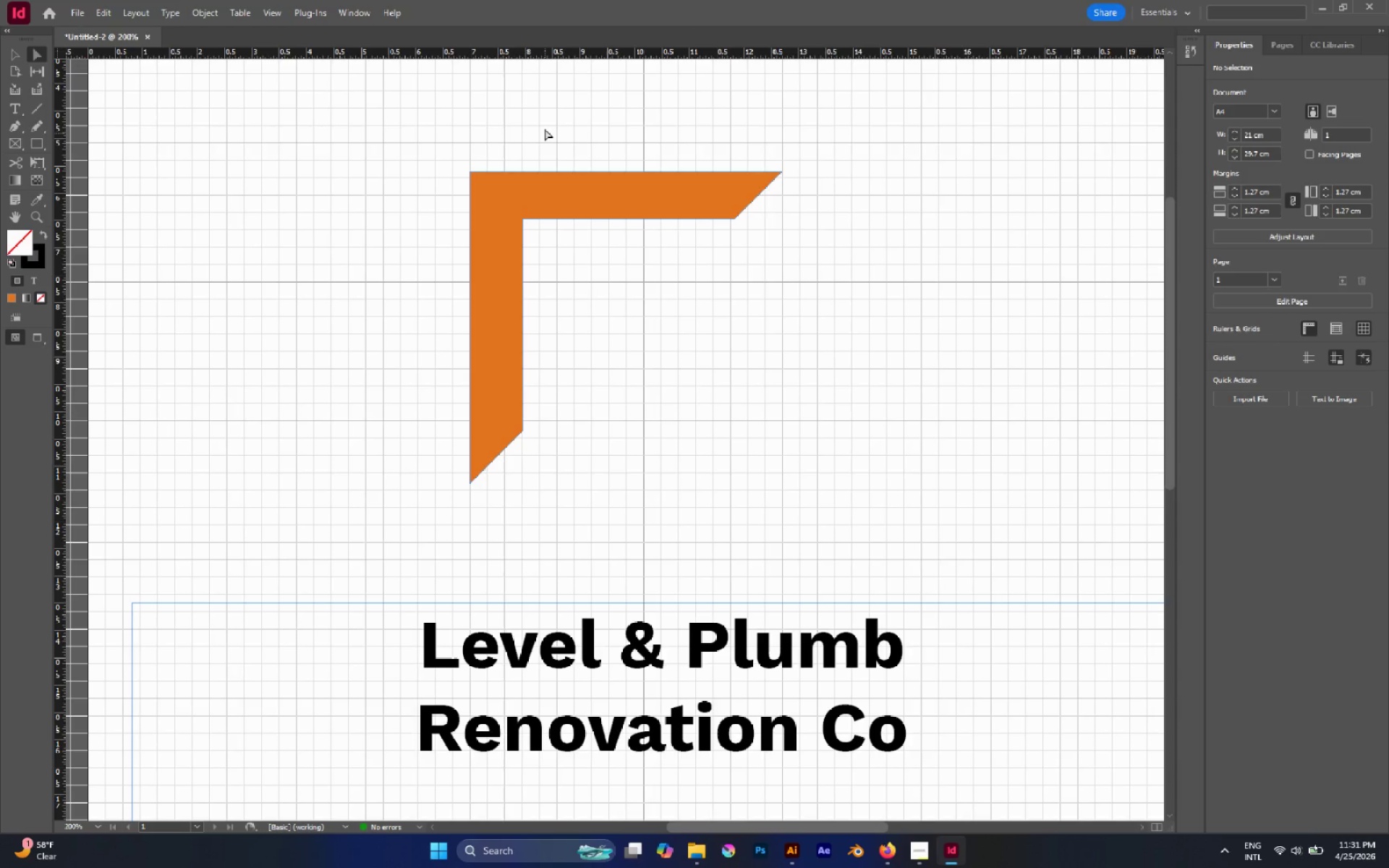 
double_click([530, 193])
 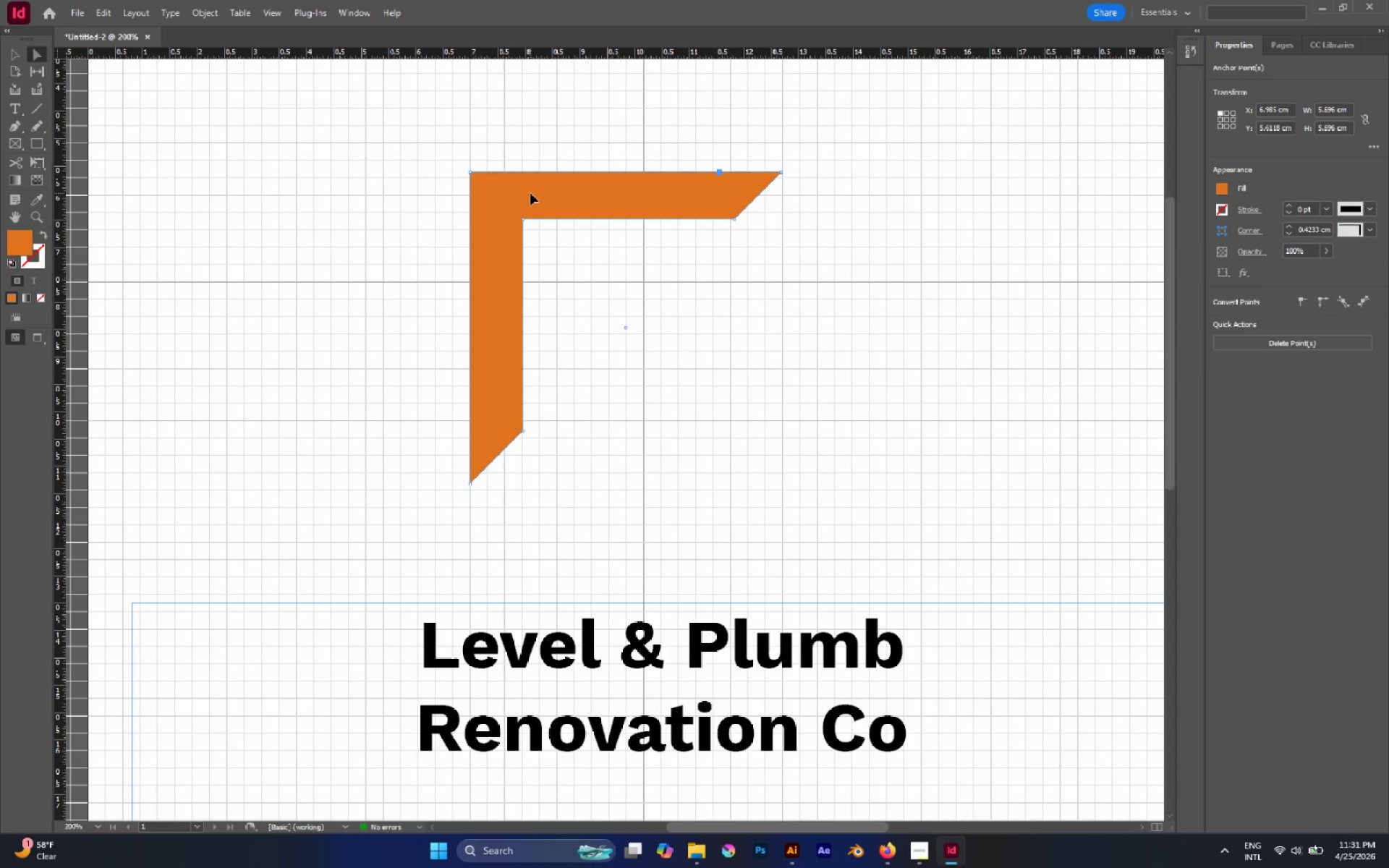 
hold_key(key=AltLeft, duration=2.05)
left_click_drag(start_coordinate=[530, 193], to_coordinate=[692, 293])
 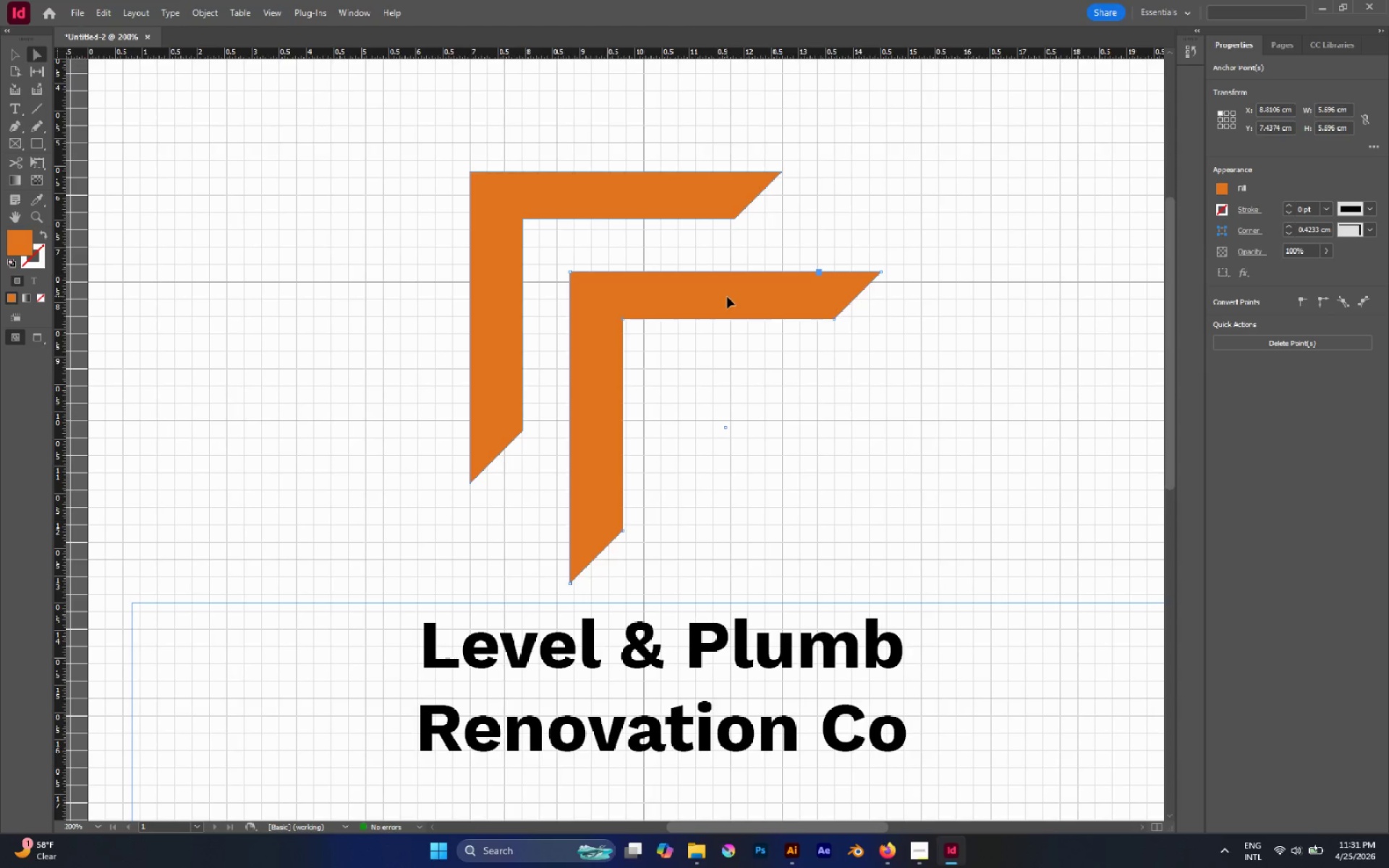 
hold_key(key=ShiftLeft, duration=0.66)
 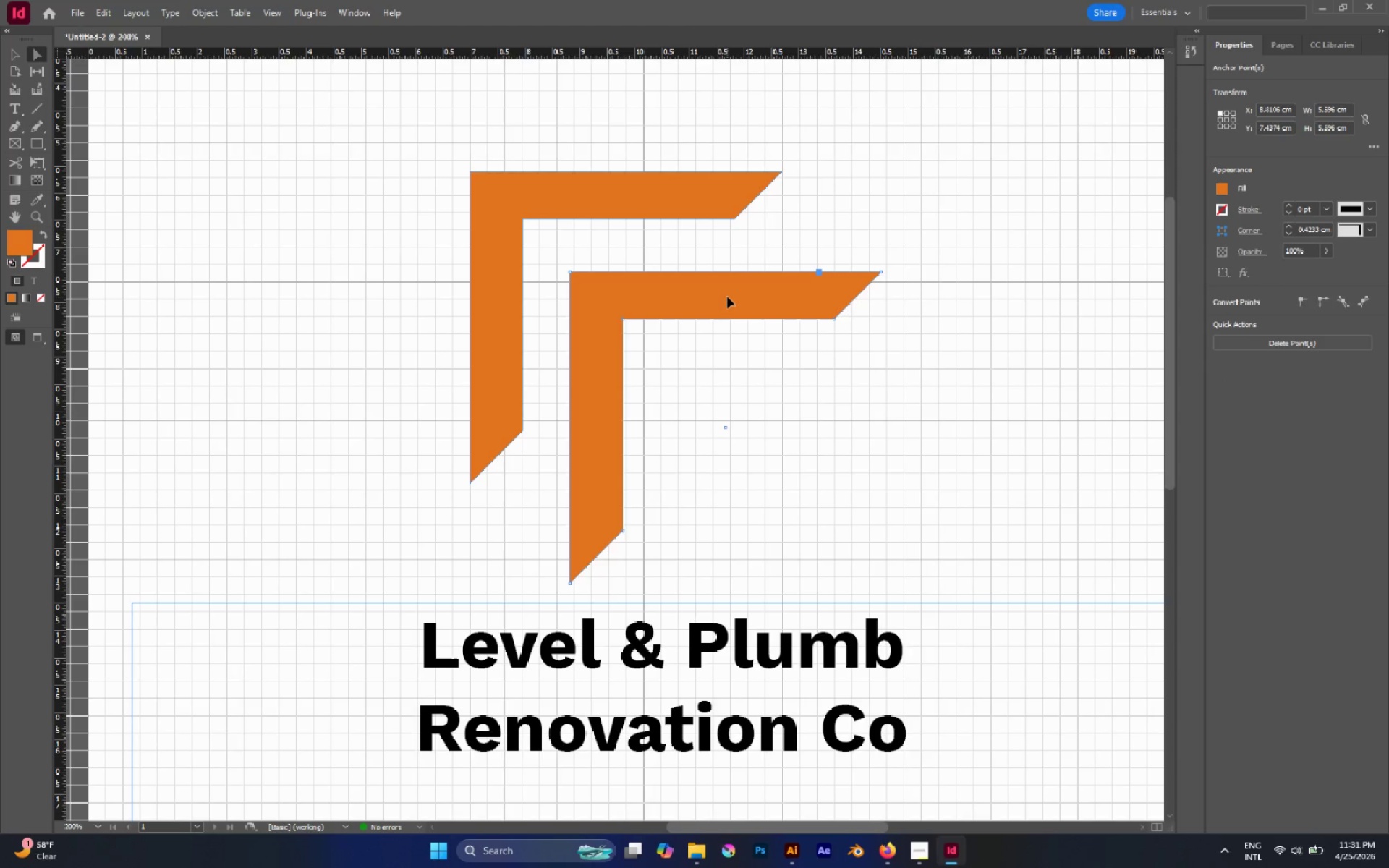 
key(V)
 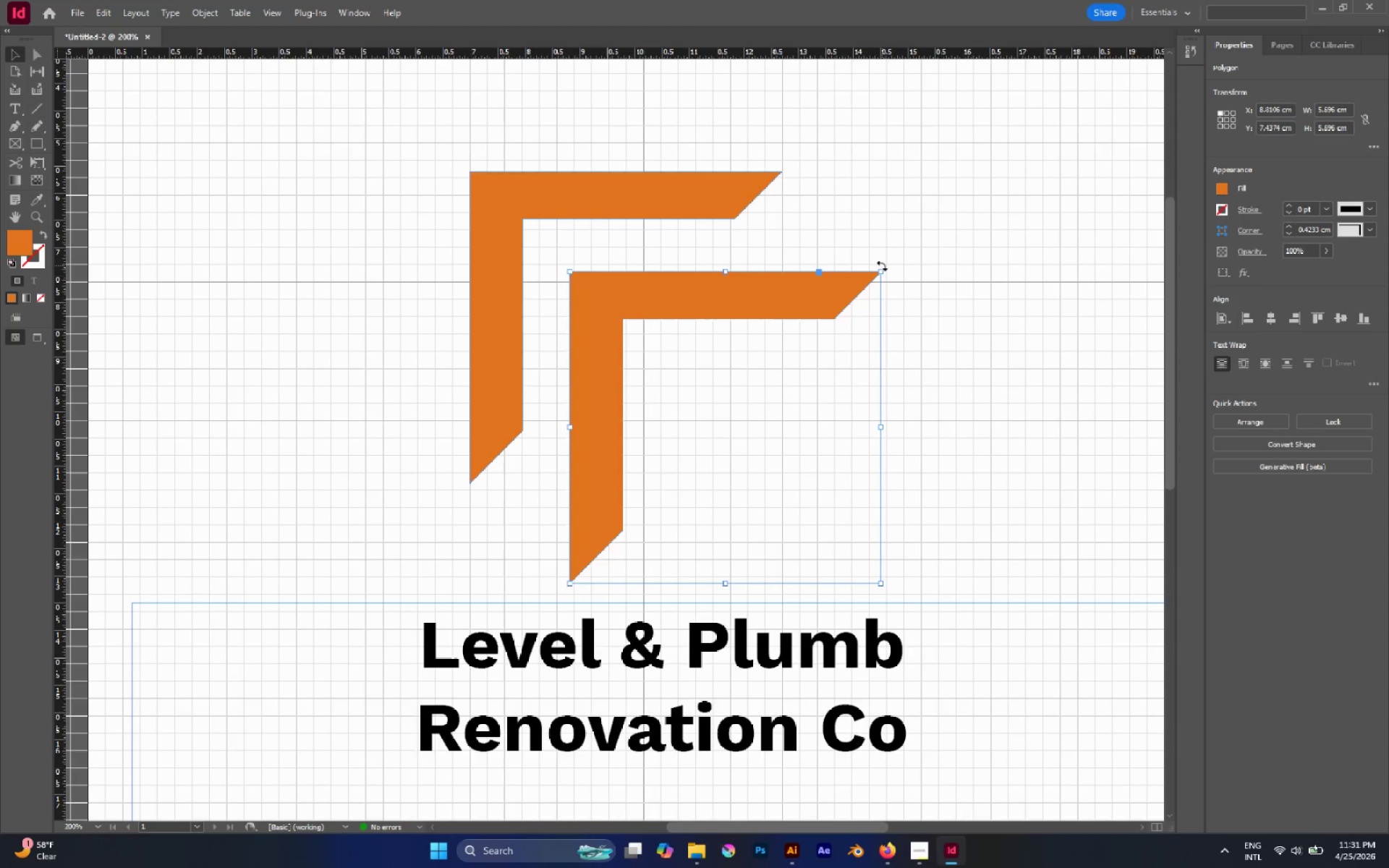 
left_click_drag(start_coordinate=[882, 265], to_coordinate=[588, 294])
 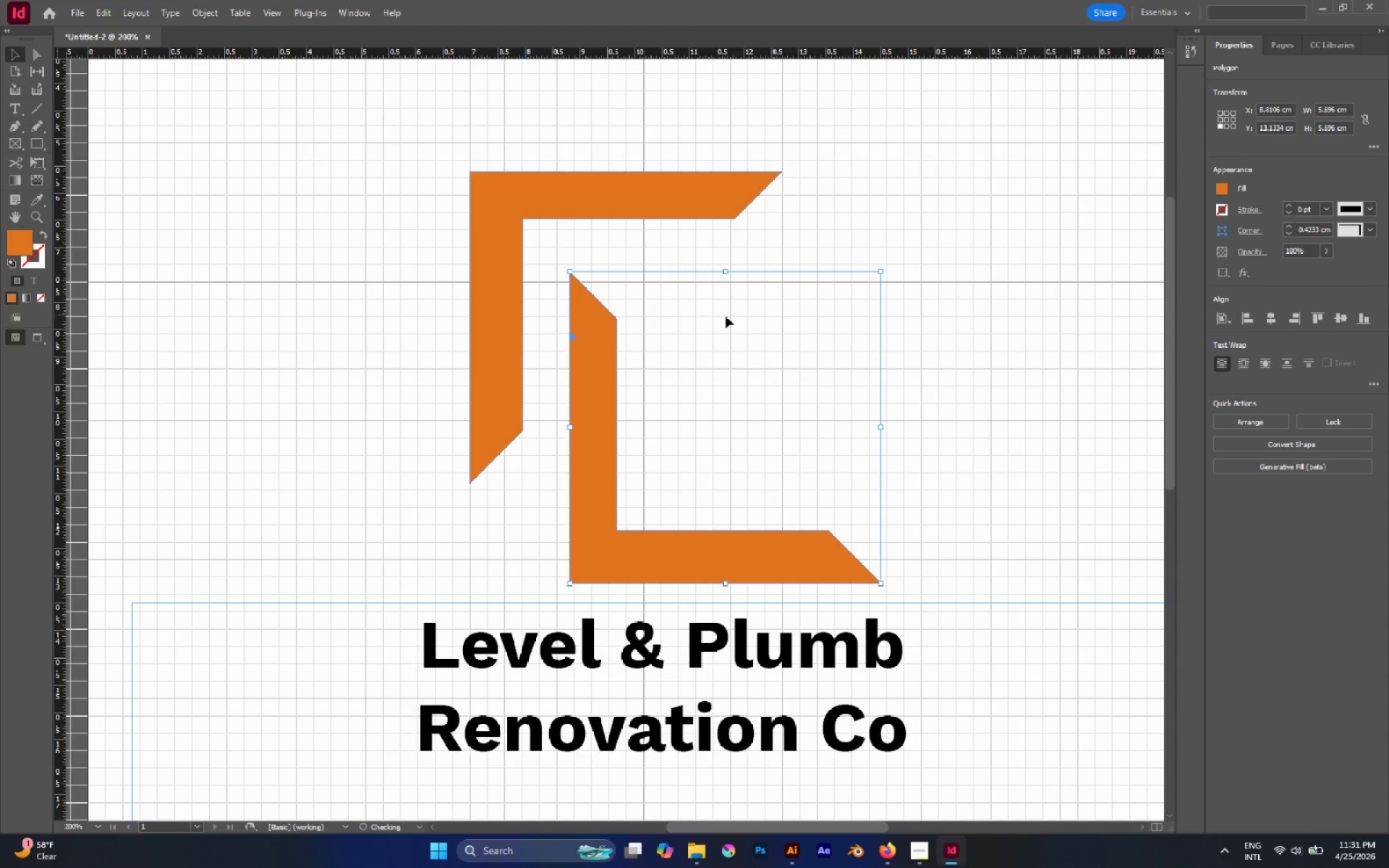 
hold_key(key=ShiftLeft, duration=1.99)
 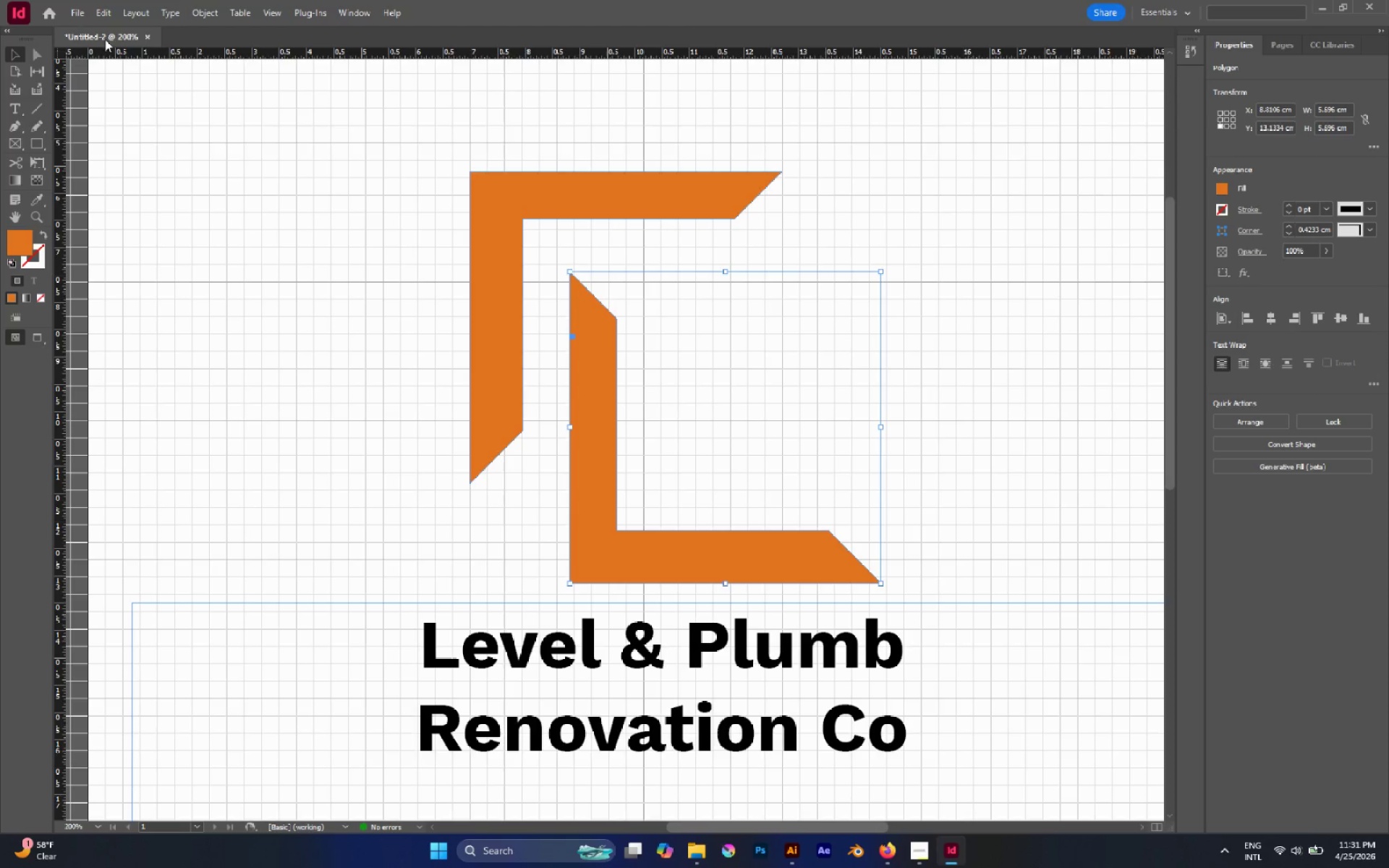 
wait(6.09)
 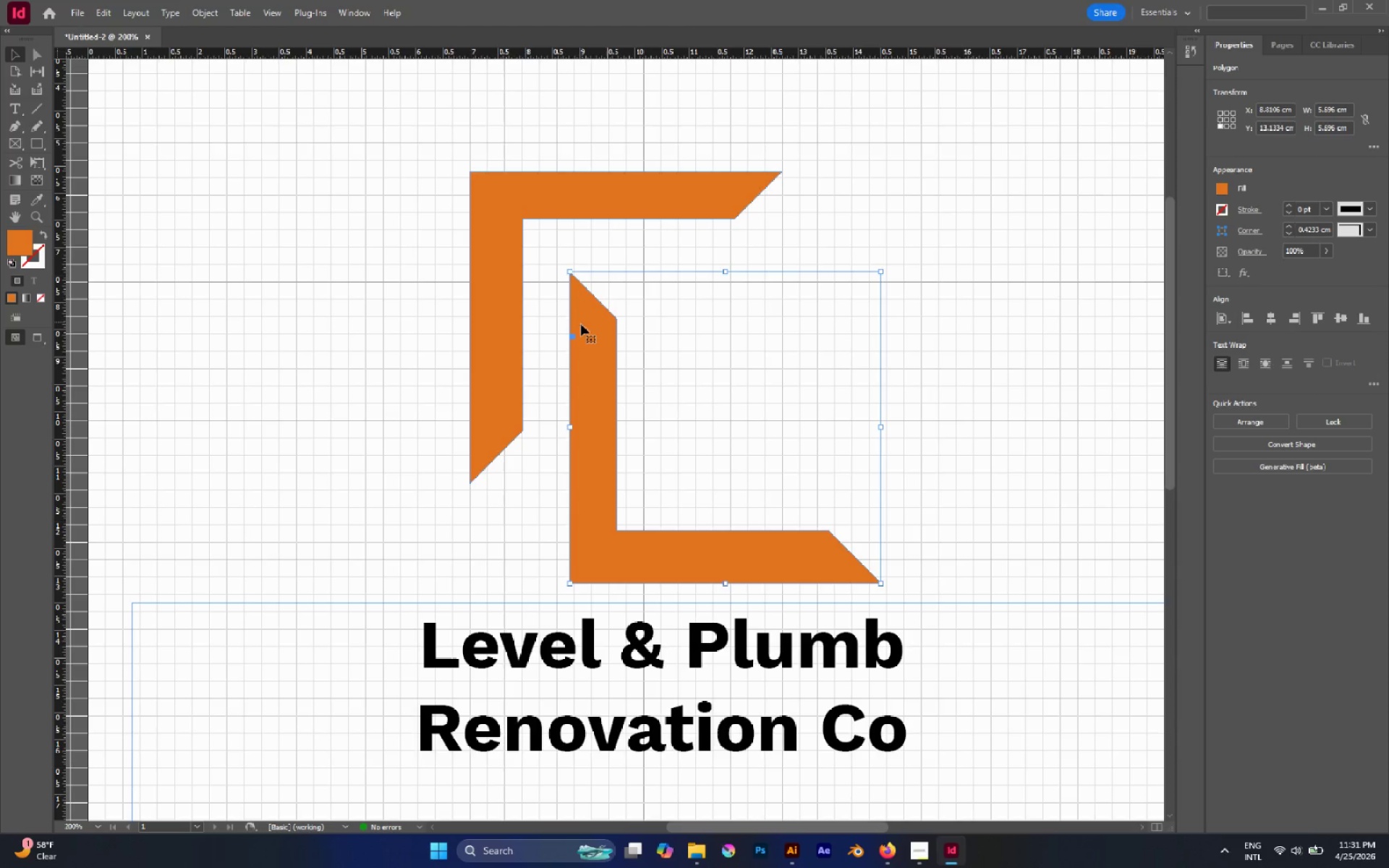 
left_click([1372, 148])
 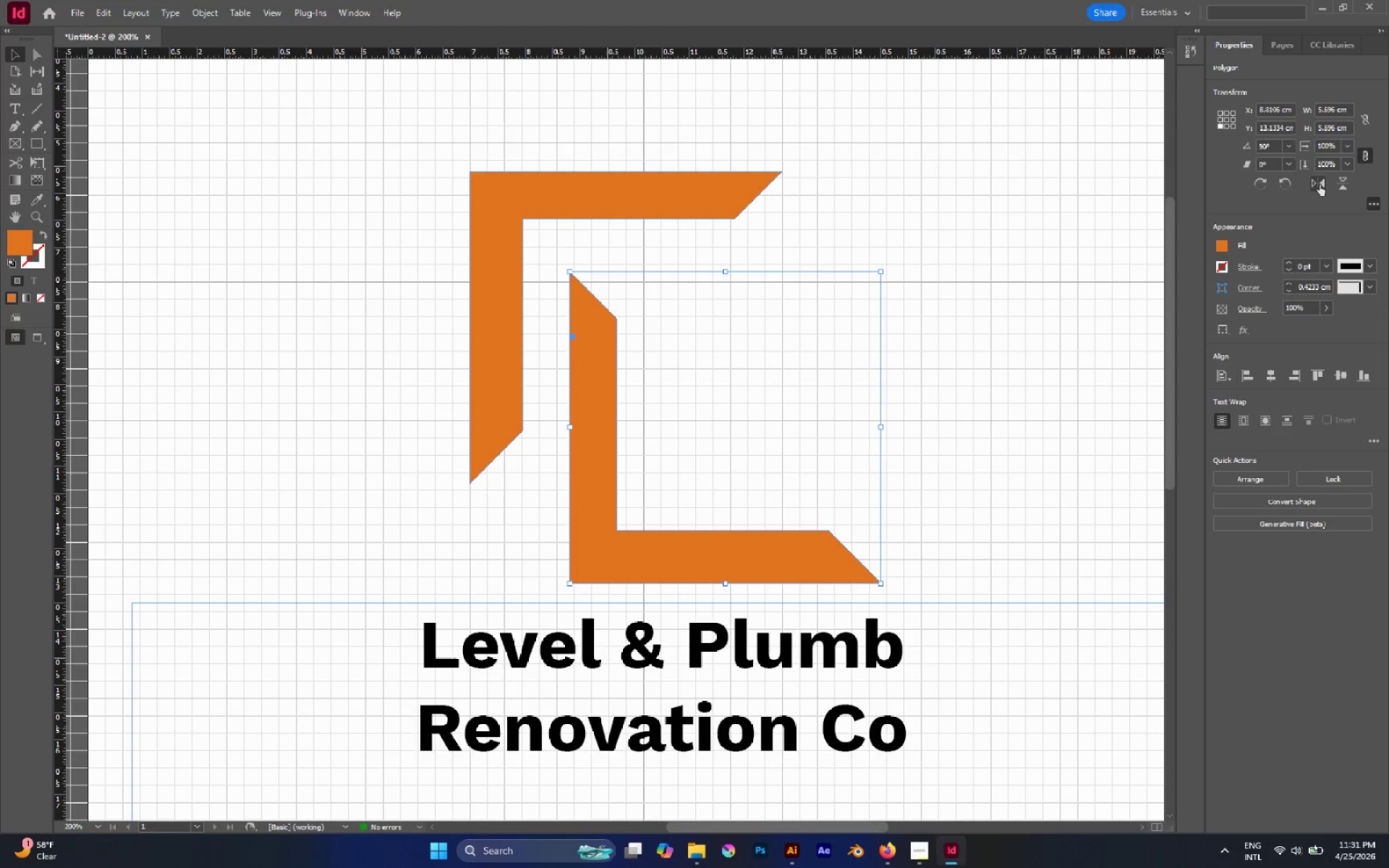 
left_click([1320, 184])
 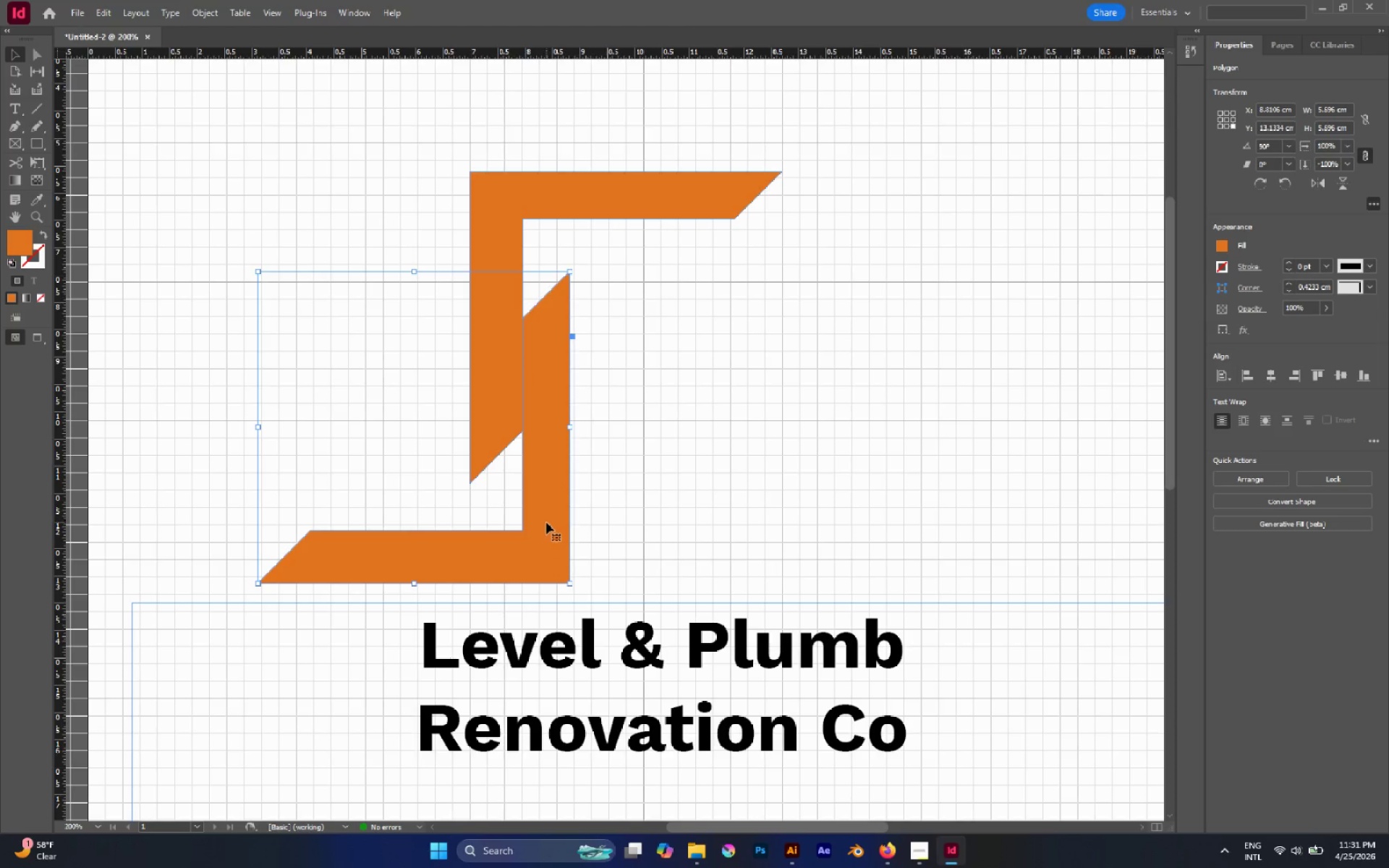 
left_click_drag(start_coordinate=[545, 522], to_coordinate=[809, 509])
 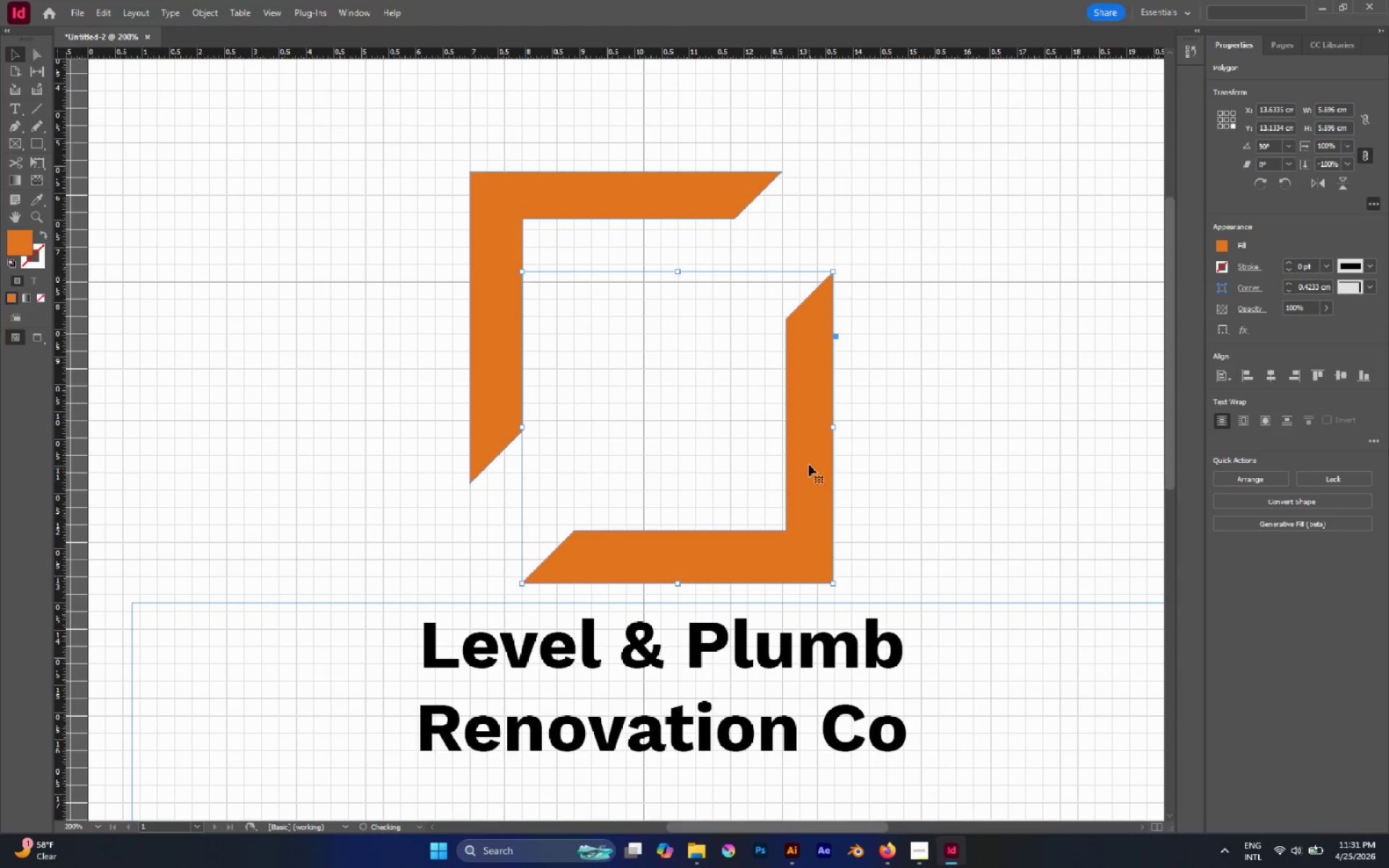 
hold_key(key=ShiftLeft, duration=1.5)
 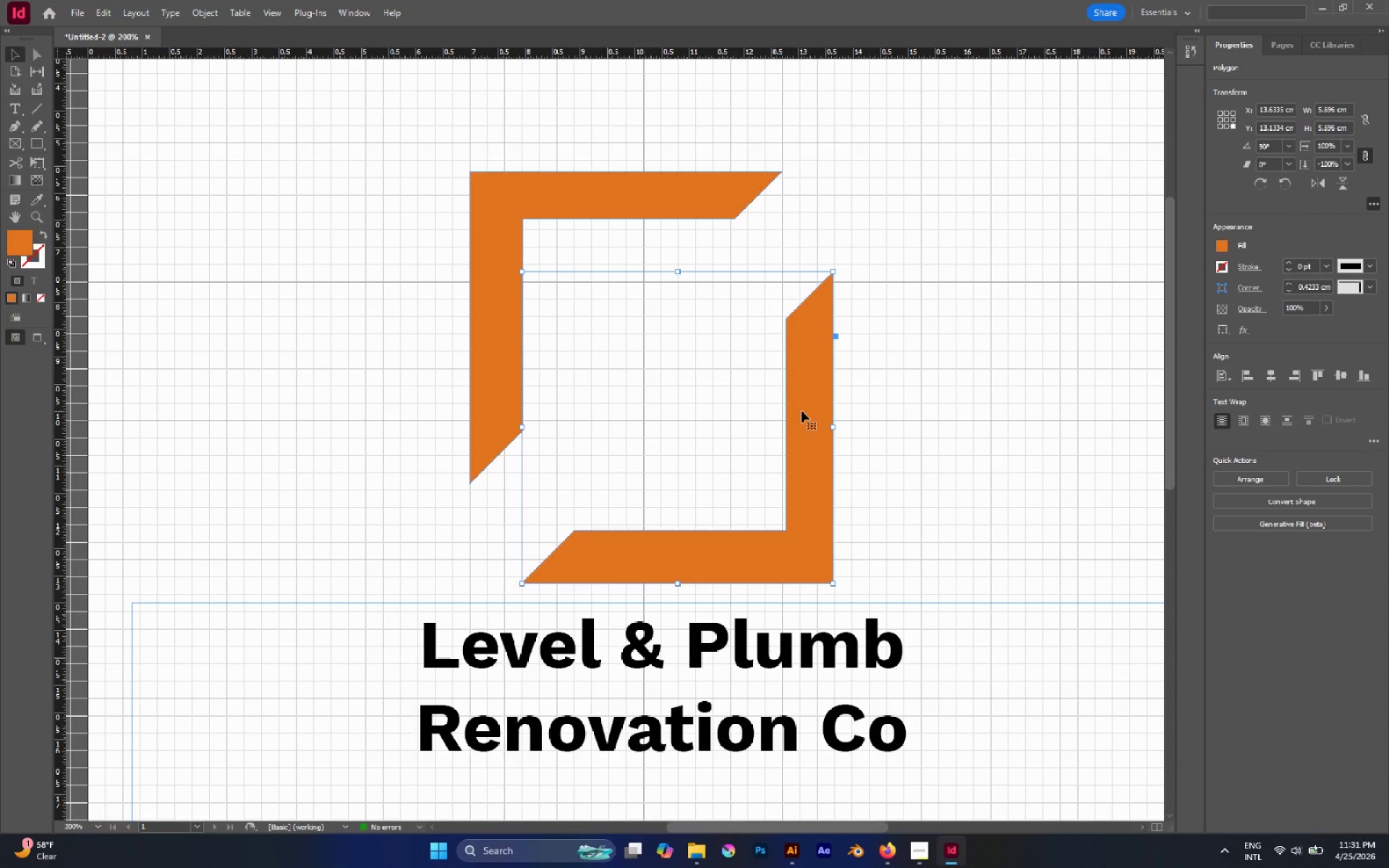 
left_click_drag(start_coordinate=[802, 405], to_coordinate=[790, 373])
 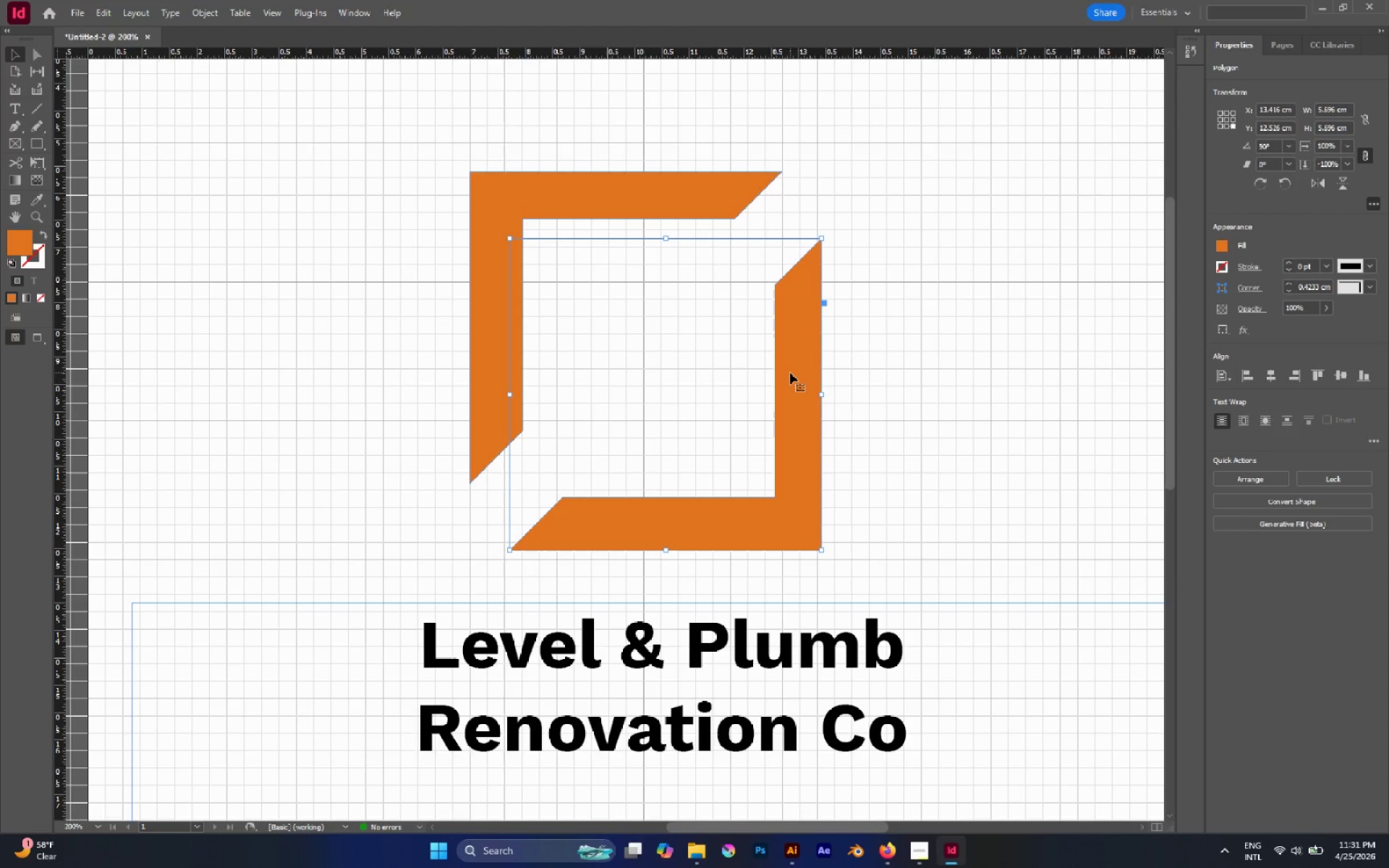 
wait(20.67)
 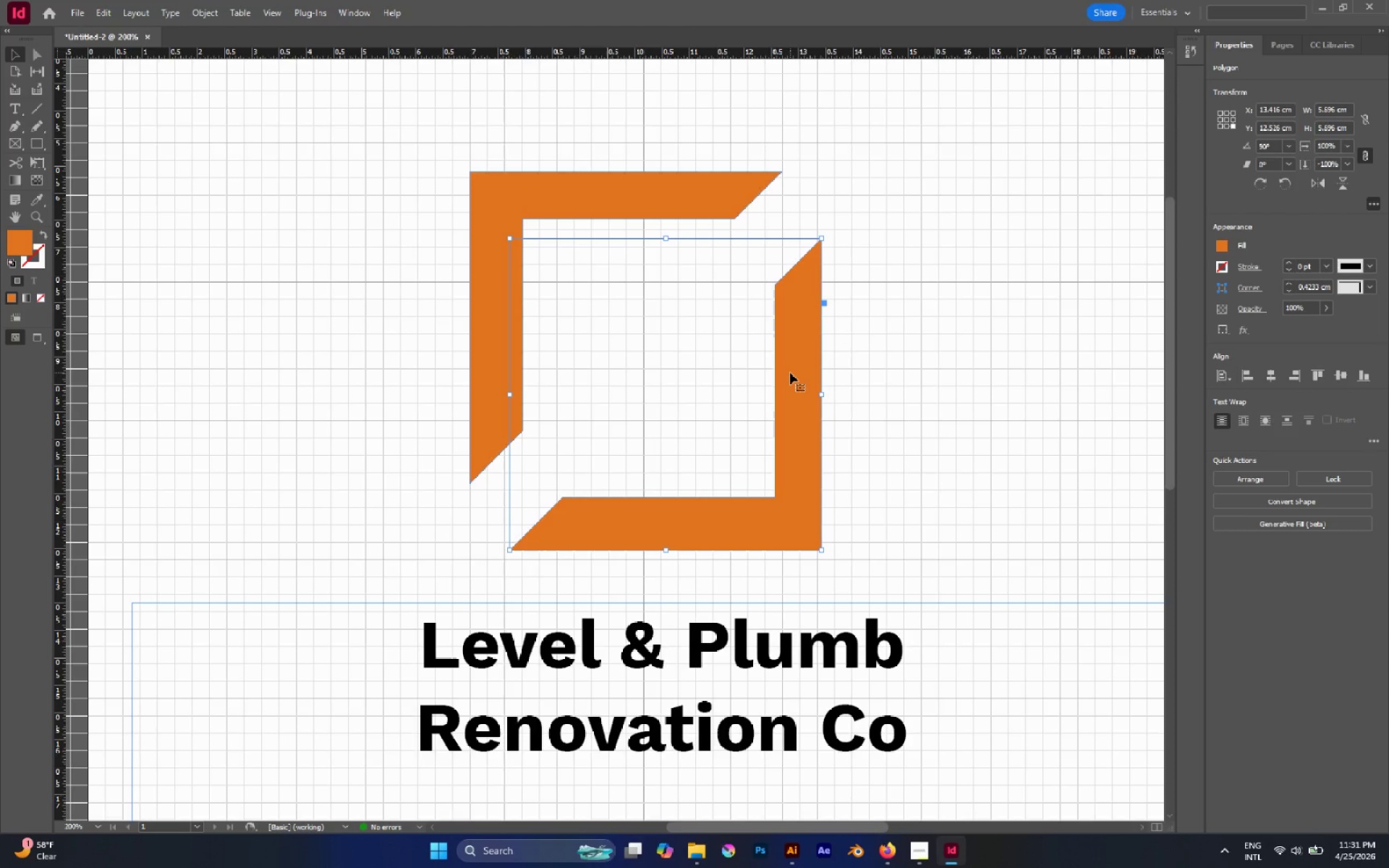 
left_click_drag(start_coordinate=[795, 349], to_coordinate=[773, 326])
 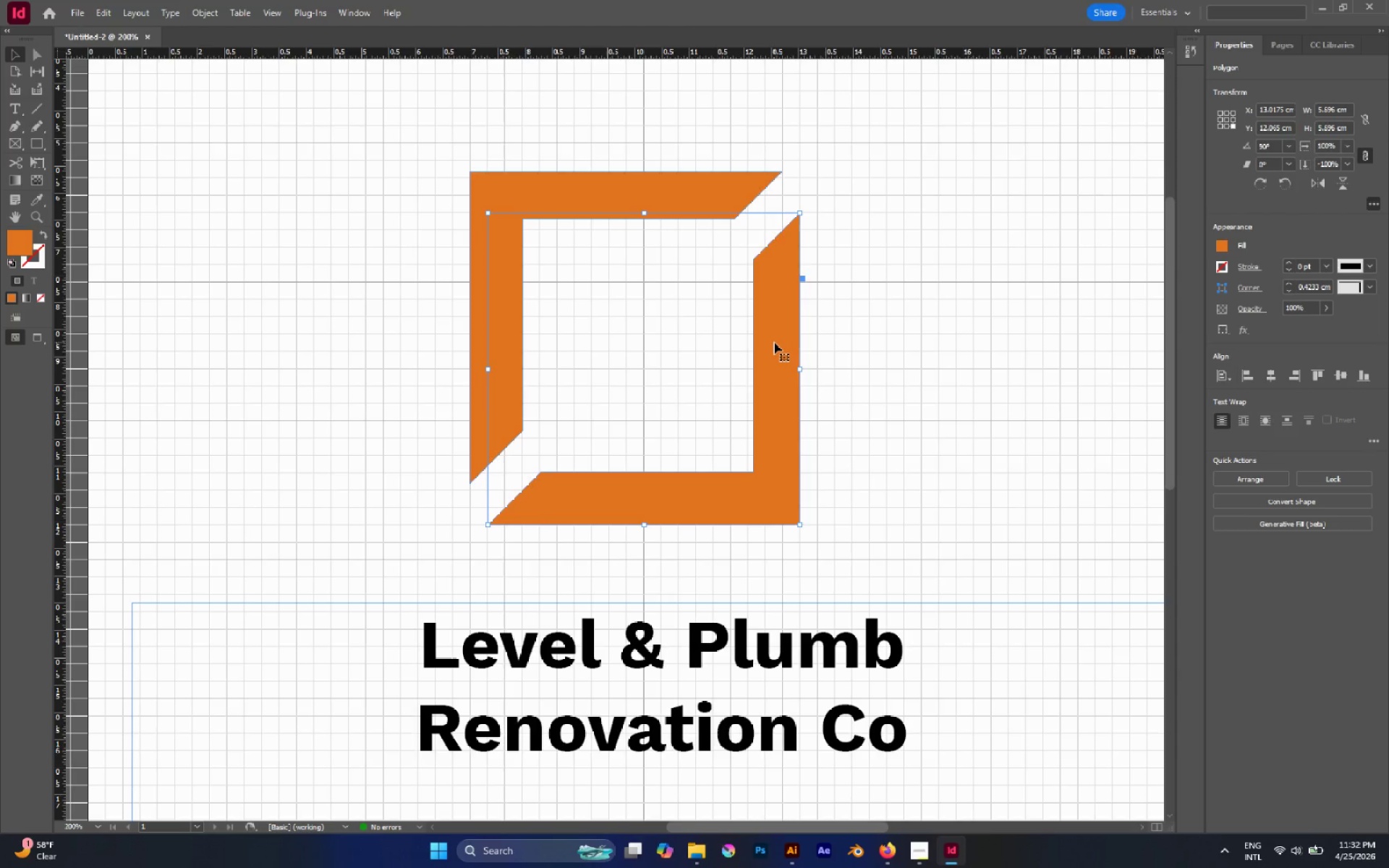 
left_click([847, 398])
 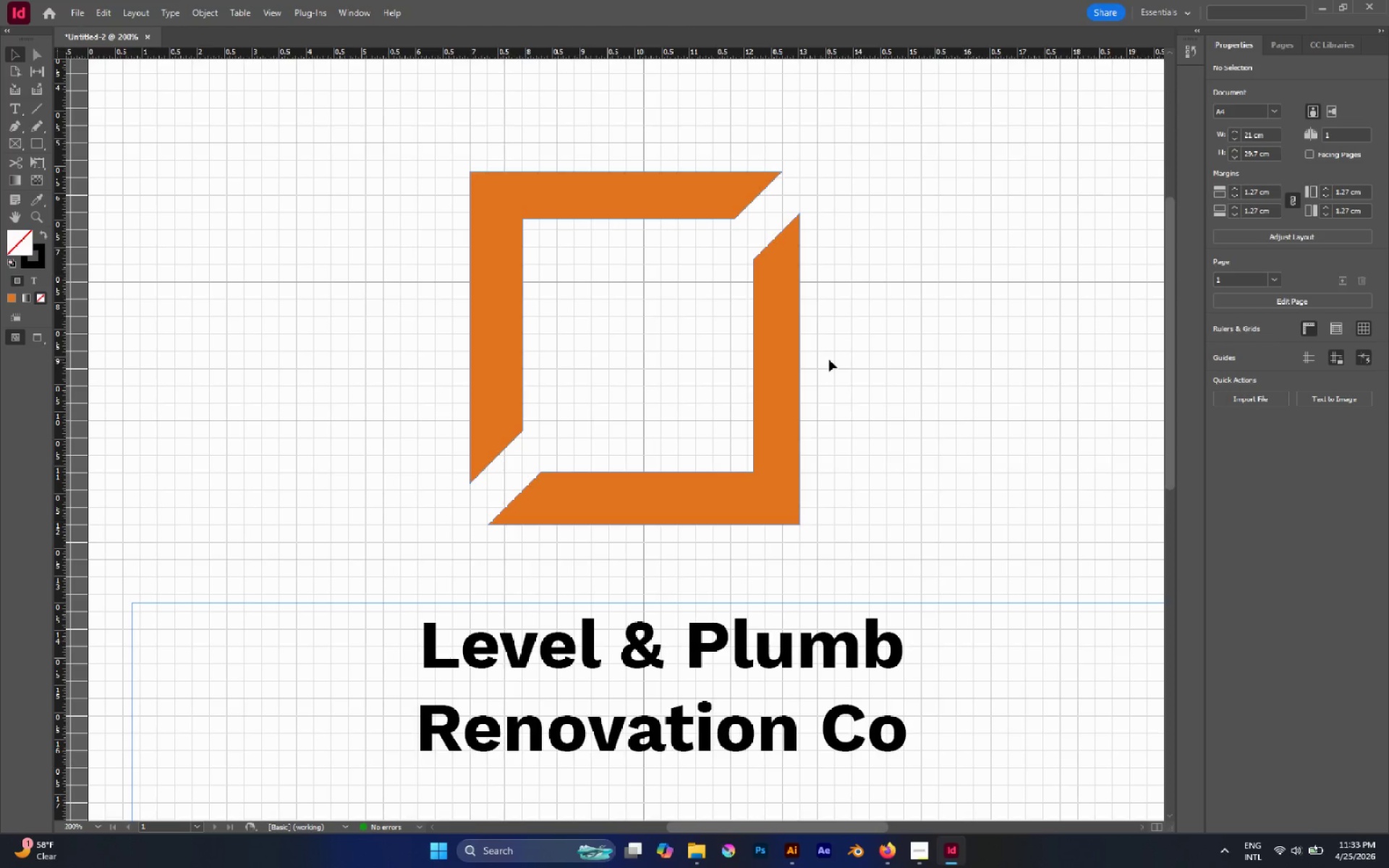 
wait(75.64)
 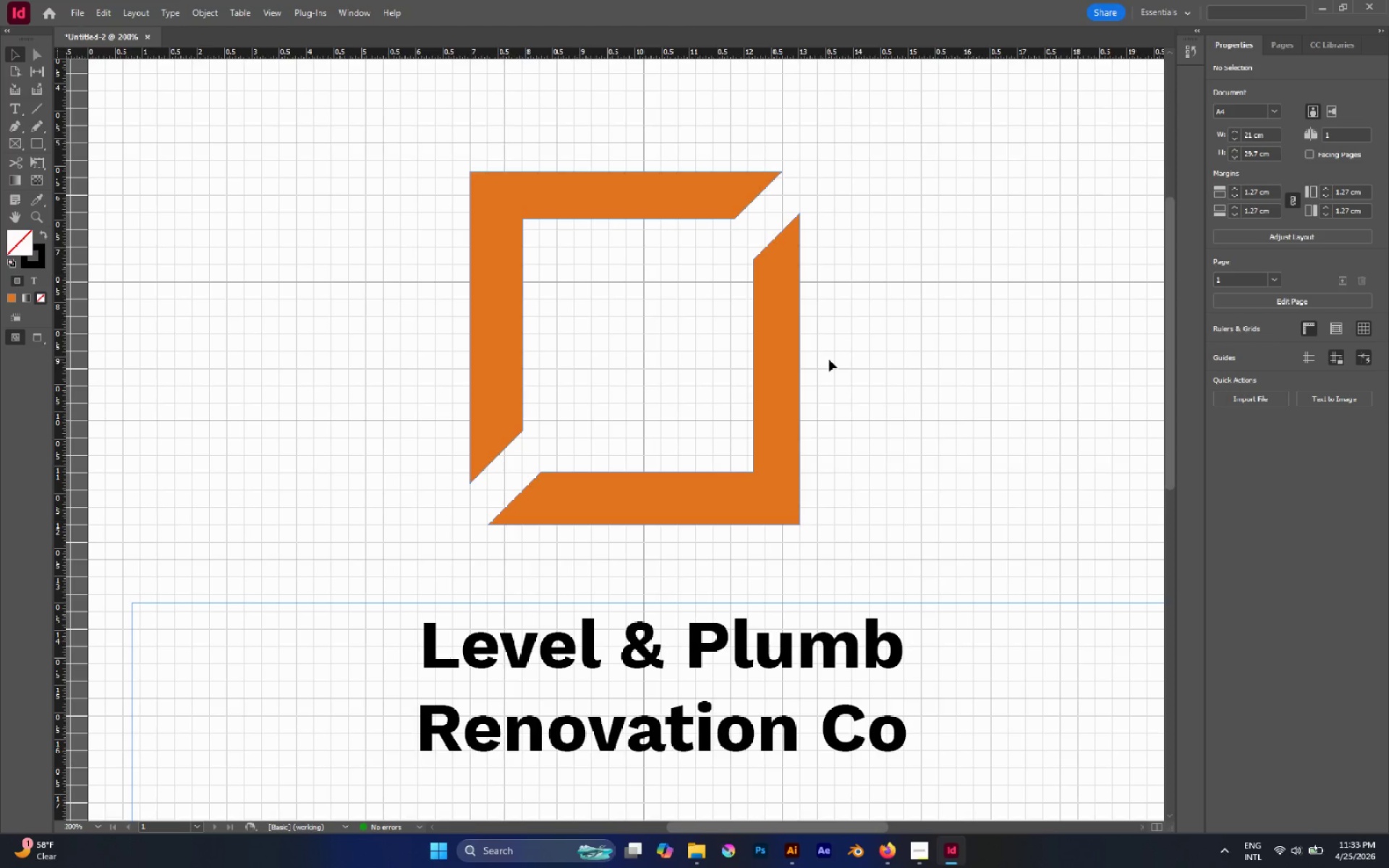 
left_click([872, 244])
 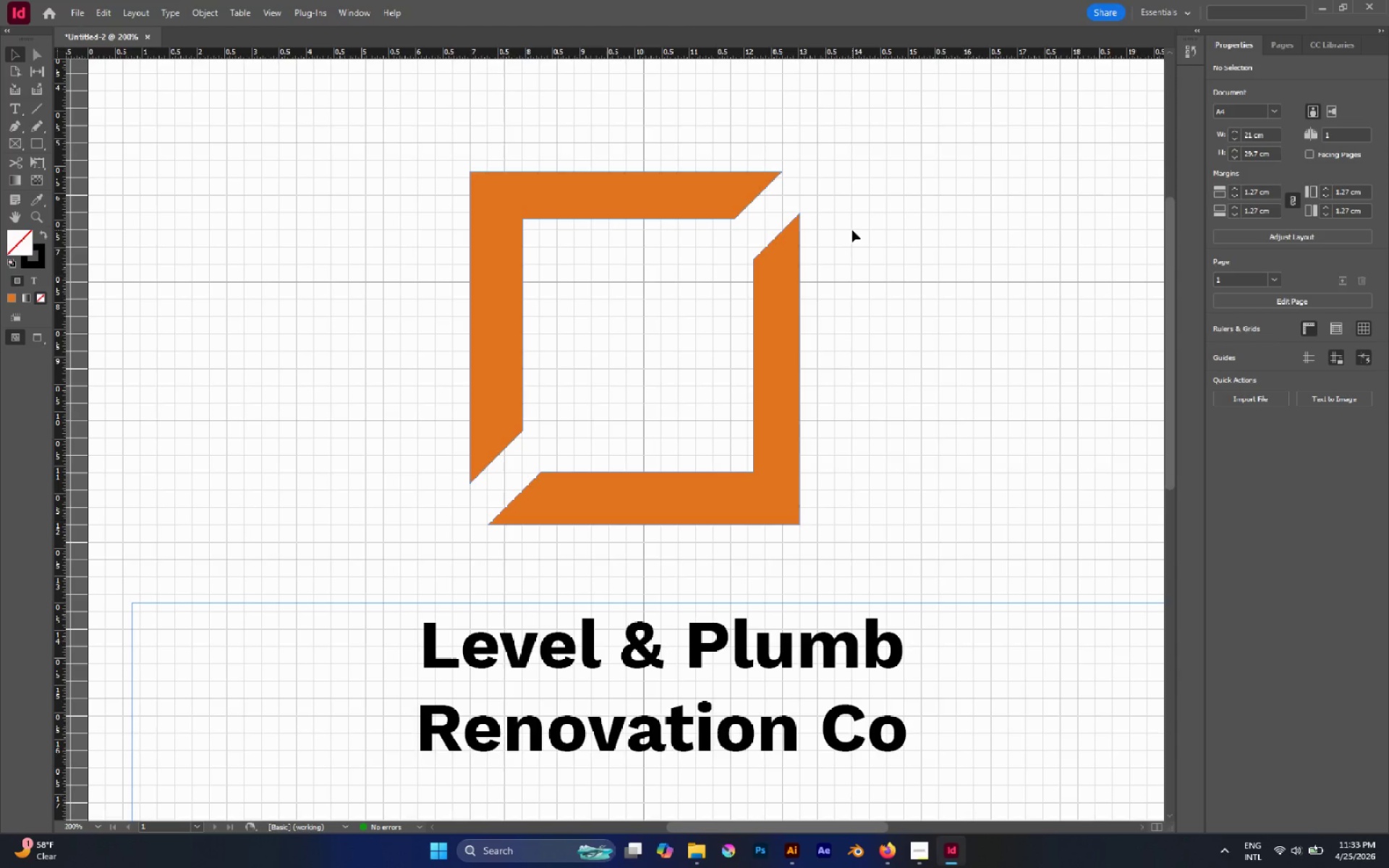 
hold_key(key=ControlLeft, duration=0.58)
 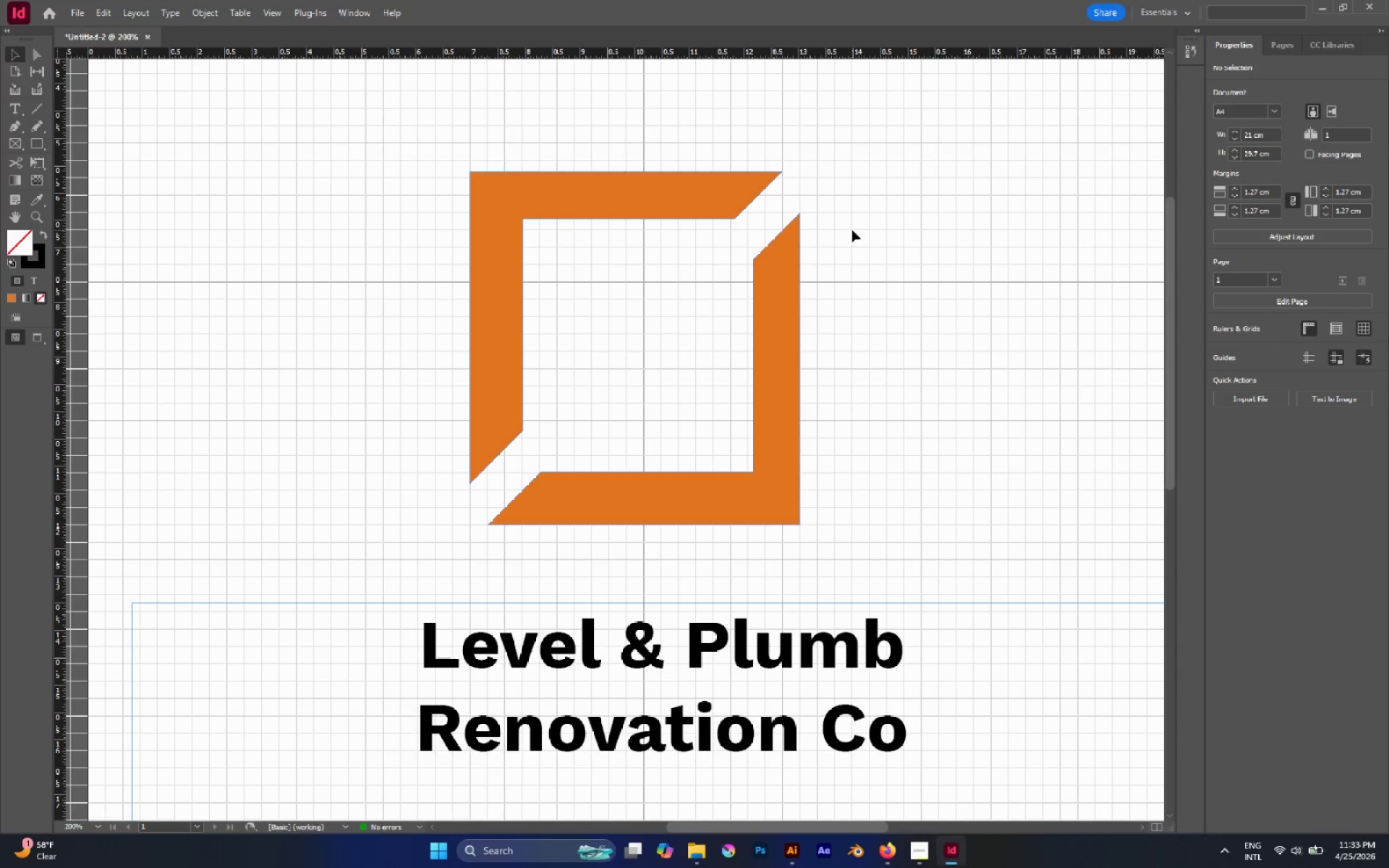 
wait(7.89)
 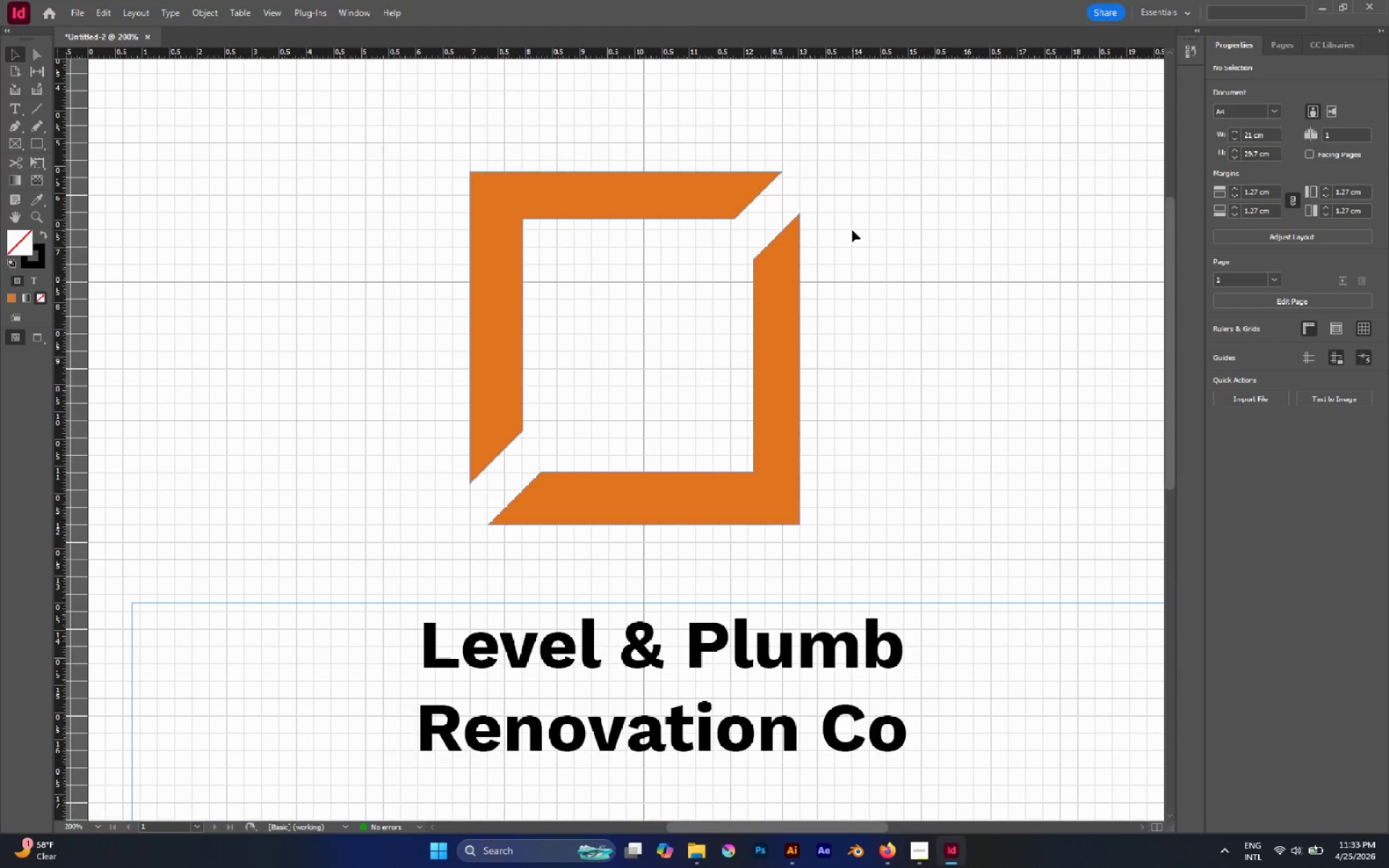 
left_click([797, 282])
 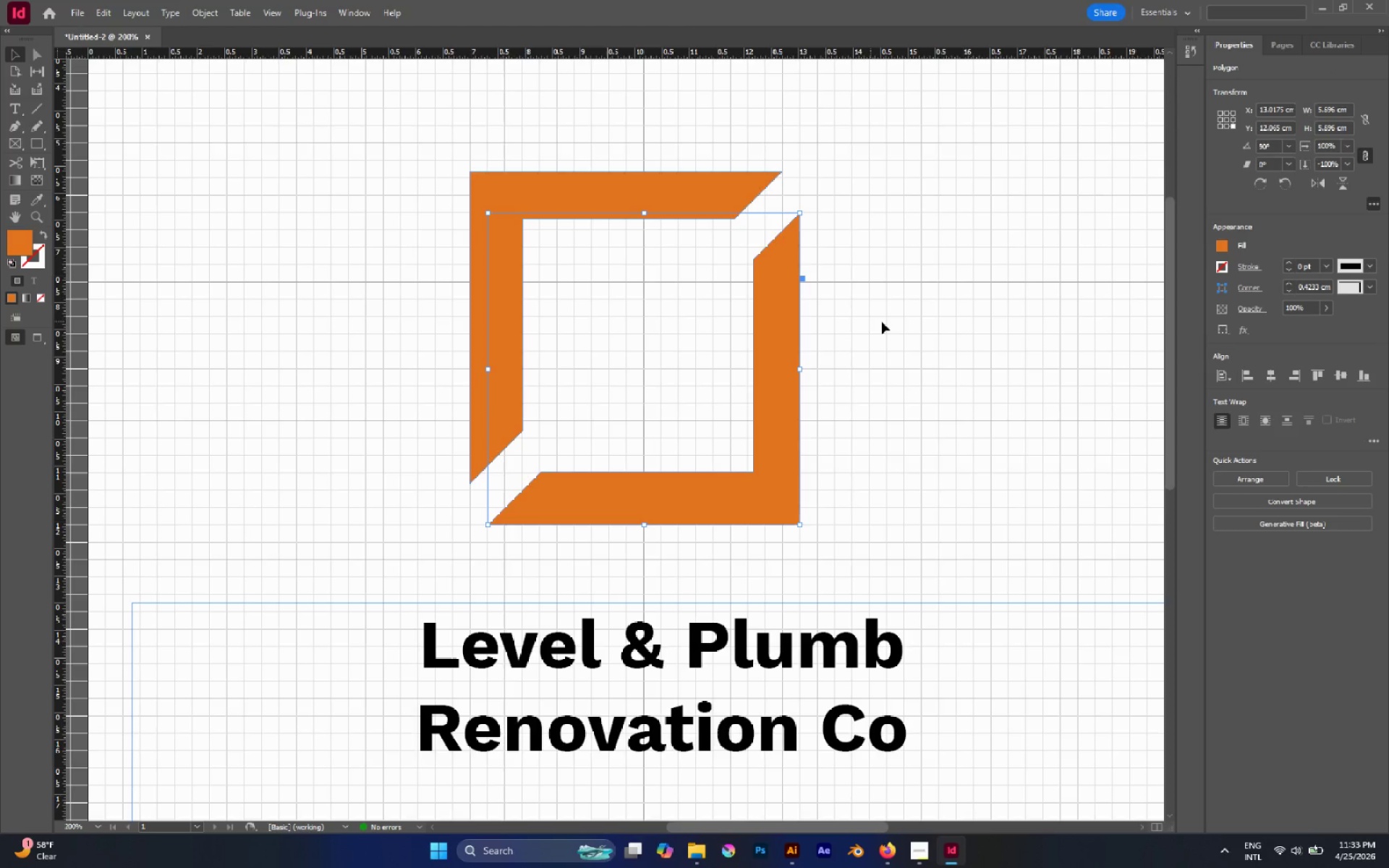 
hold_key(key=AltLeft, duration=0.81)
scroll: coordinate [857, 312], scroll_direction: up, amount: 1.0
 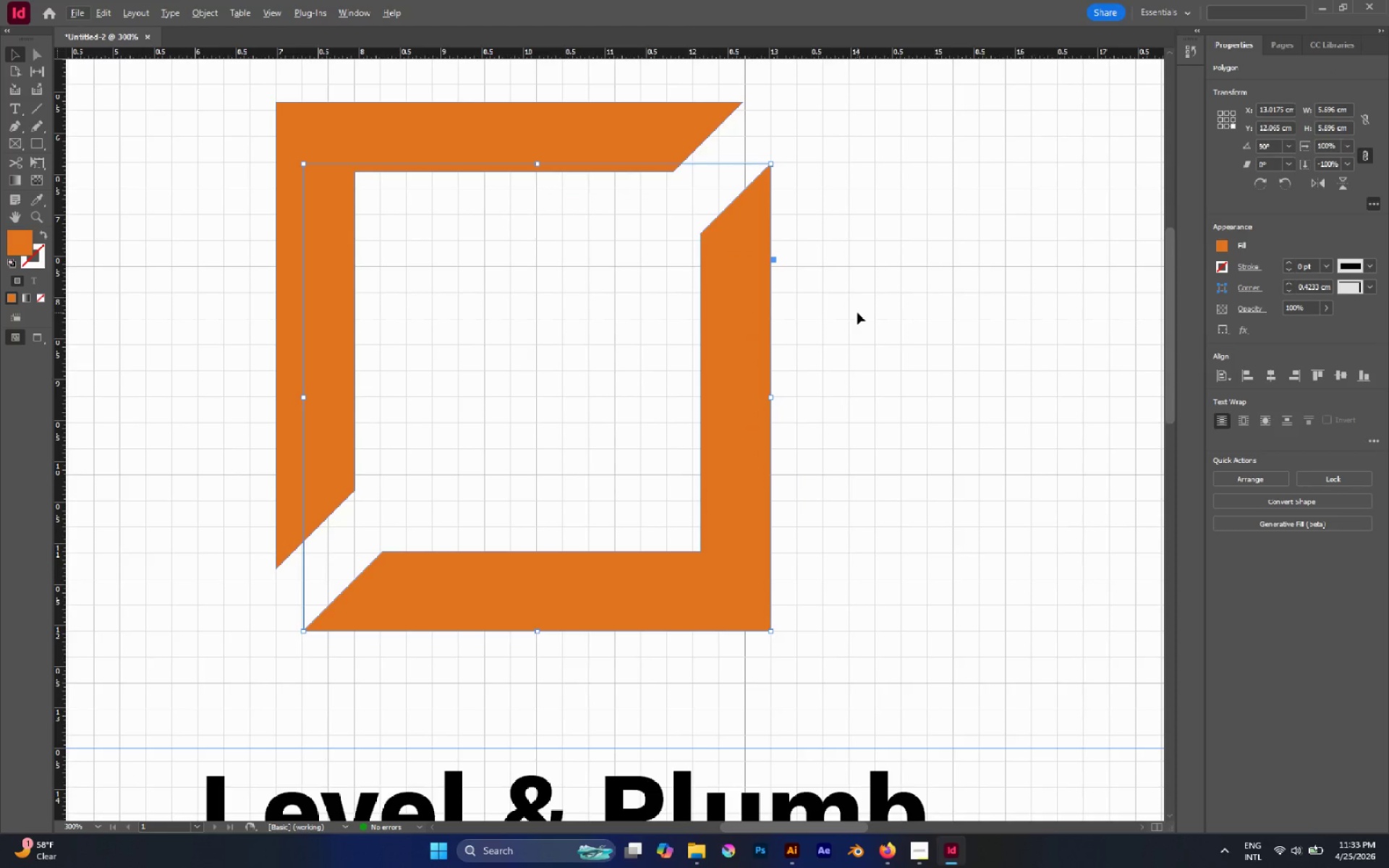 
hold_key(key=AltLeft, duration=0.72)
scroll: coordinate [857, 312], scroll_direction: down, amount: 1.0
 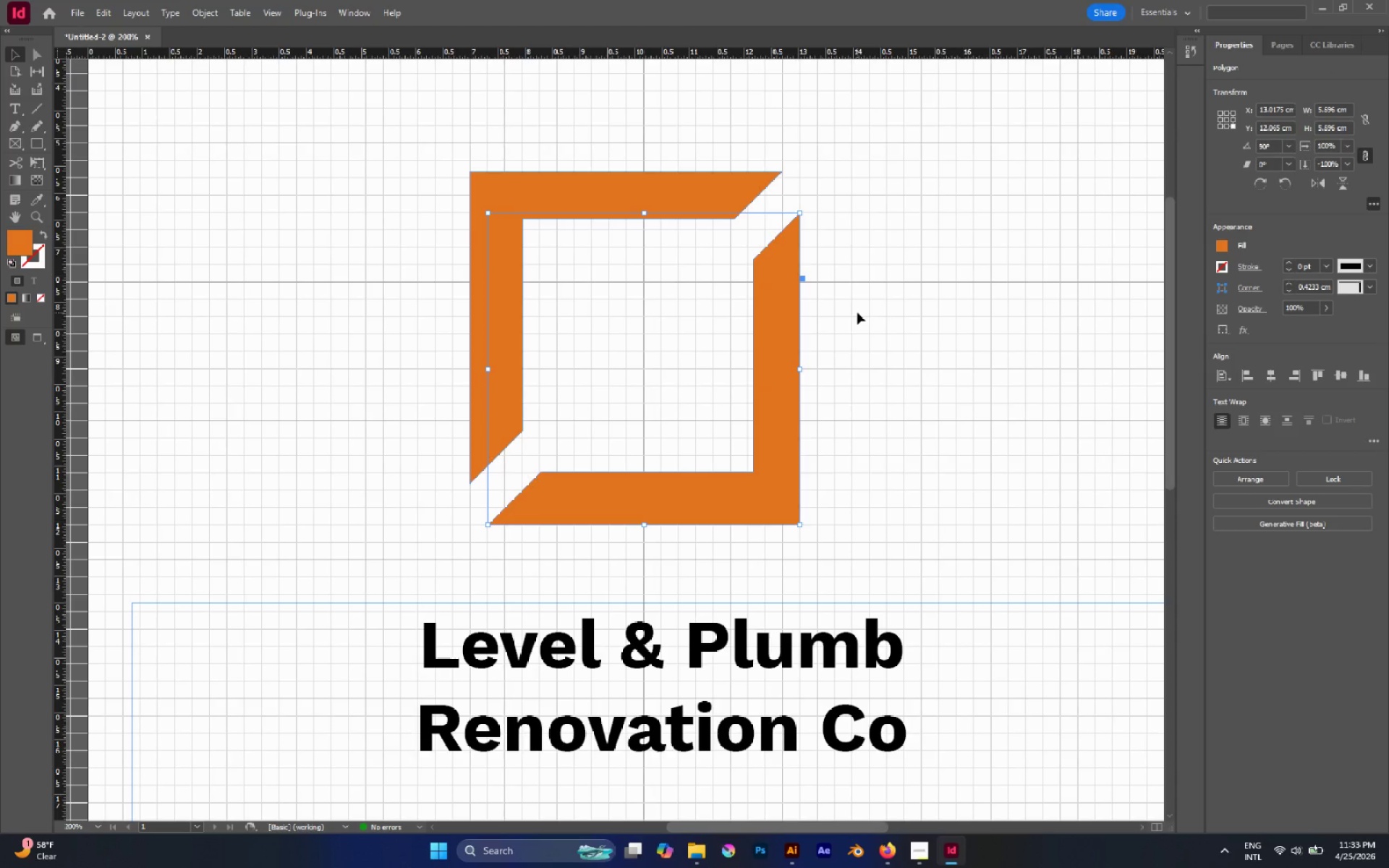 
scroll: coordinate [857, 312], scroll_direction: up, amount: 1.0
 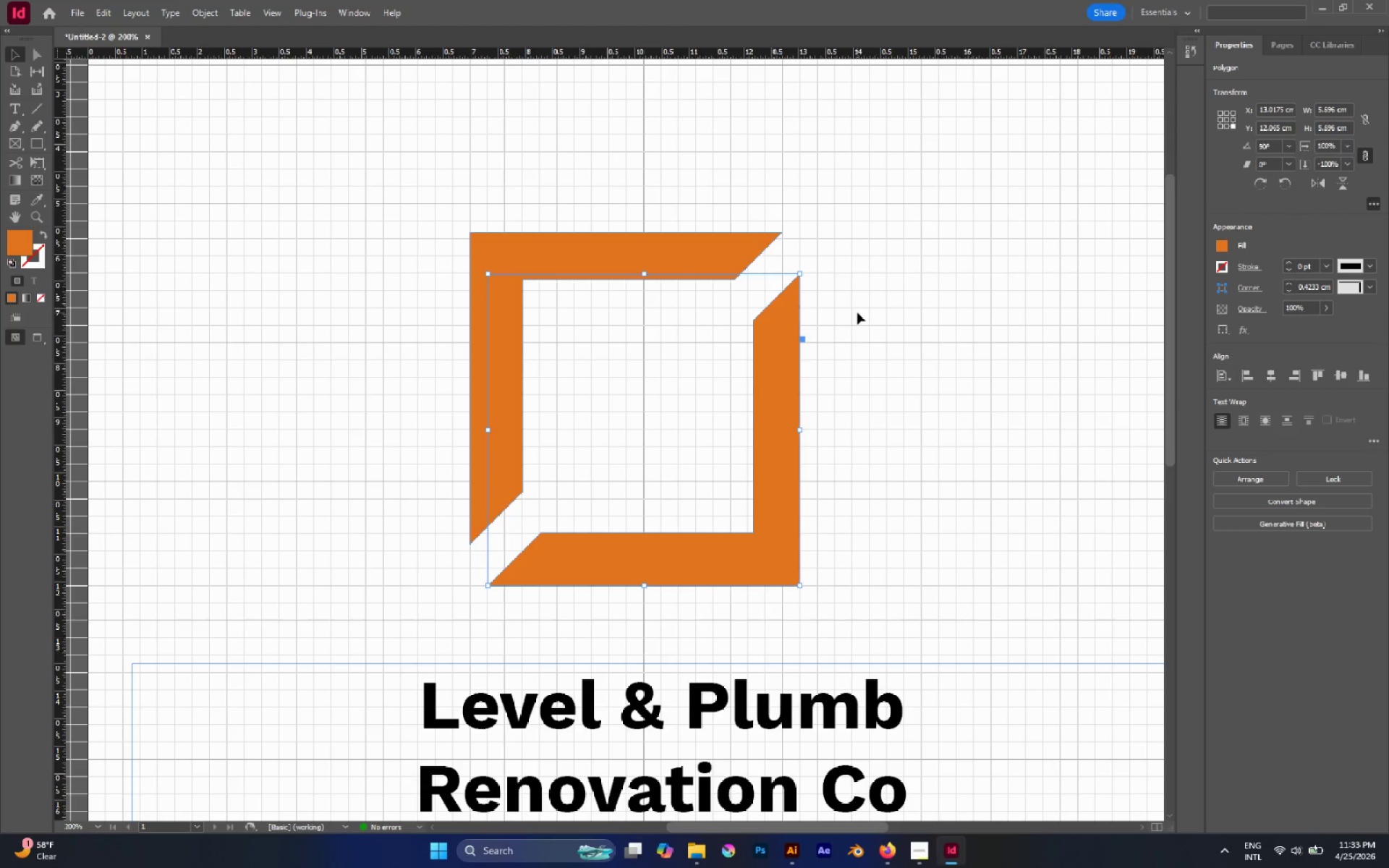 
left_click([747, 312])
 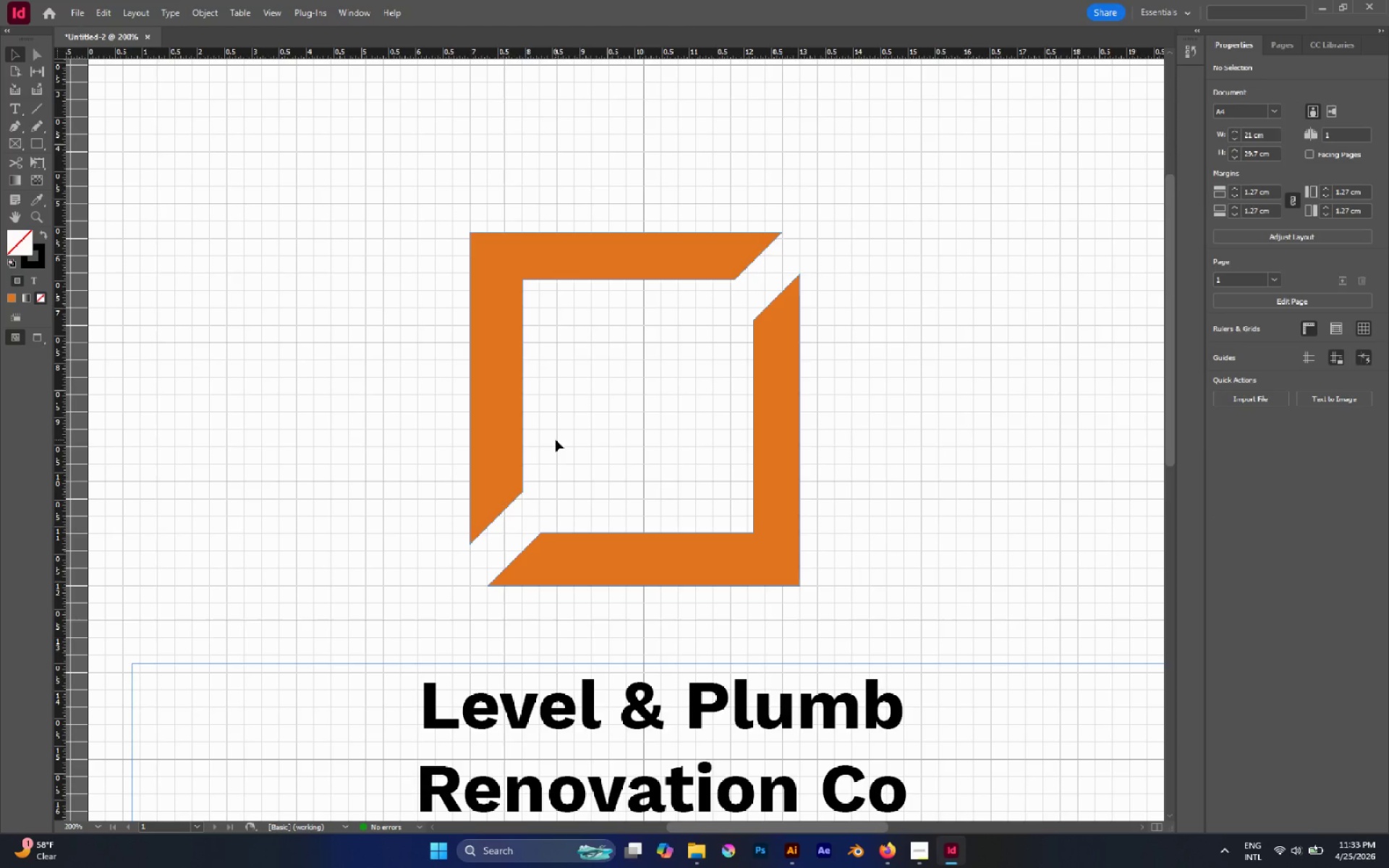 
left_click([556, 440])
 